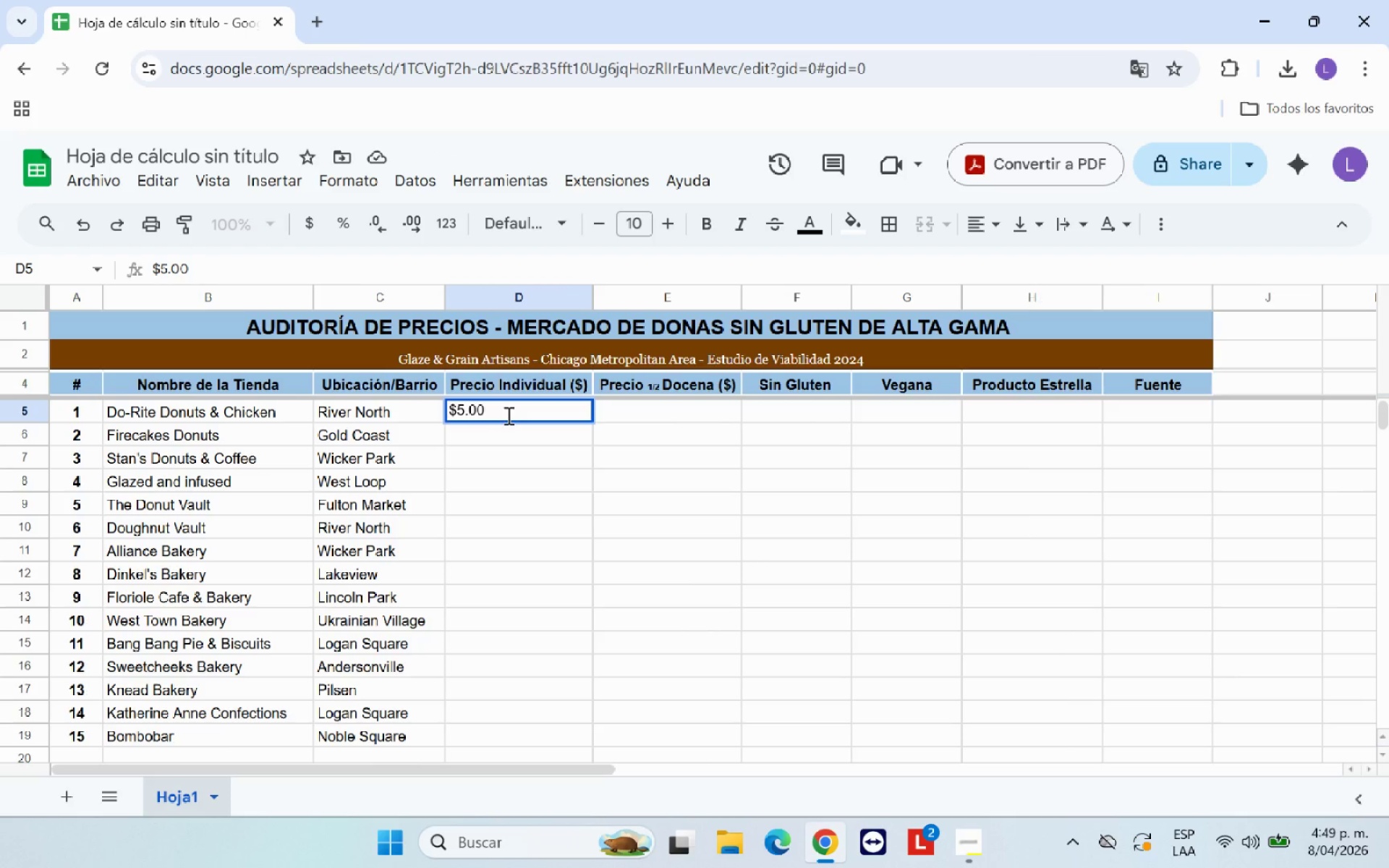 
key(Enter)
 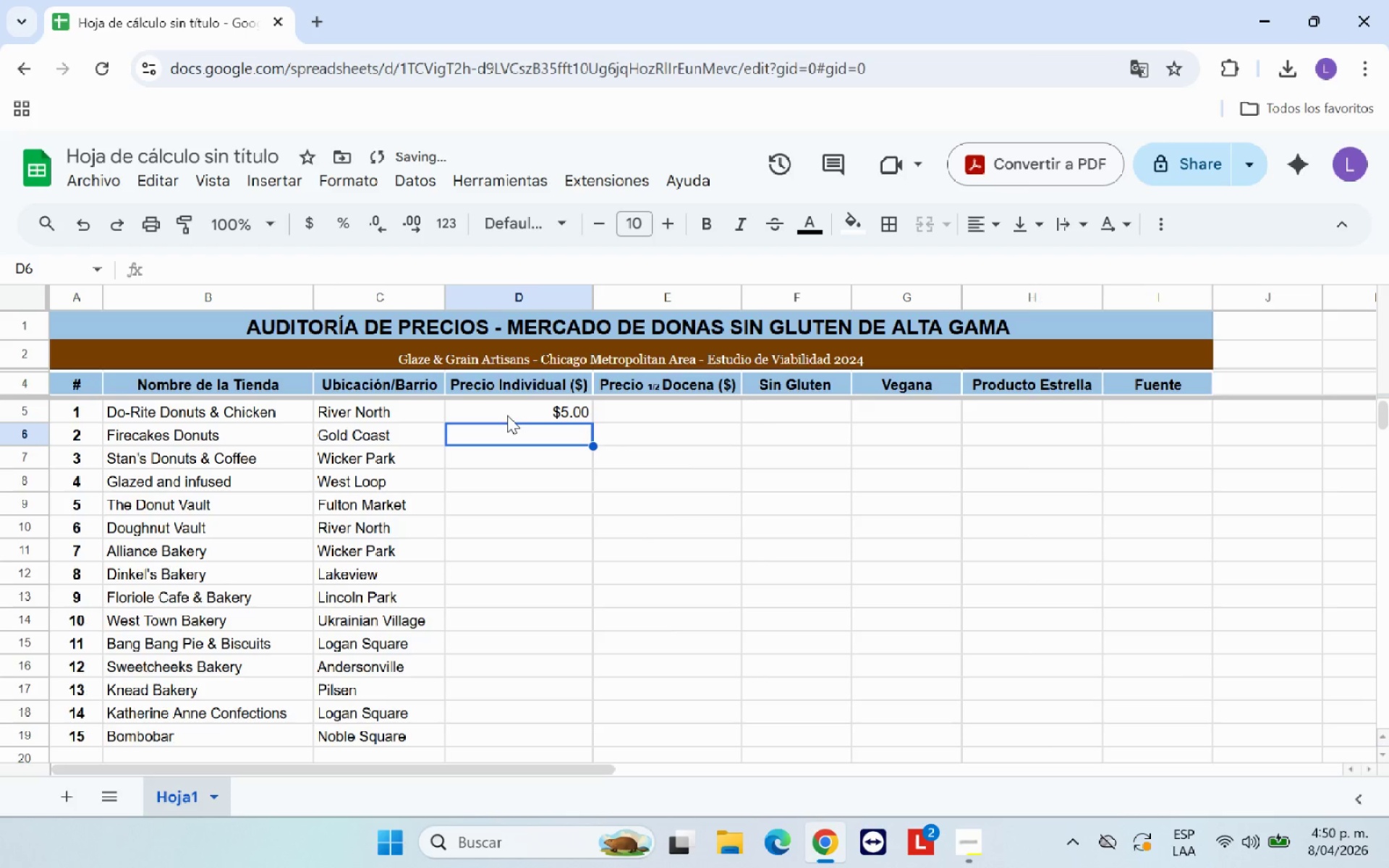 
type($4.75)
 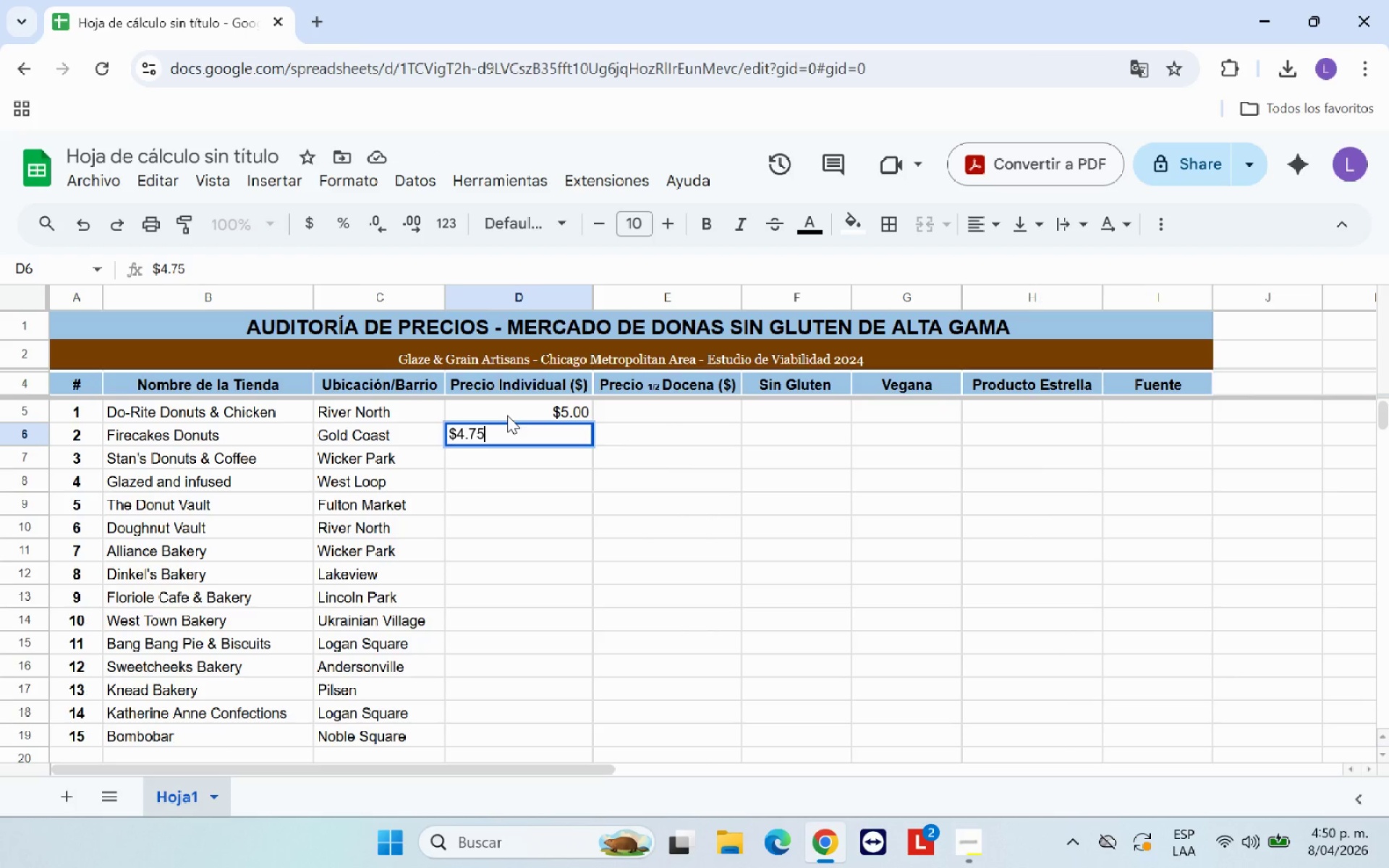 
key(Enter)
 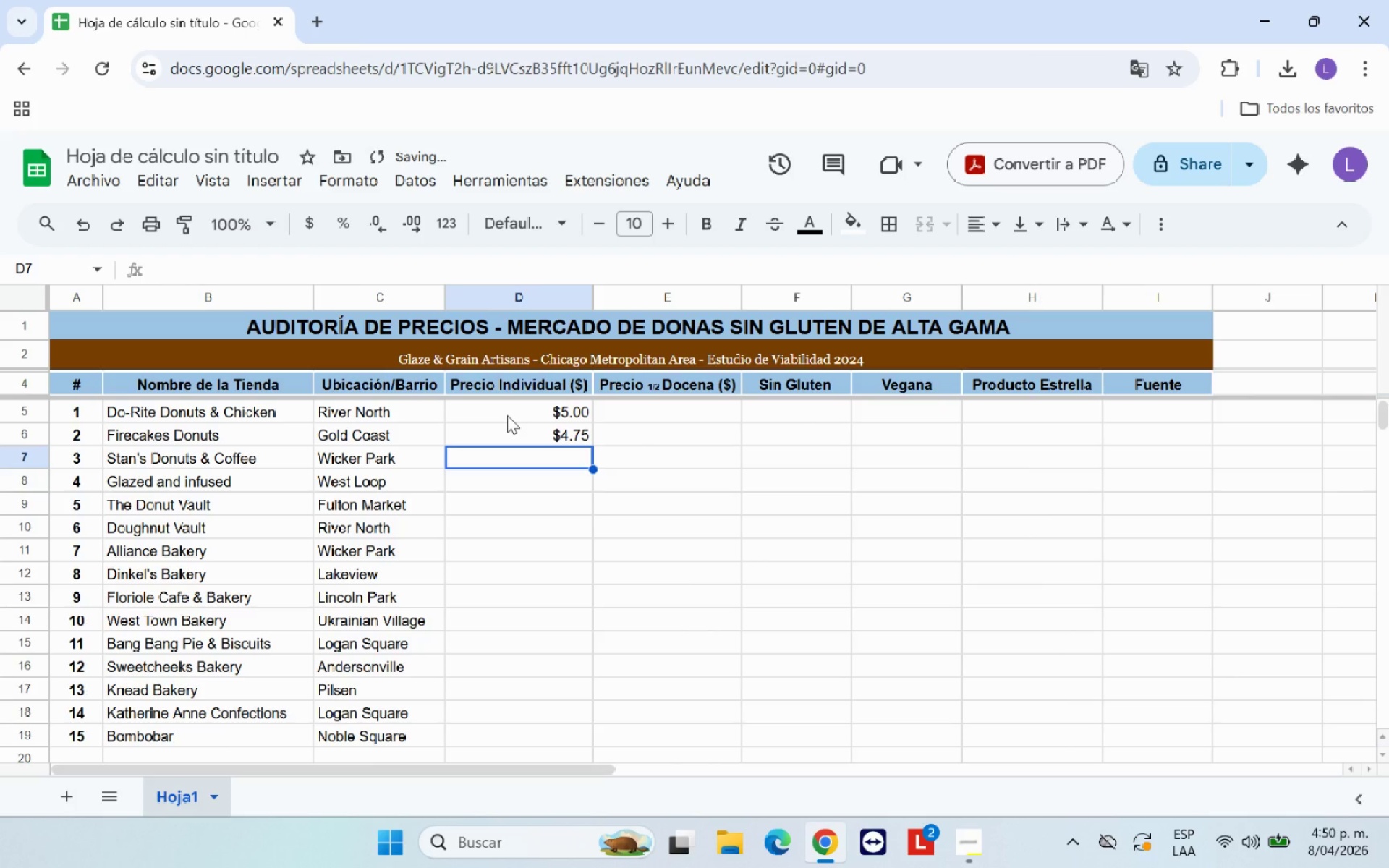 
type($4.50)
 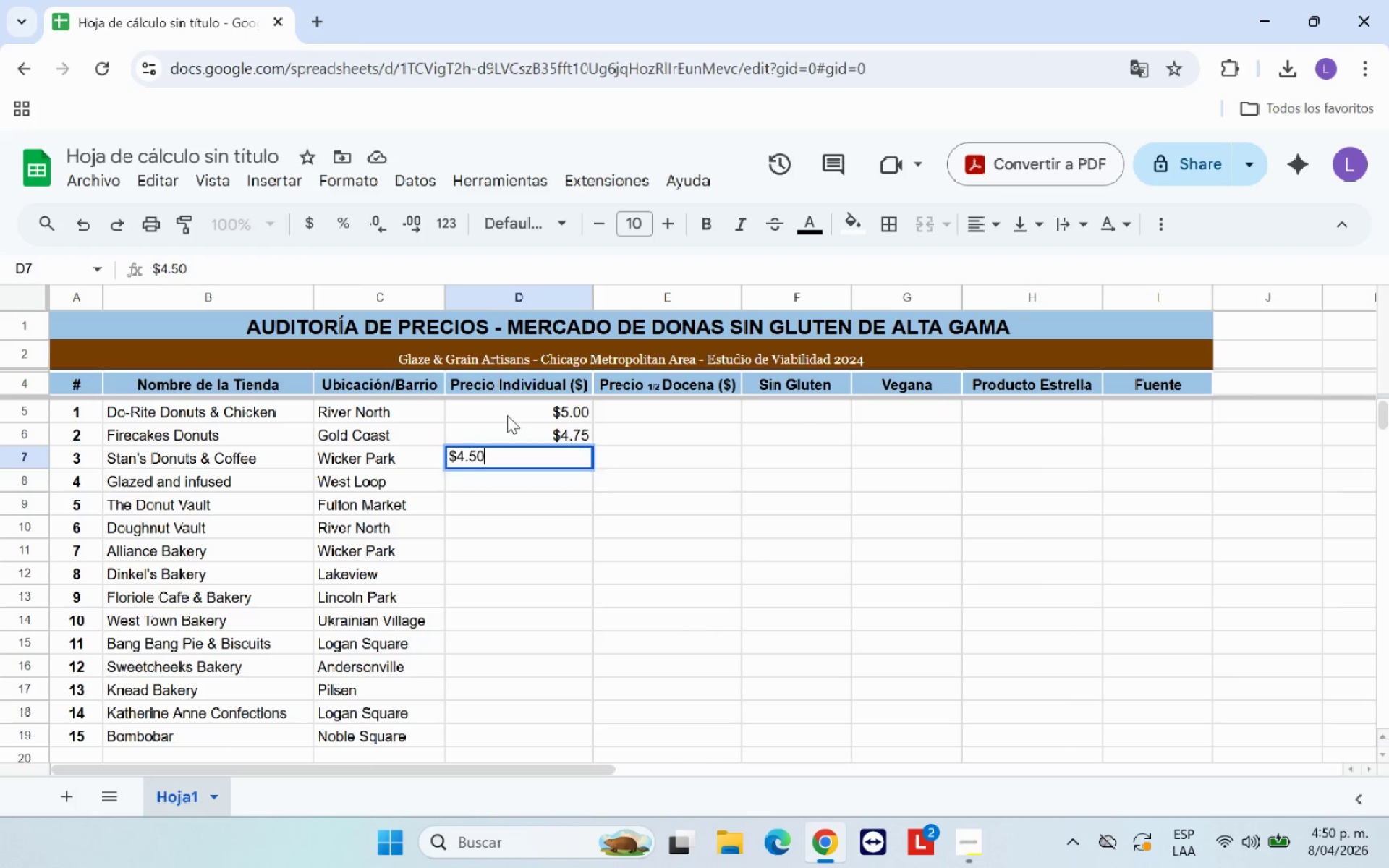 
key(Enter)
 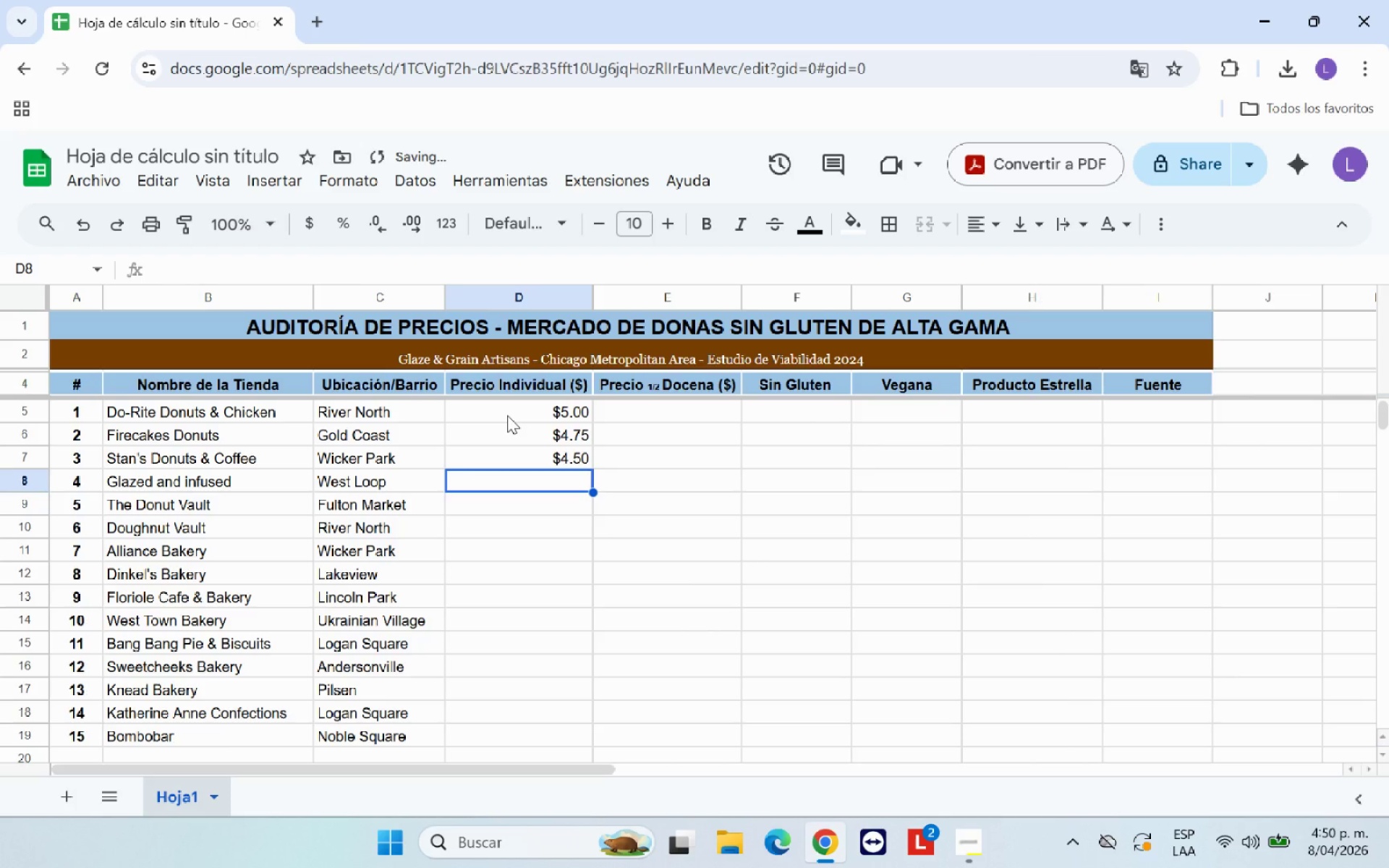 
type($5.25)
 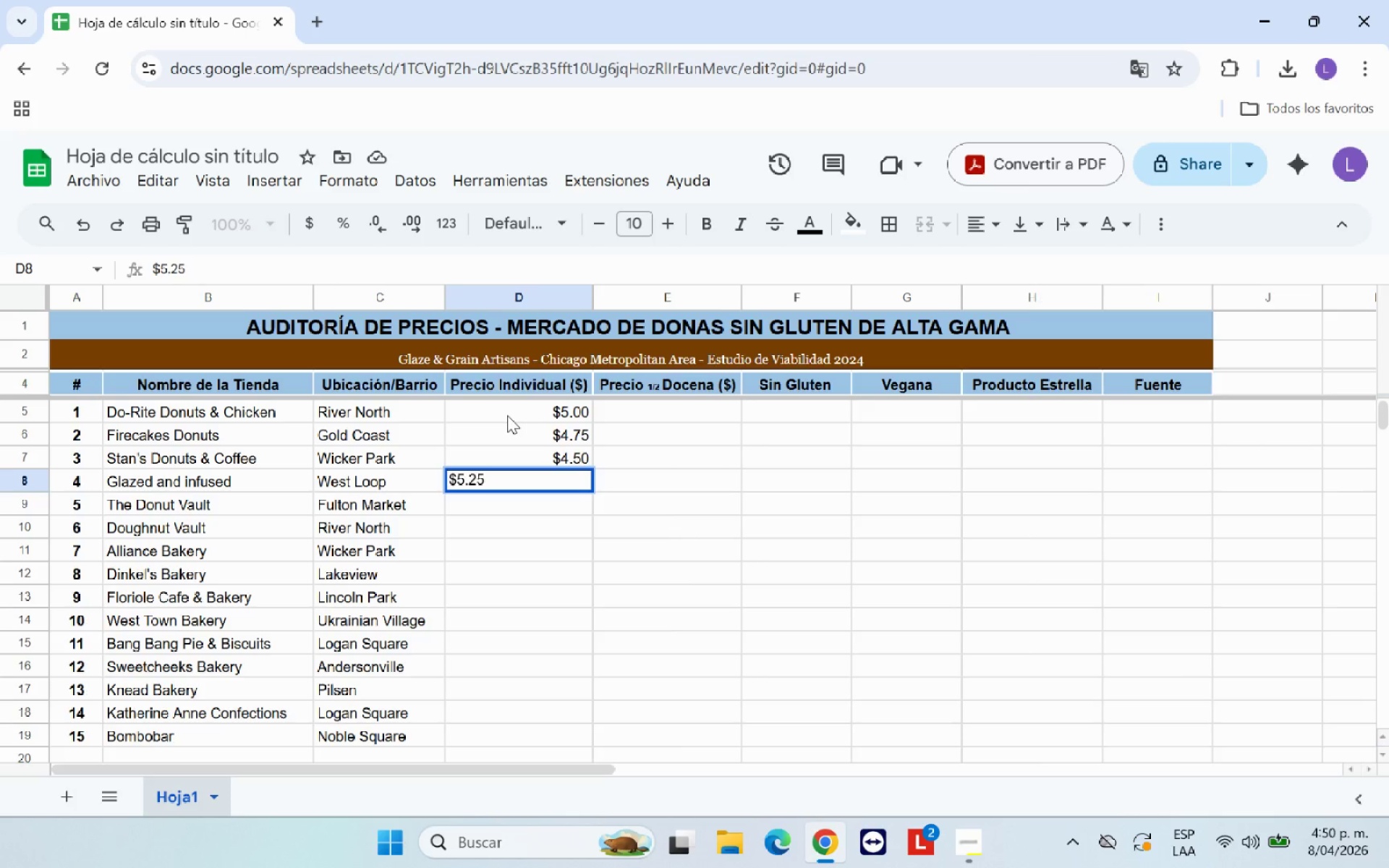 
key(Enter)
 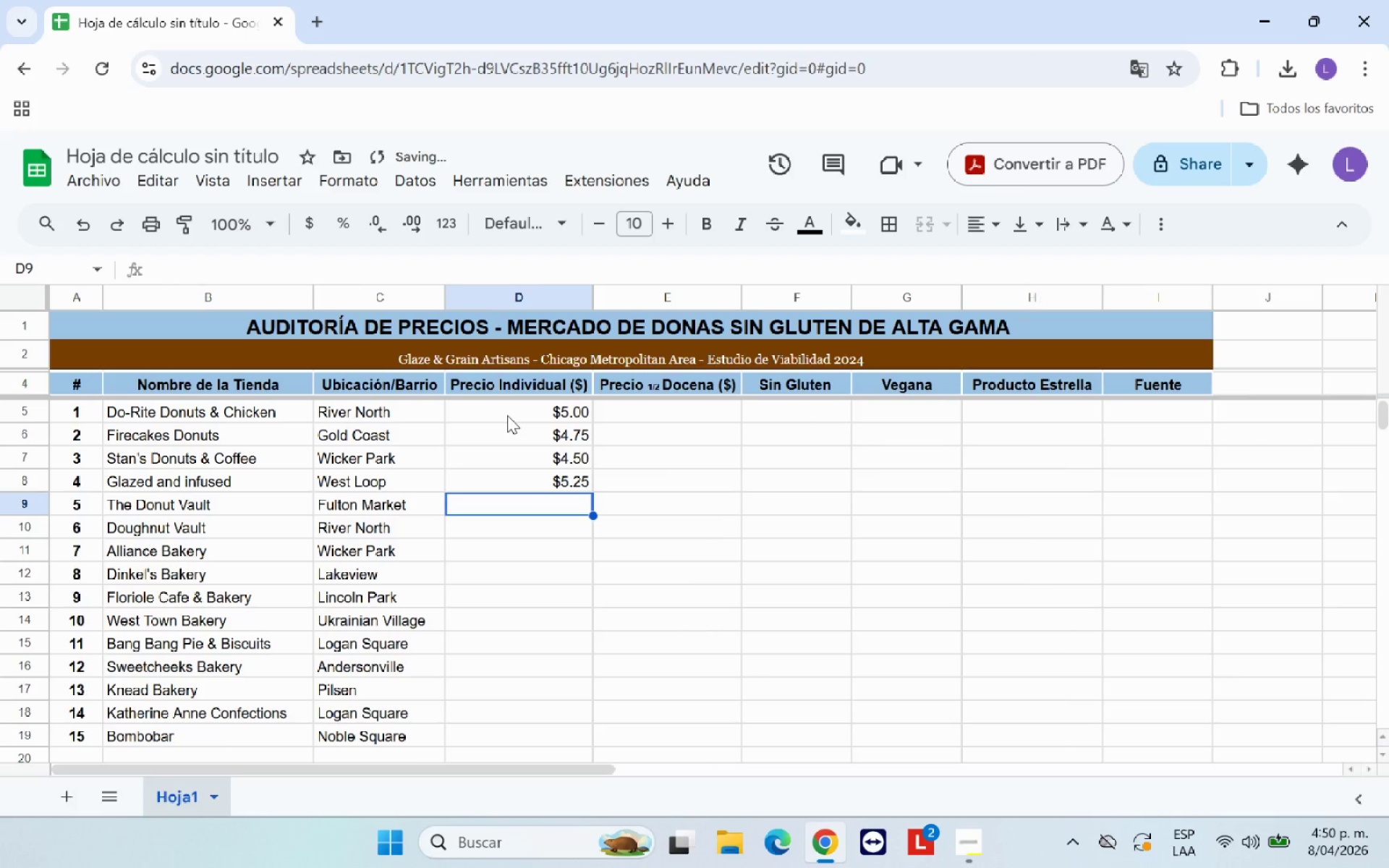 
key(Shift+4)
 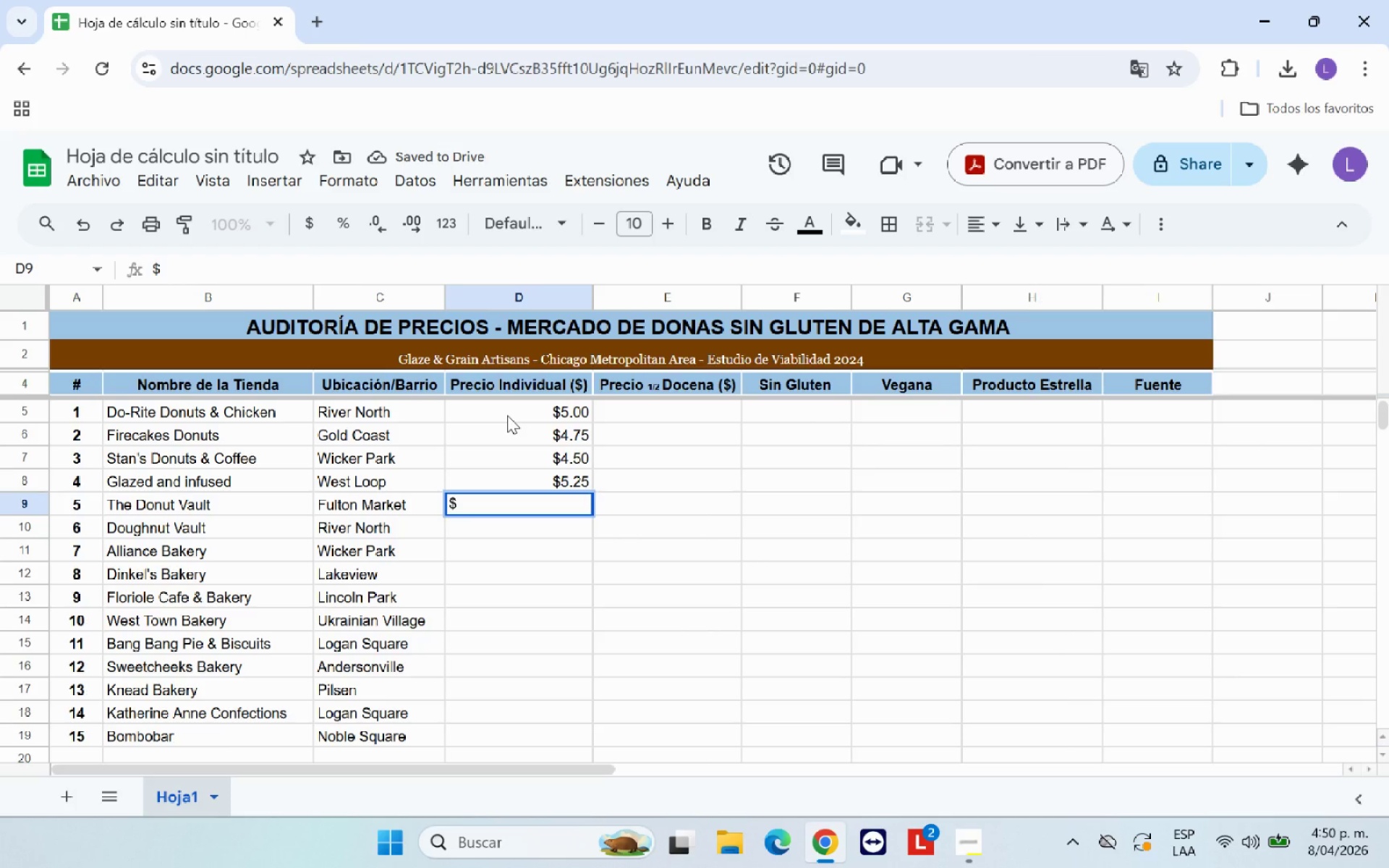 
type(4.00)
 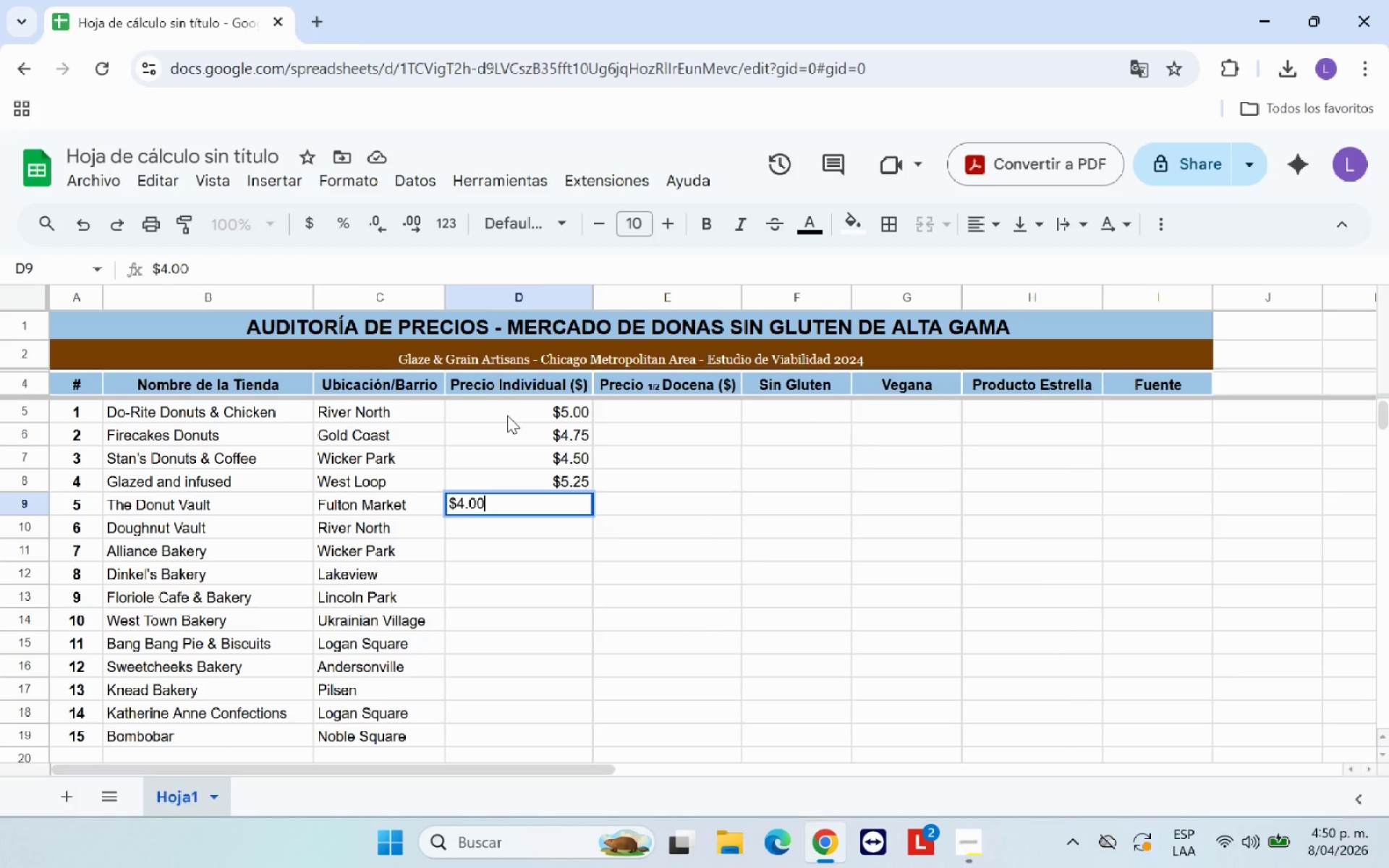 
key(Enter)
 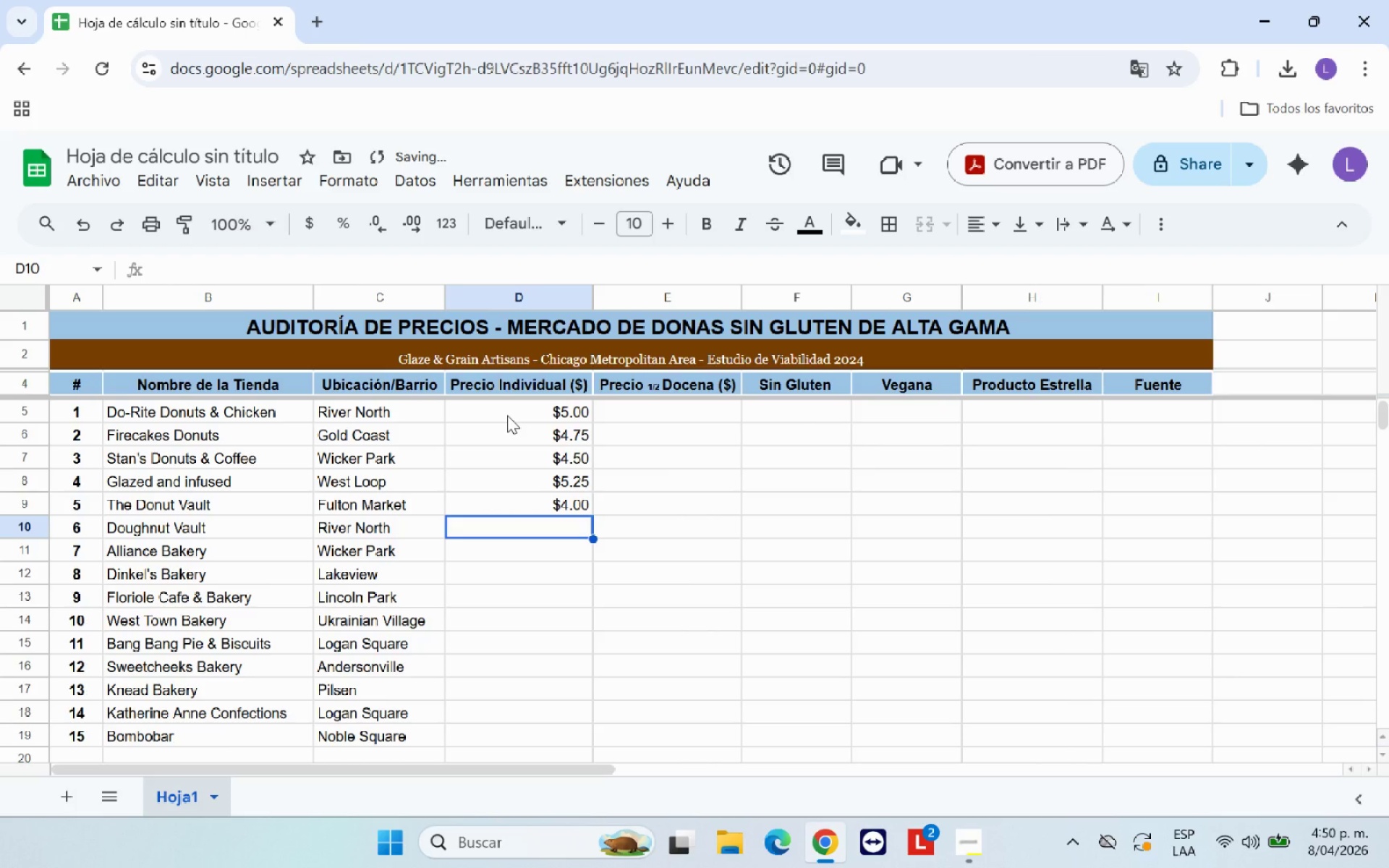 
type($4.25)
 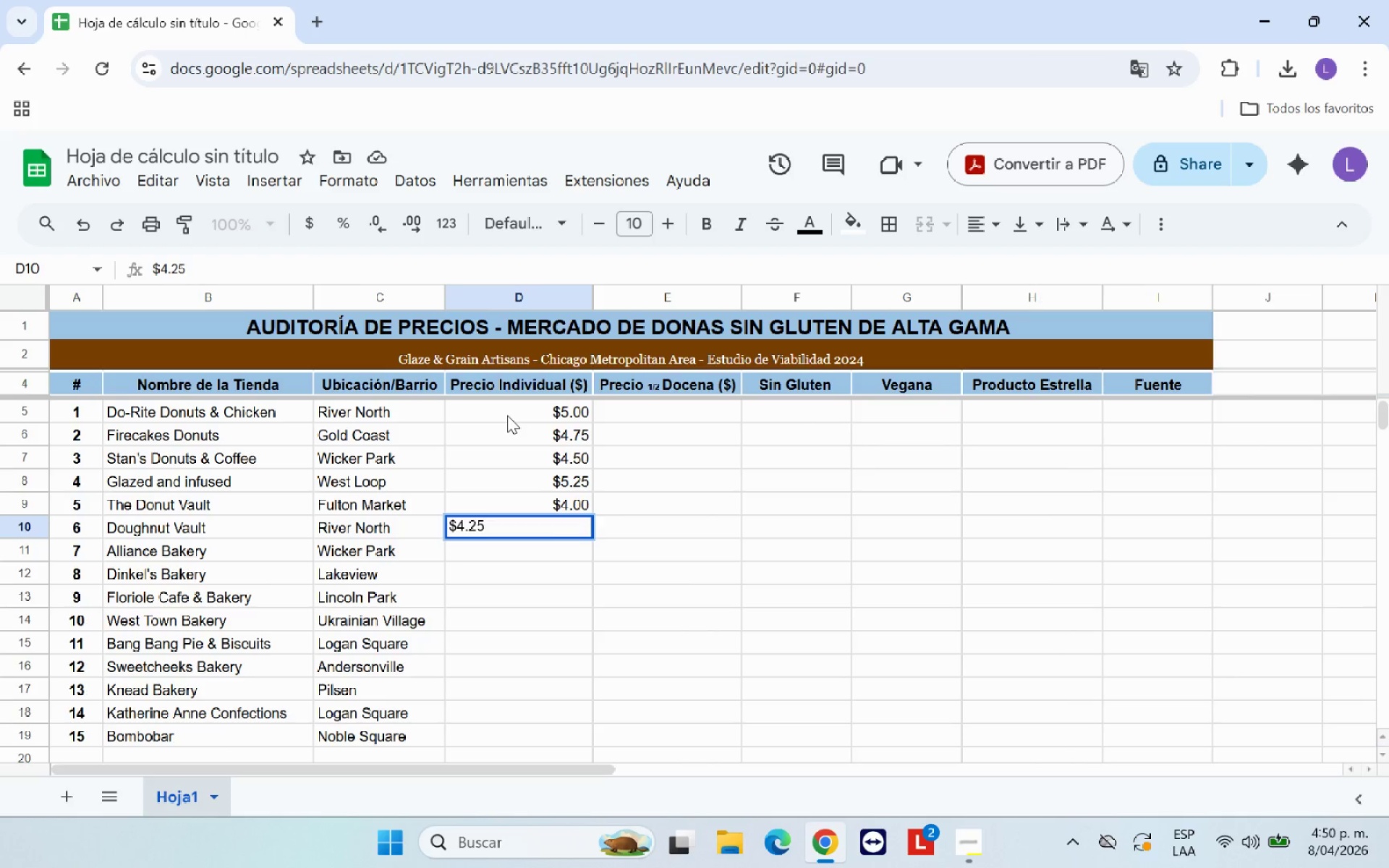 
key(Enter)
 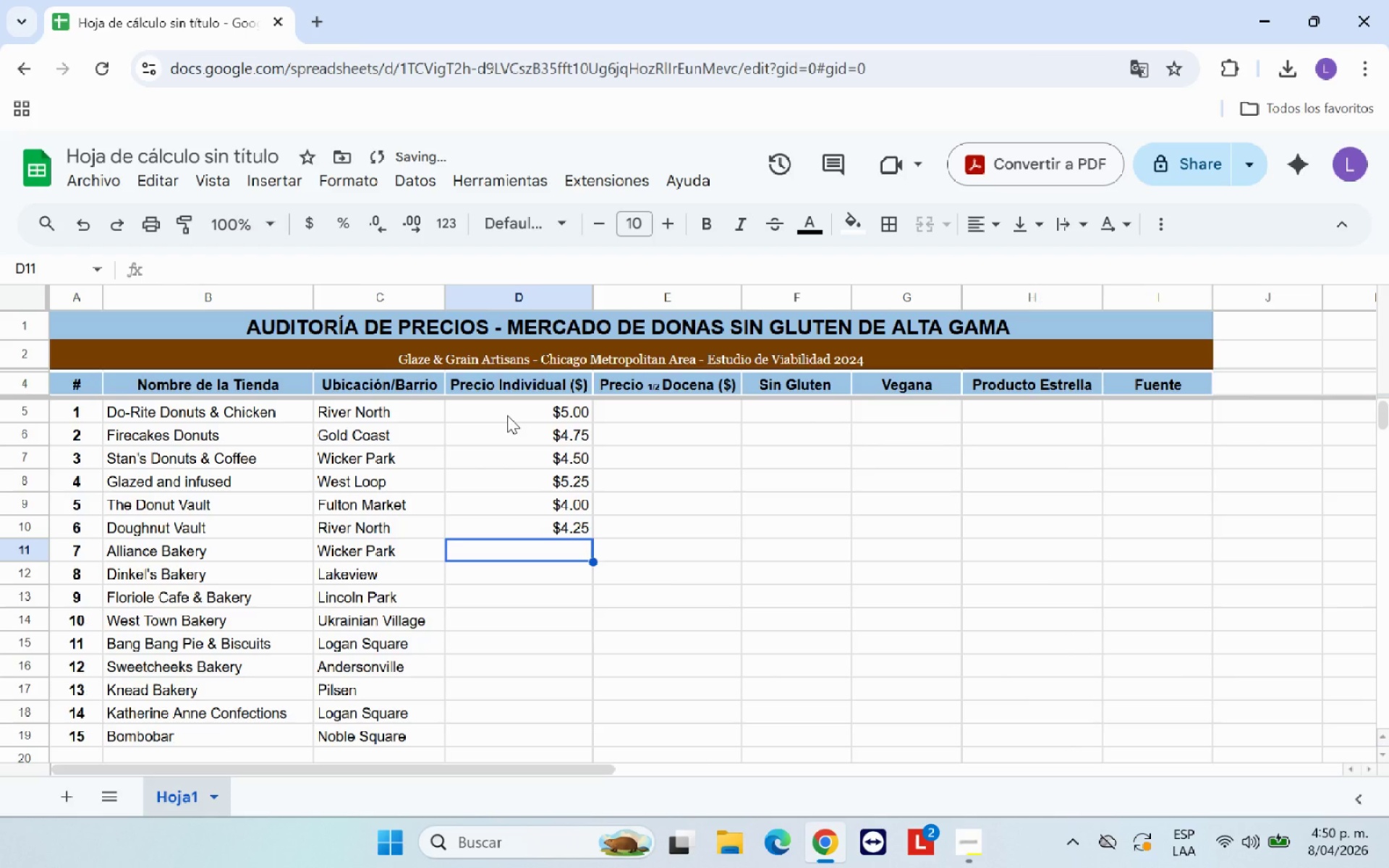 
type($5.50)
 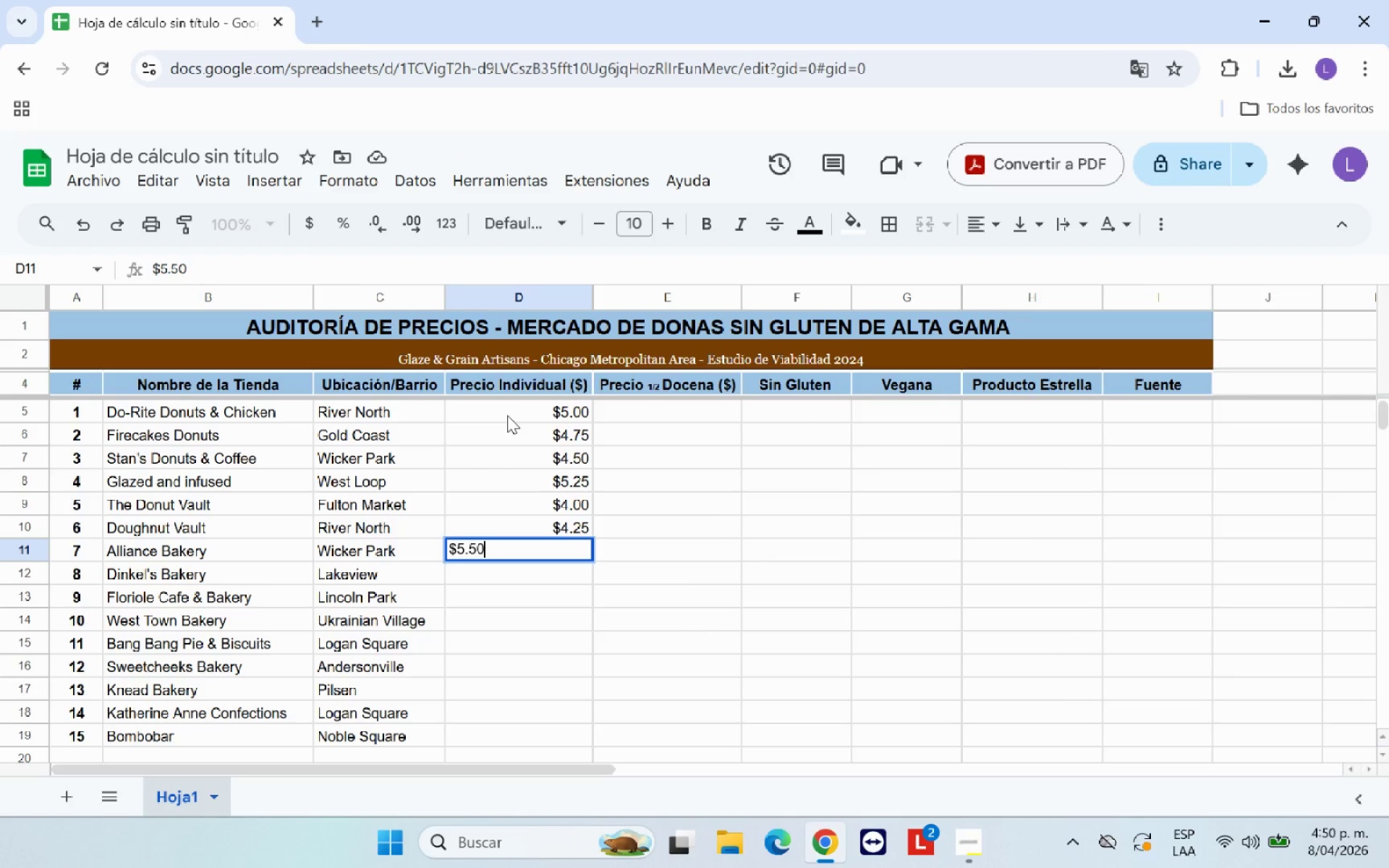 
key(Enter)
 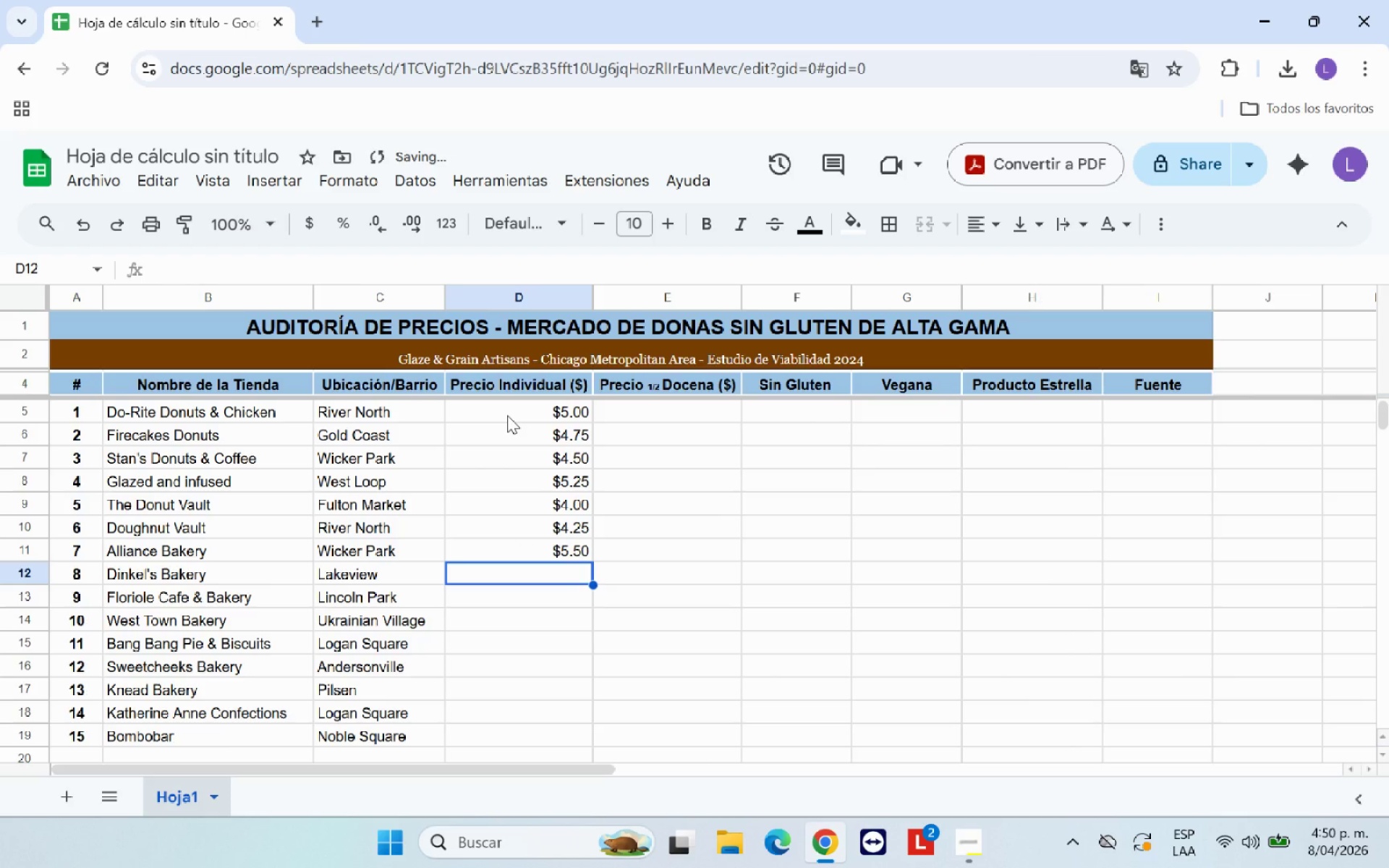 
type($3.75)
 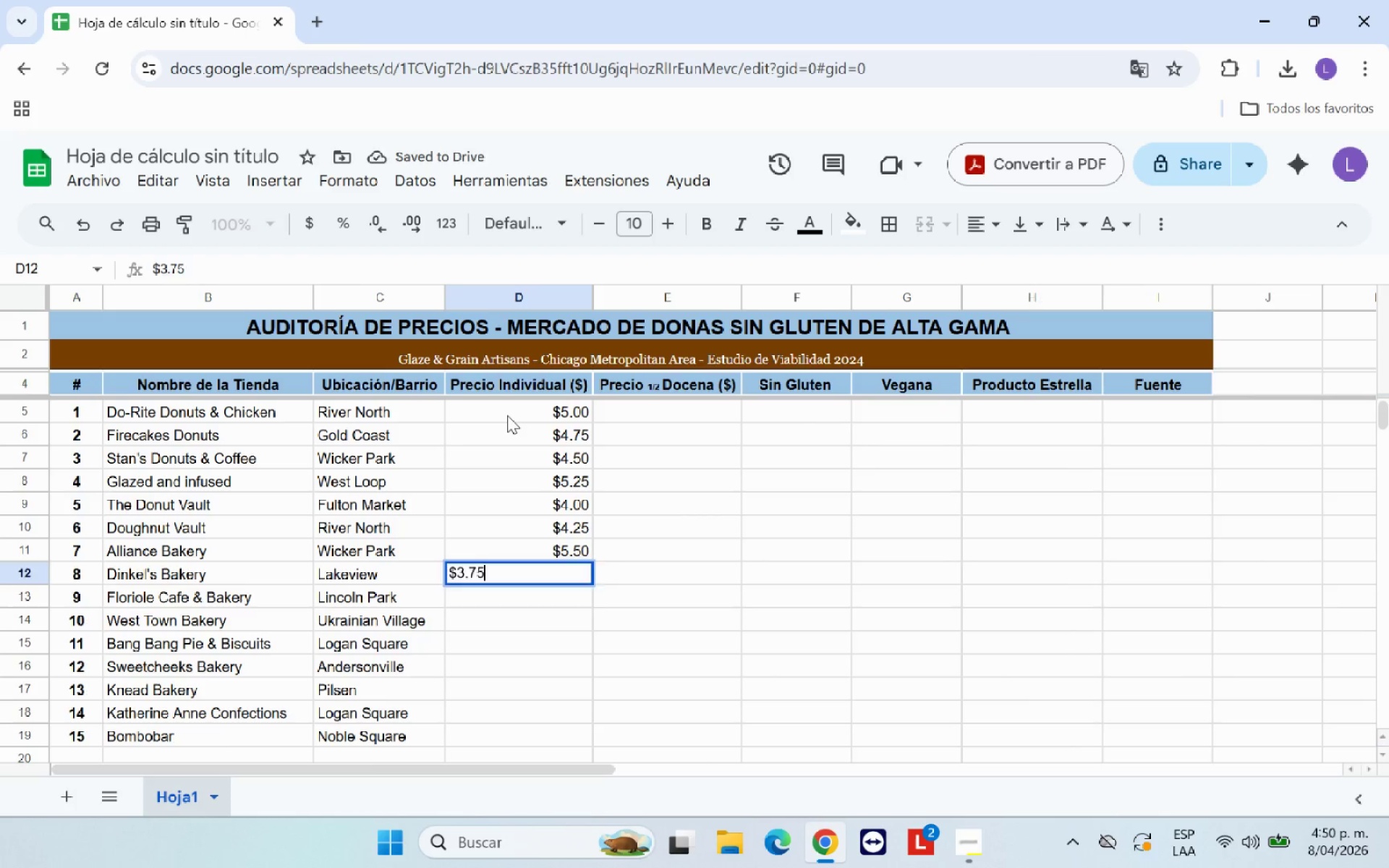 
key(Enter)
 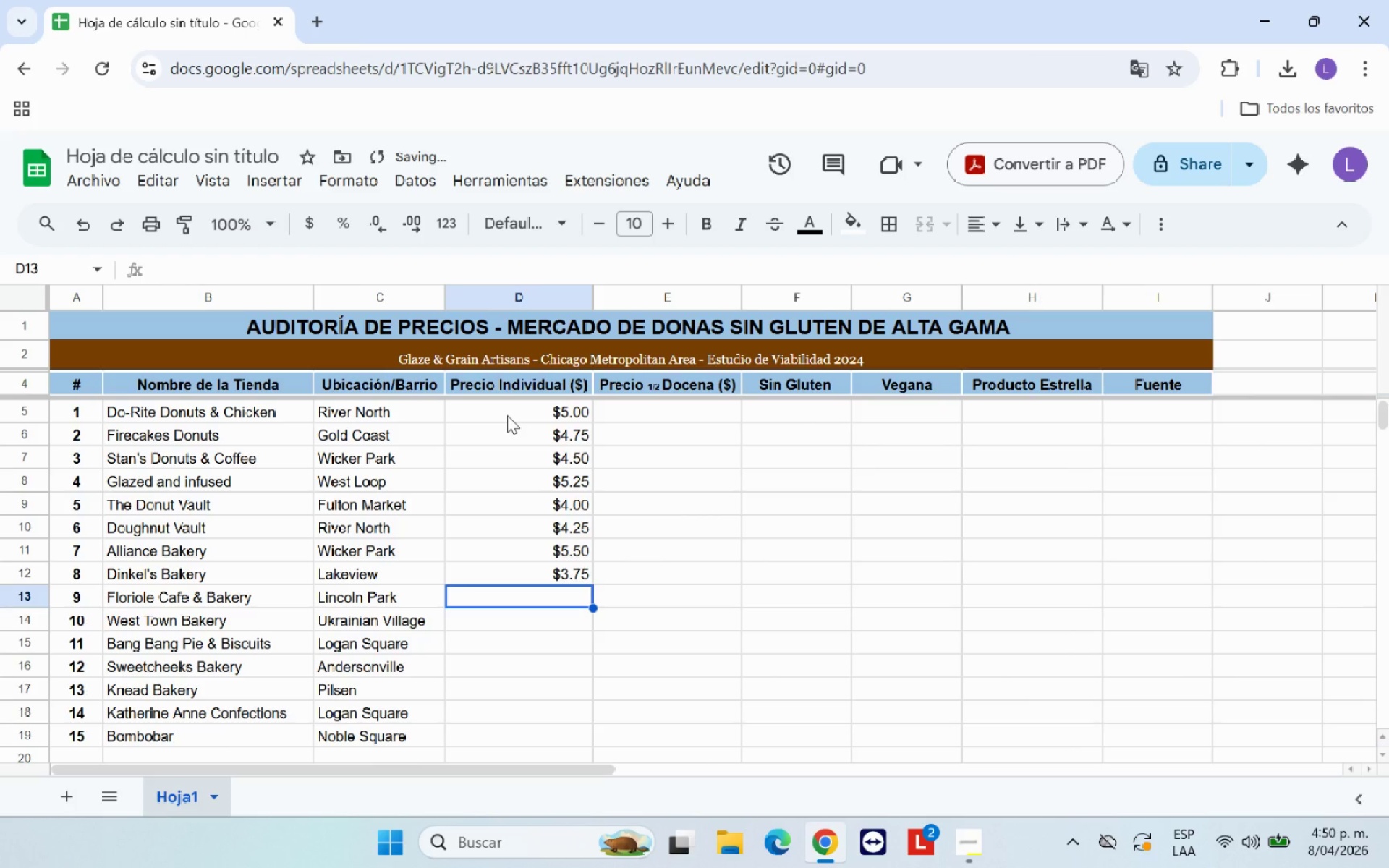 
key(Shift+4)
 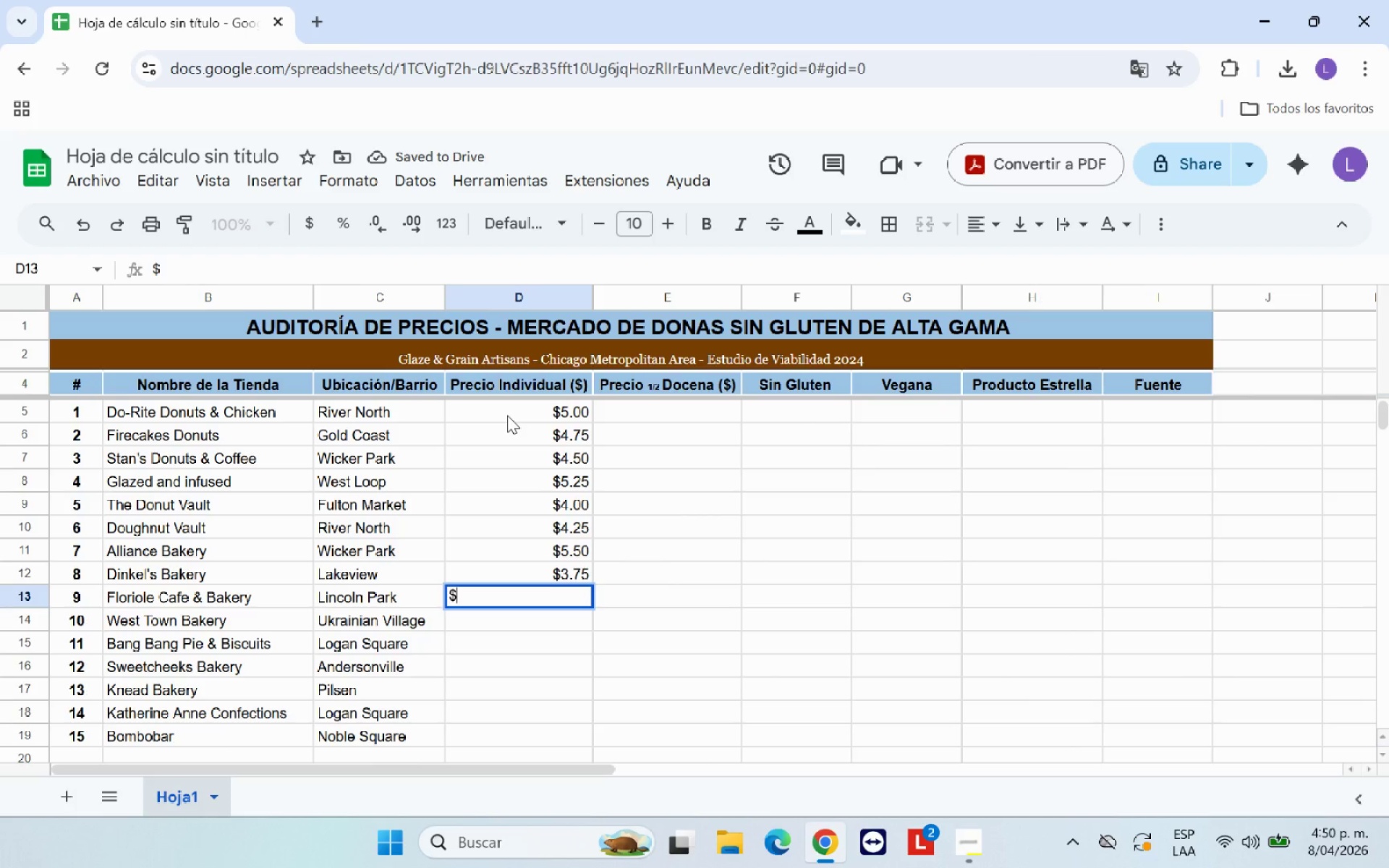 
type(5.75)
 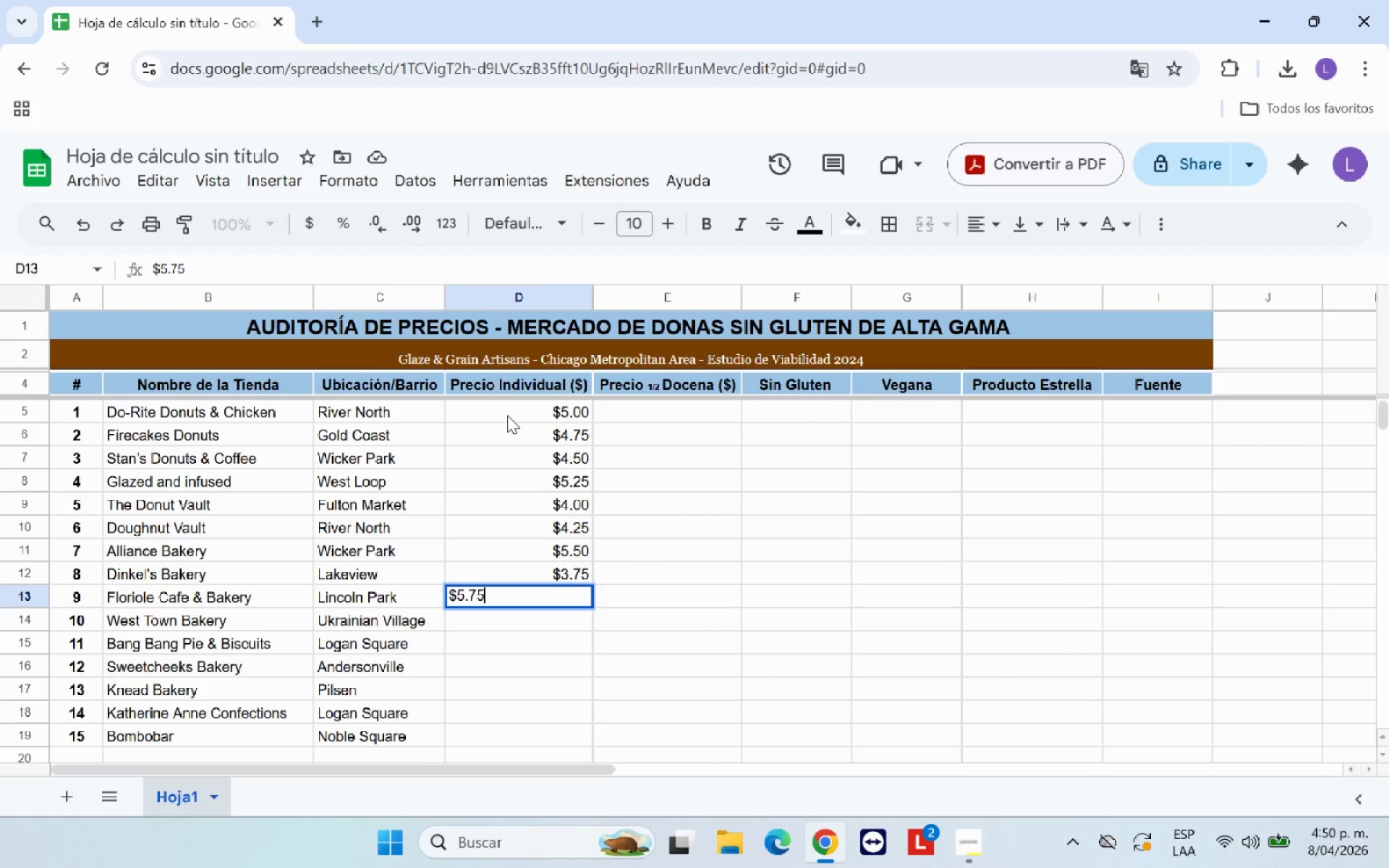 
key(Enter)
 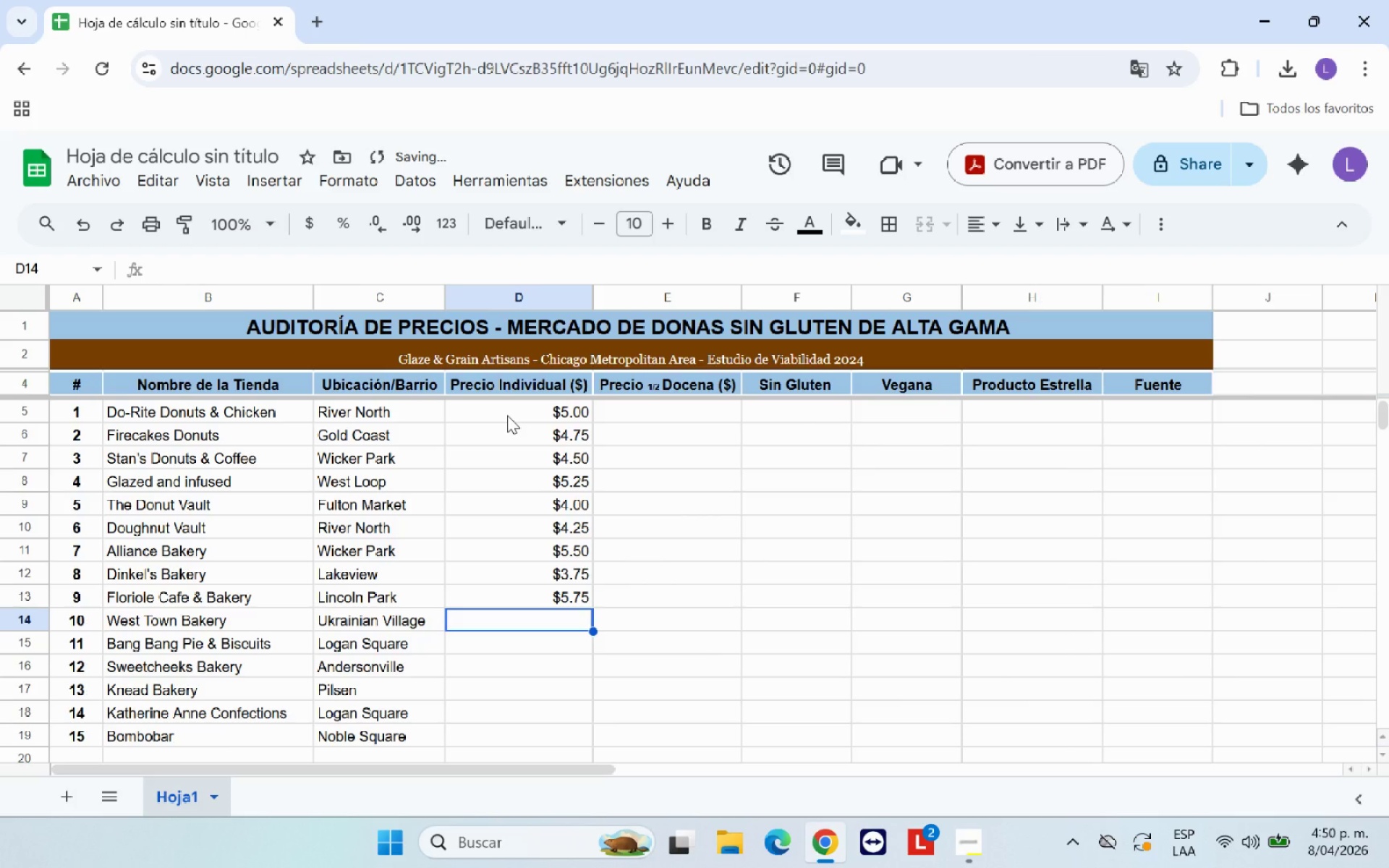 
type($4.50)
 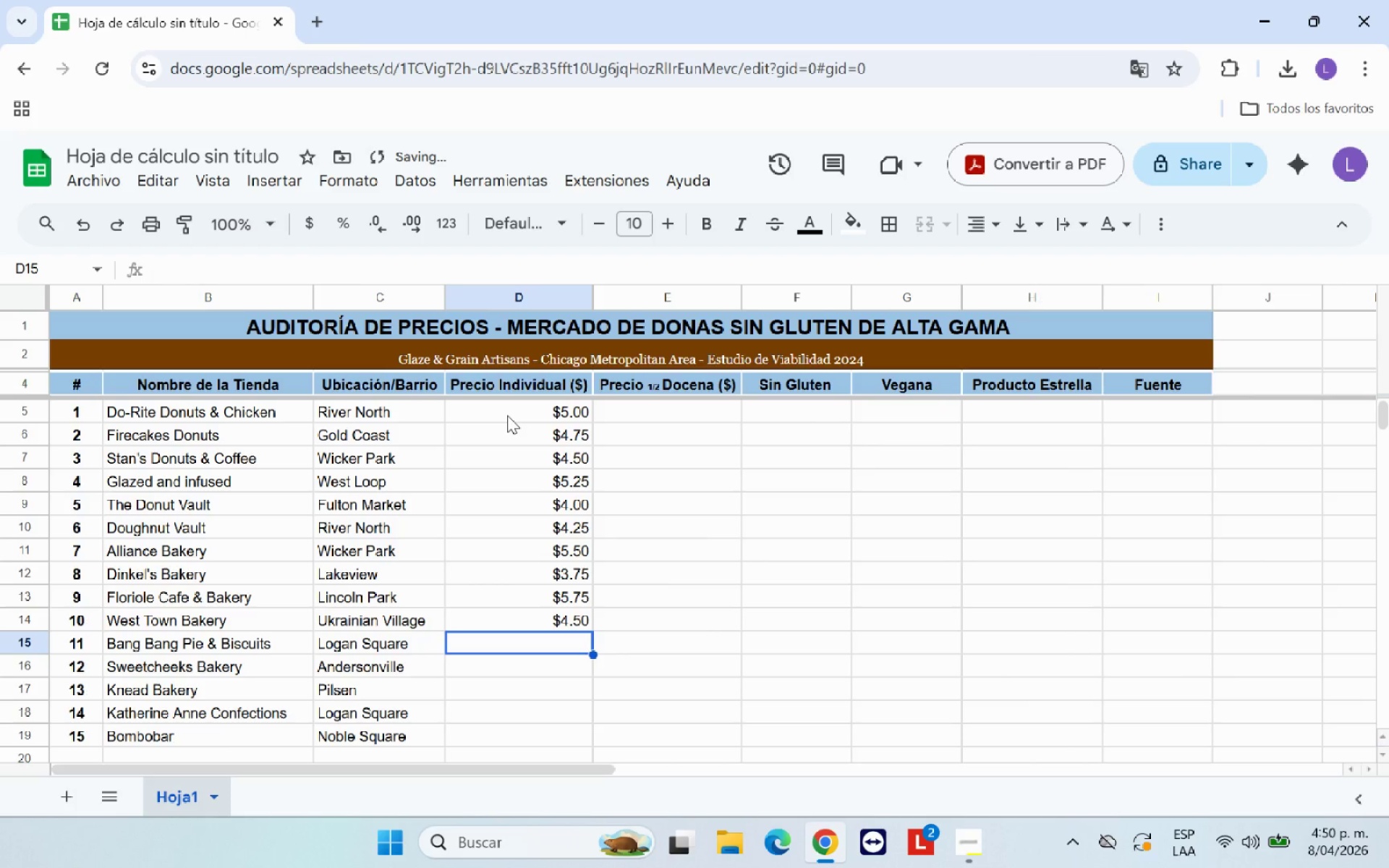 
key(Enter)
 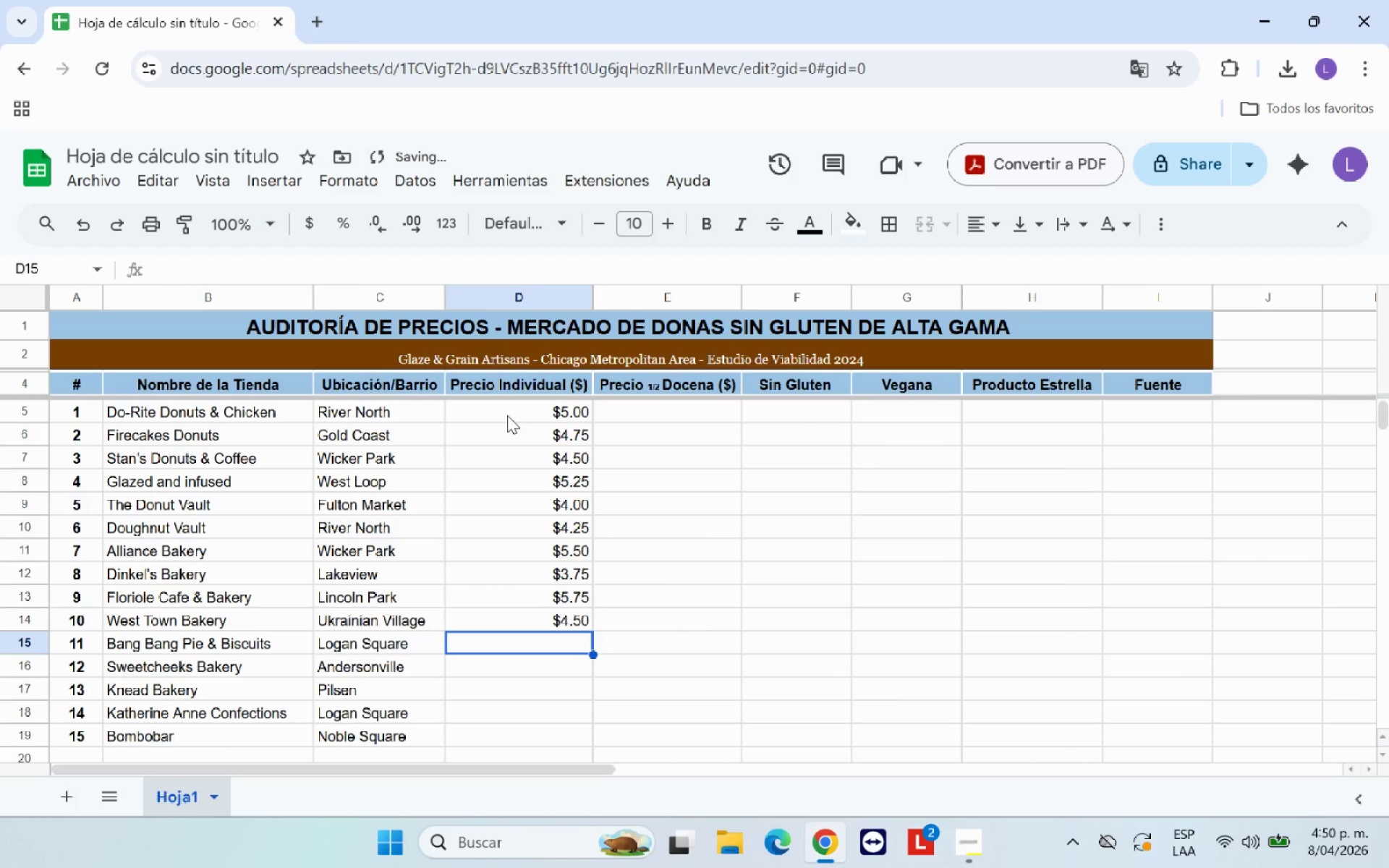 
key(Shift+4)
 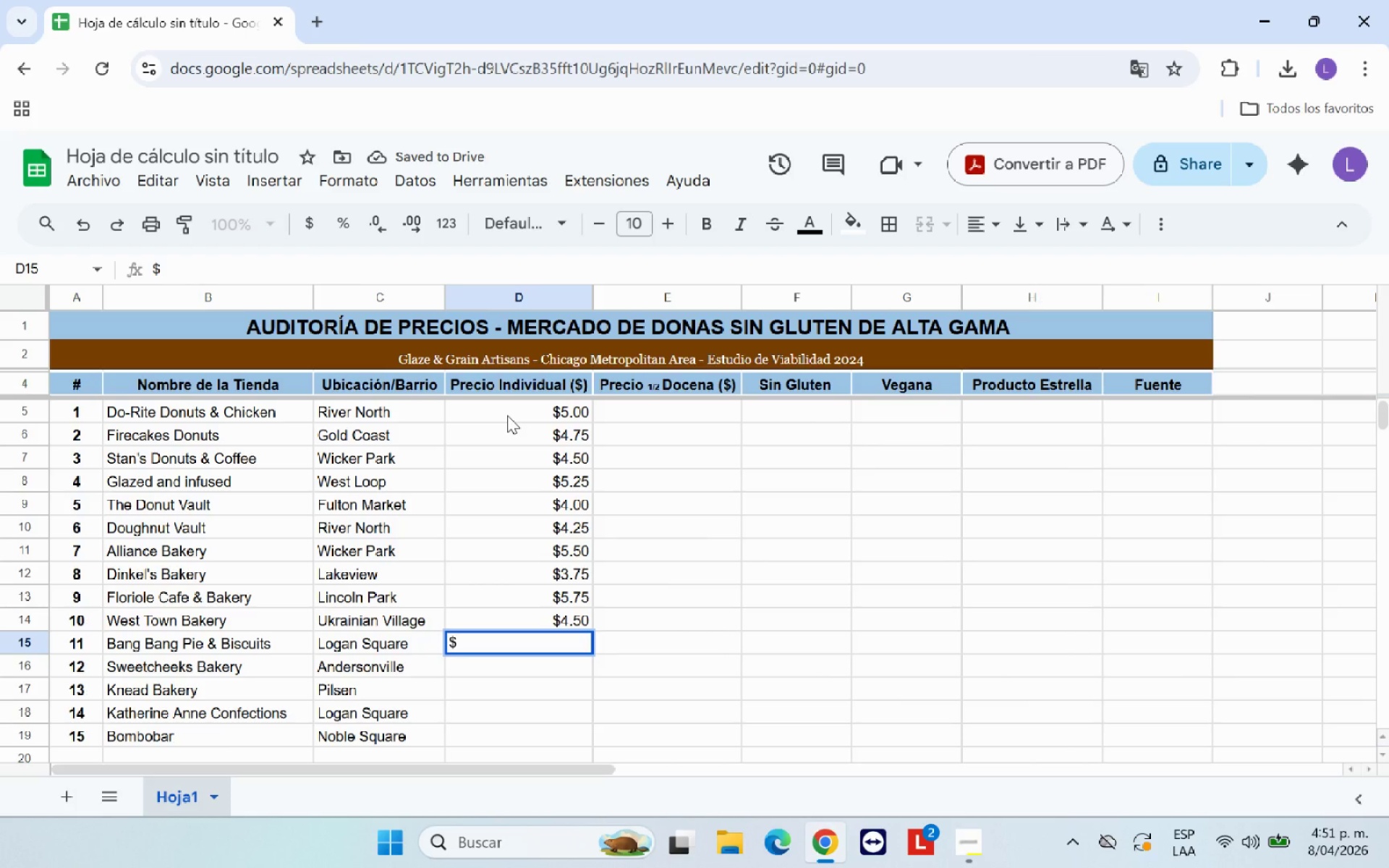 
type(5.00)
 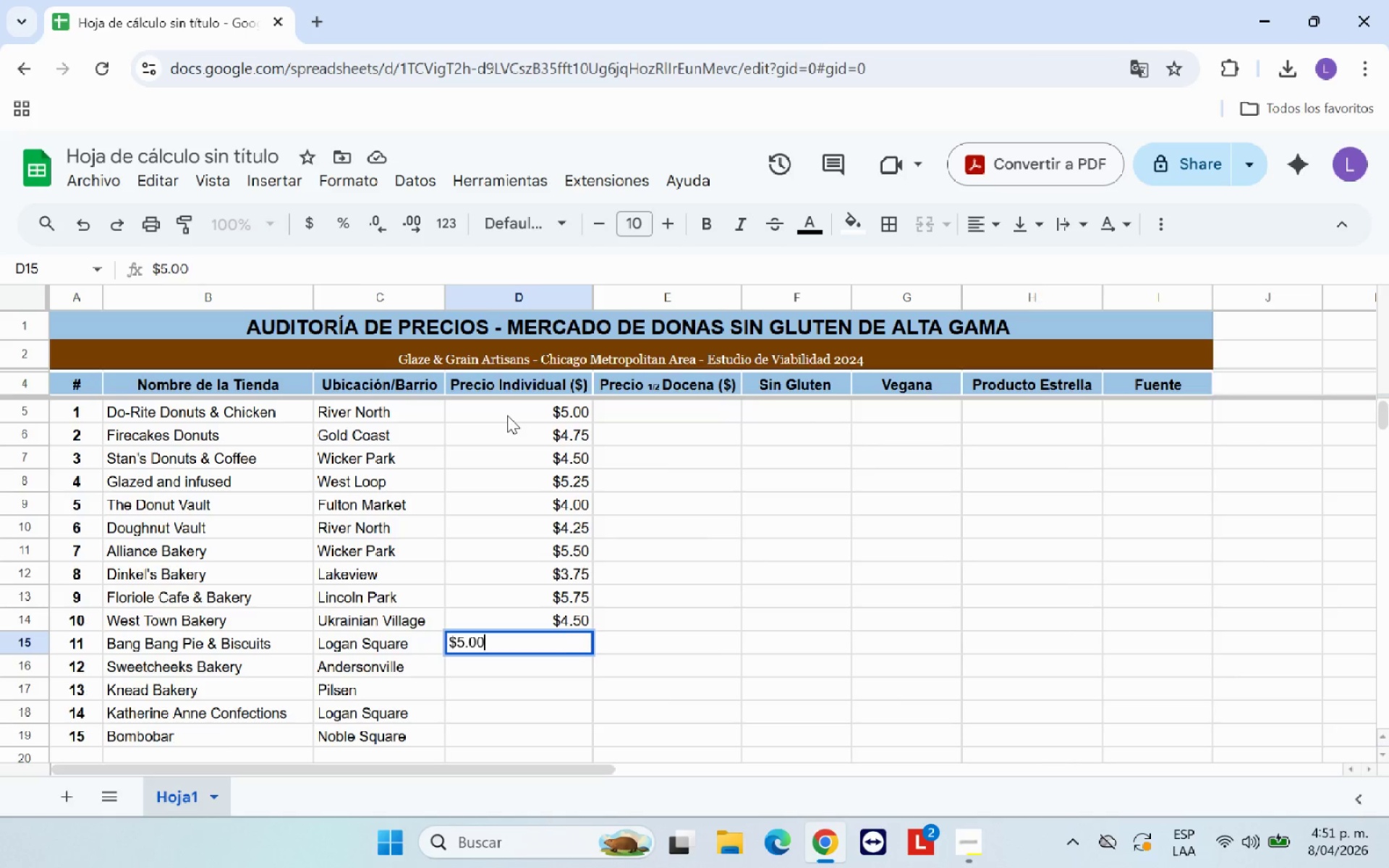 
key(Enter)
 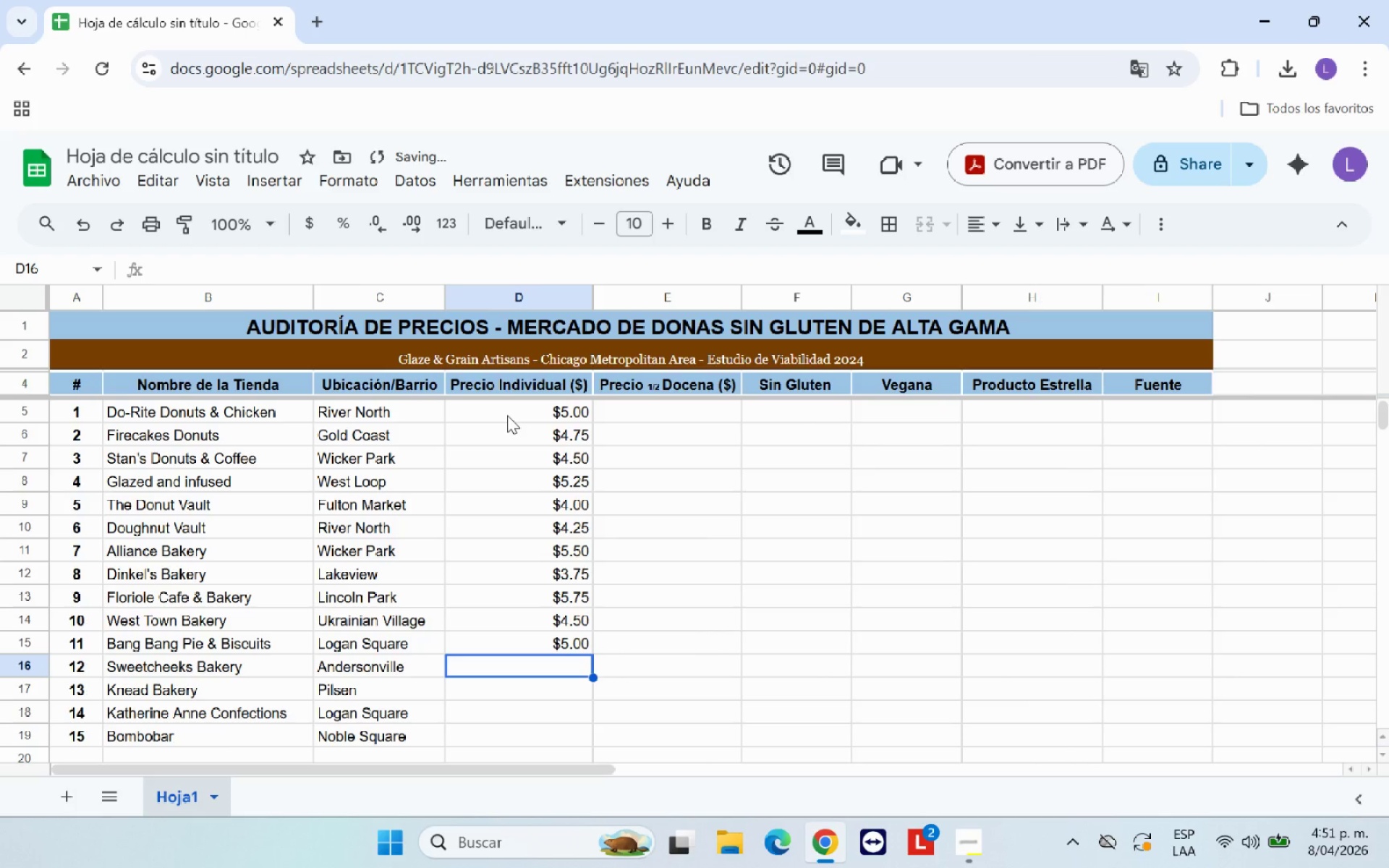 
type($6.00)
 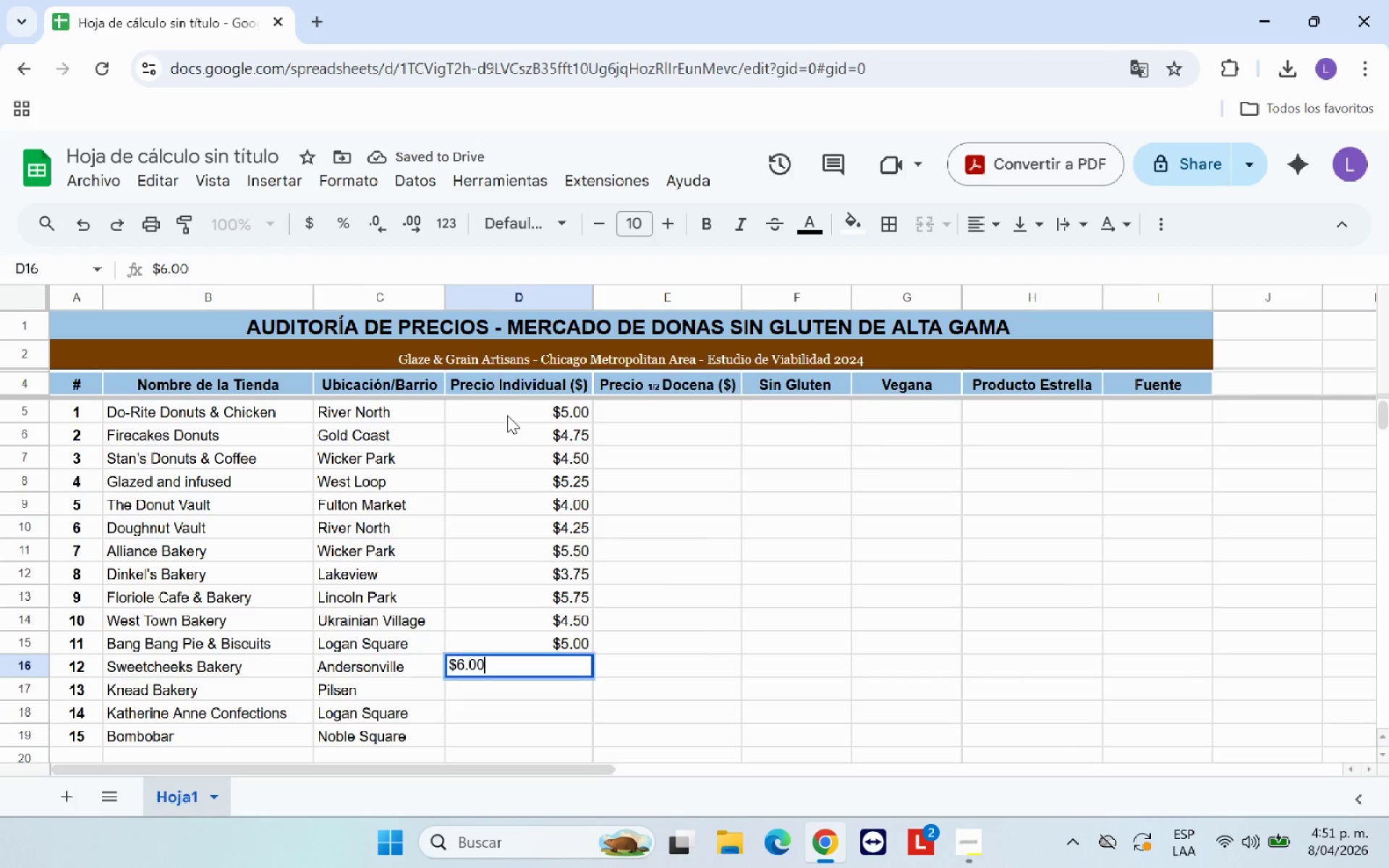 
key(Enter)
 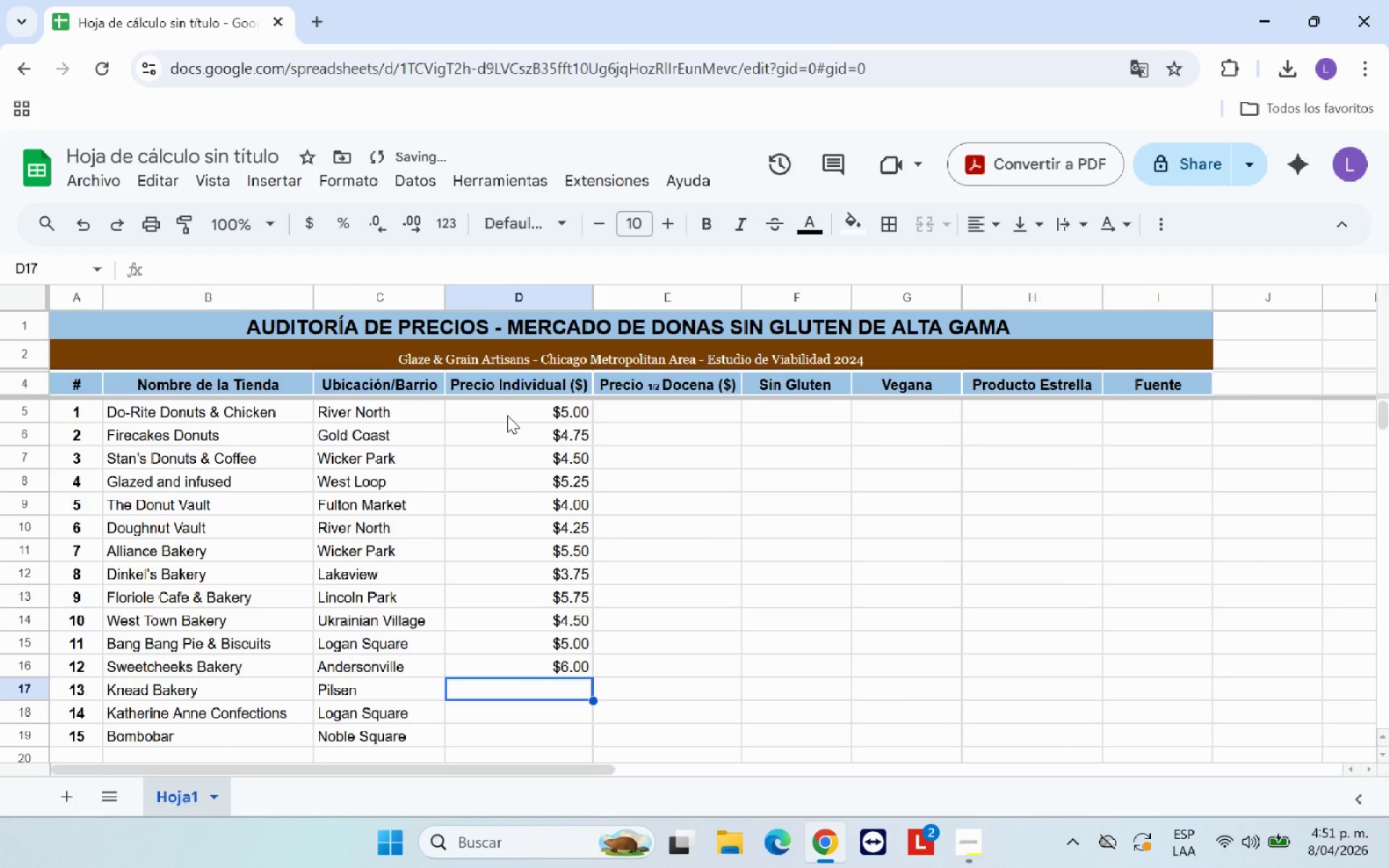 
type($4.25)
 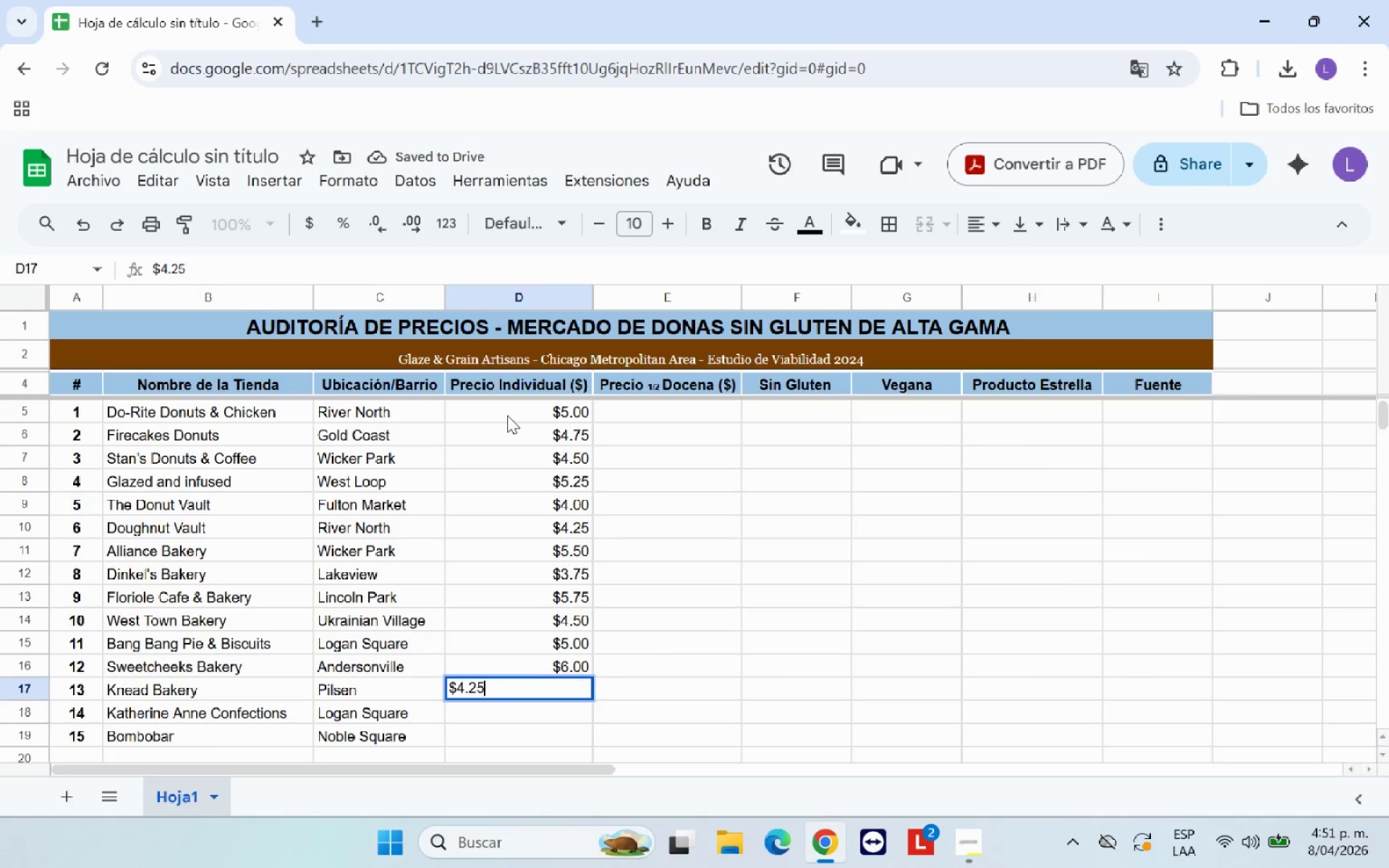 
key(Enter)
 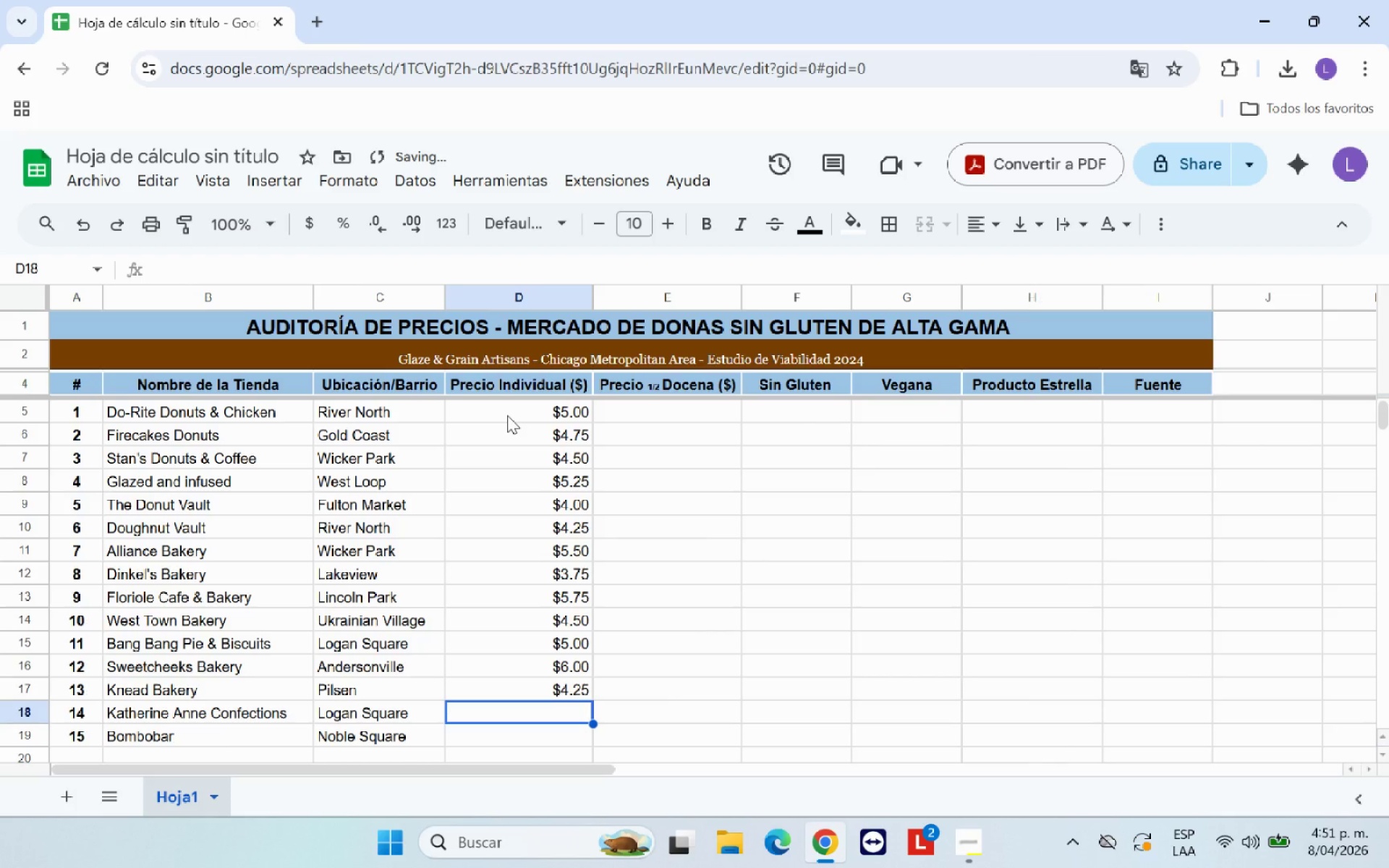 
key(Shift+4)
 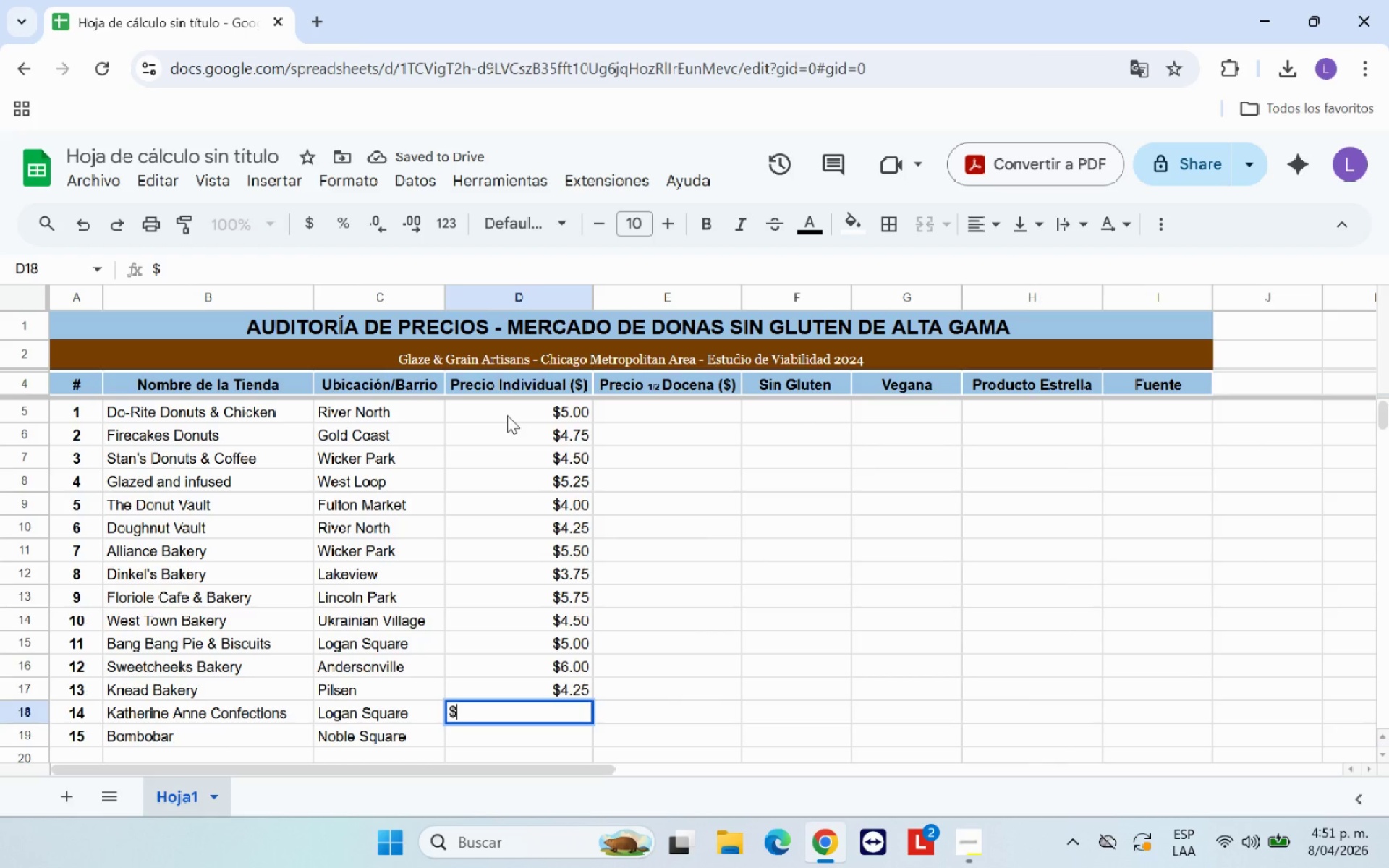 
type(5.50)
 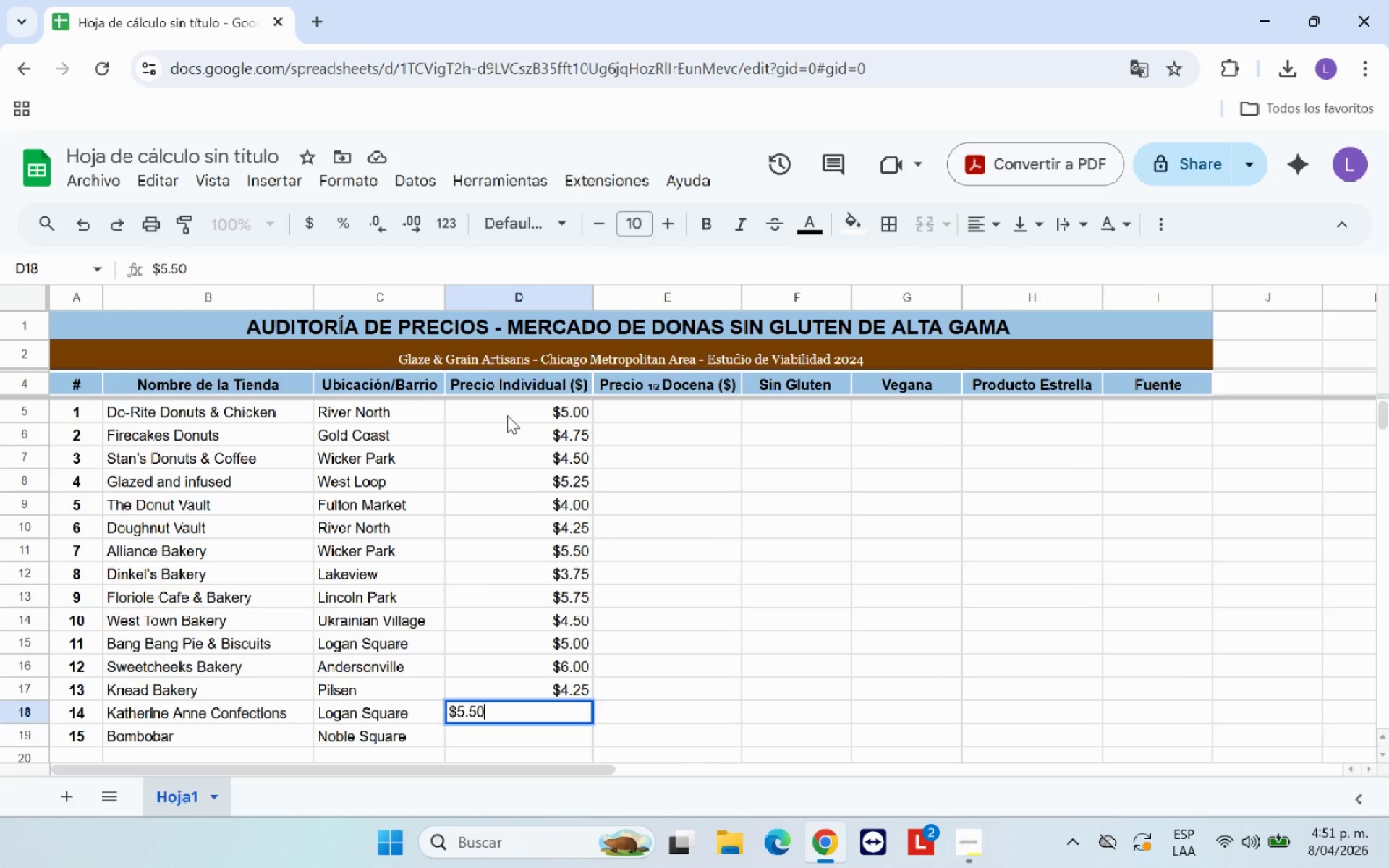 
key(Enter)
 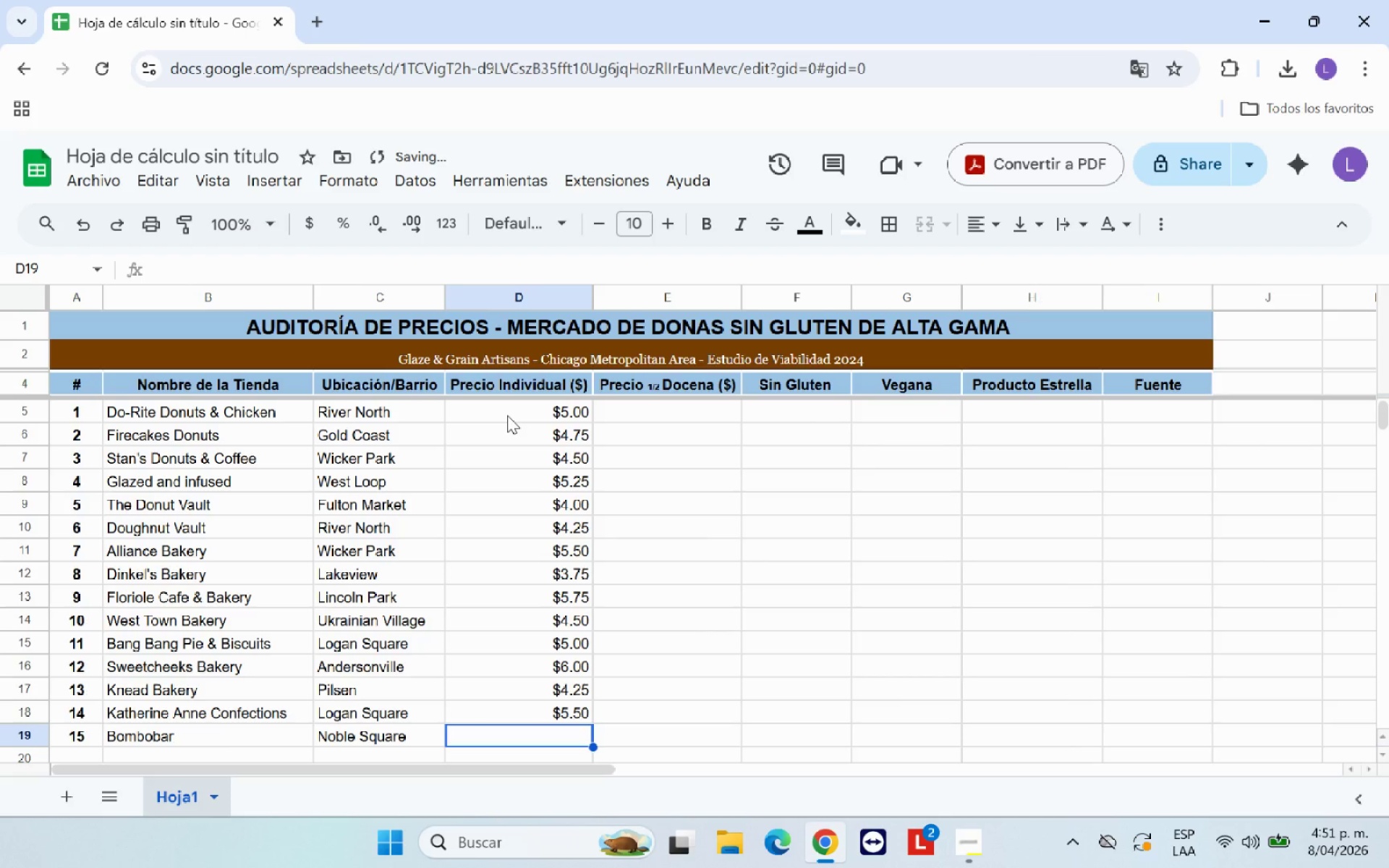 
type($6.50)
 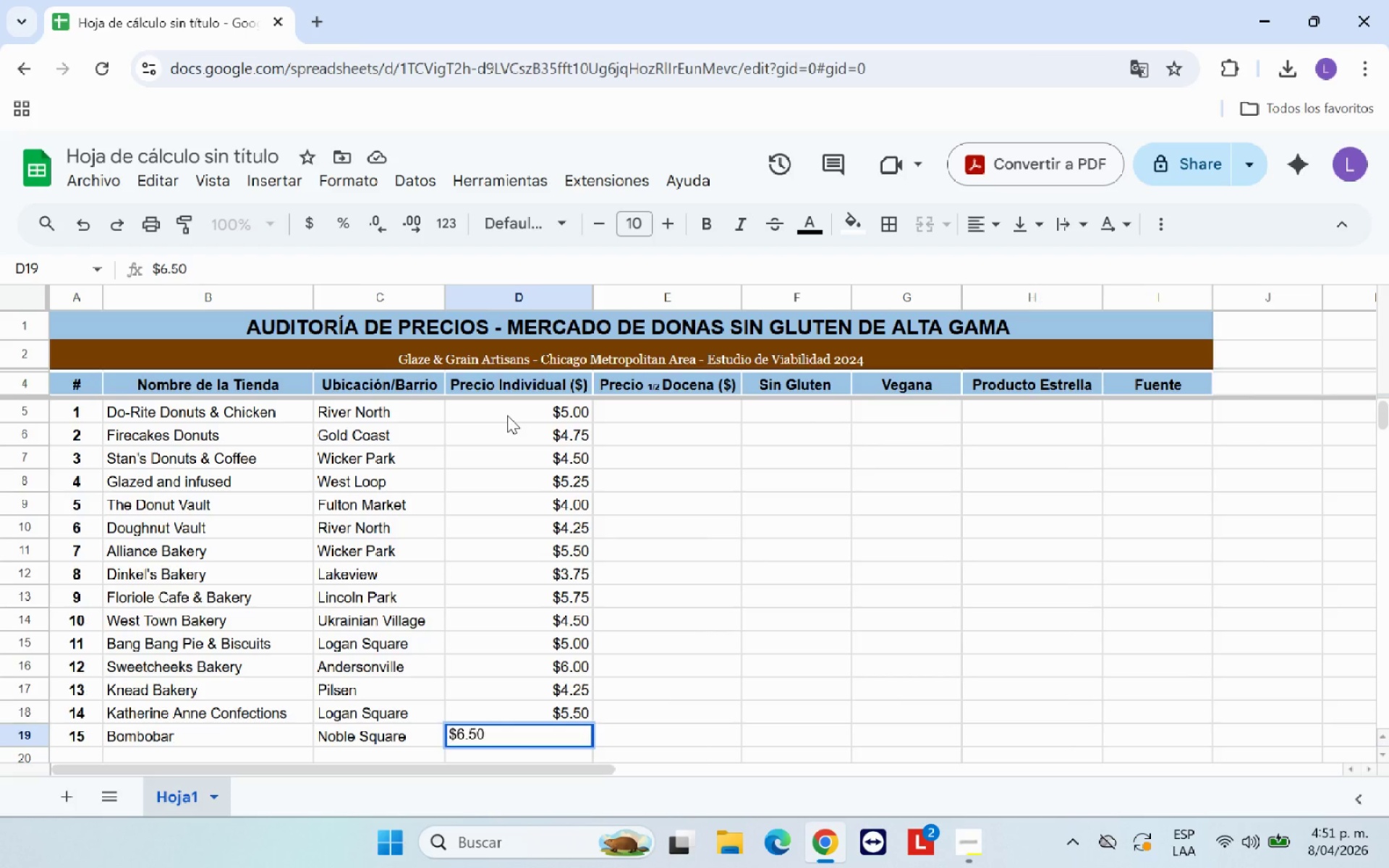 
key(Enter)
 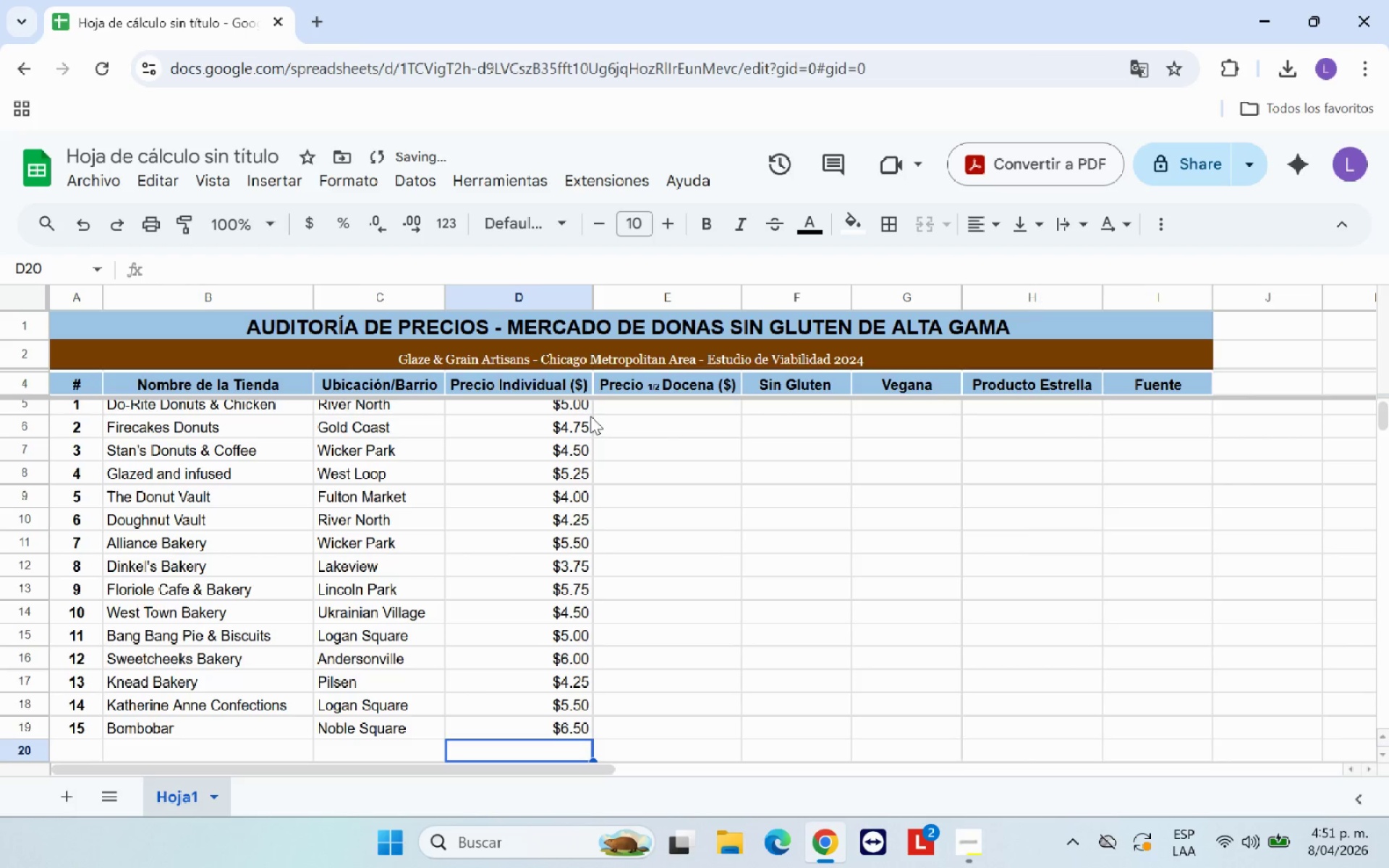 
scroll: coordinate [543, 500], scroll_direction: up, amount: 5.0
 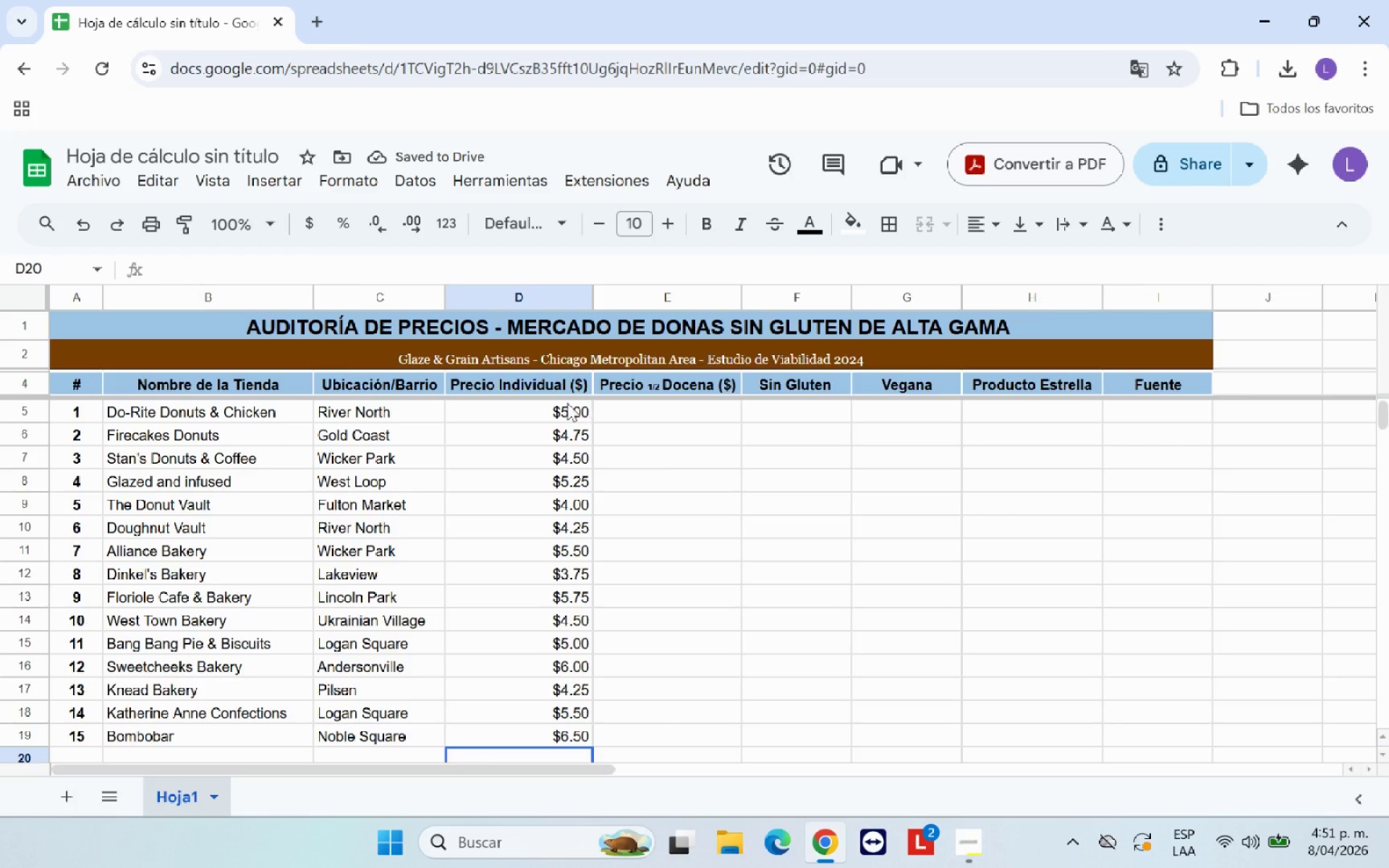 
left_click_drag(start_coordinate=[550, 404], to_coordinate=[797, 639])
 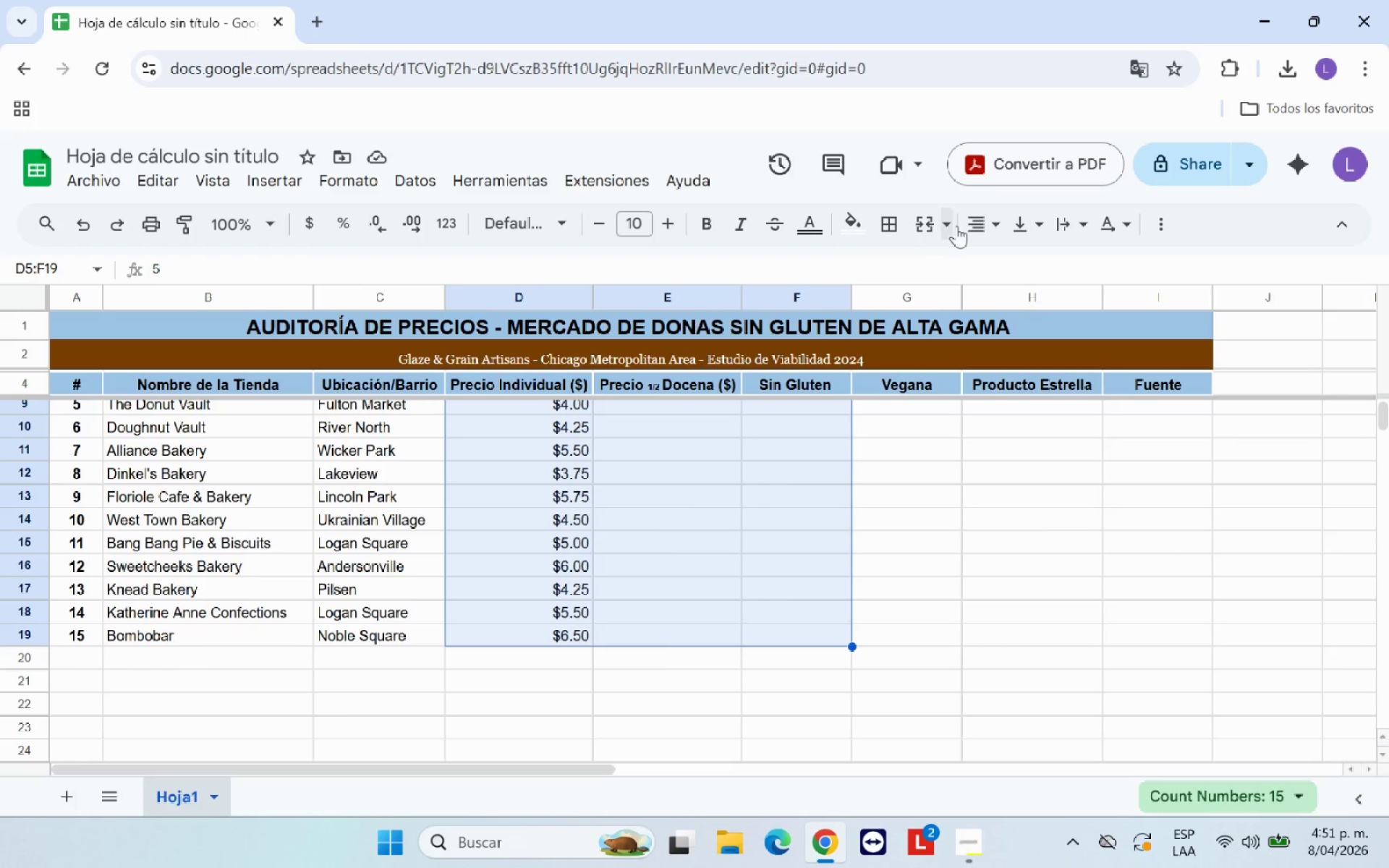 
left_click([987, 227])
 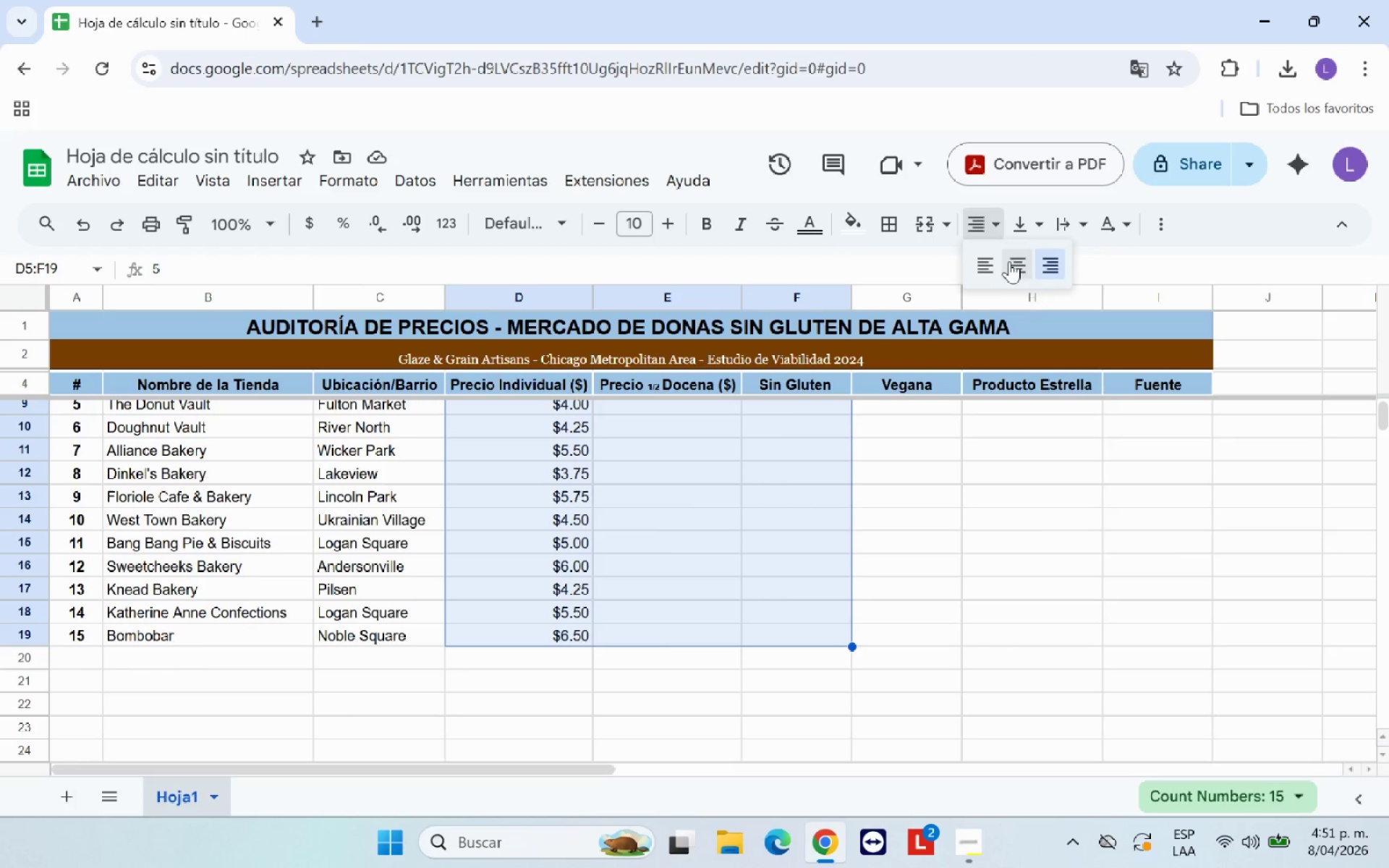 
left_click([1011, 263])
 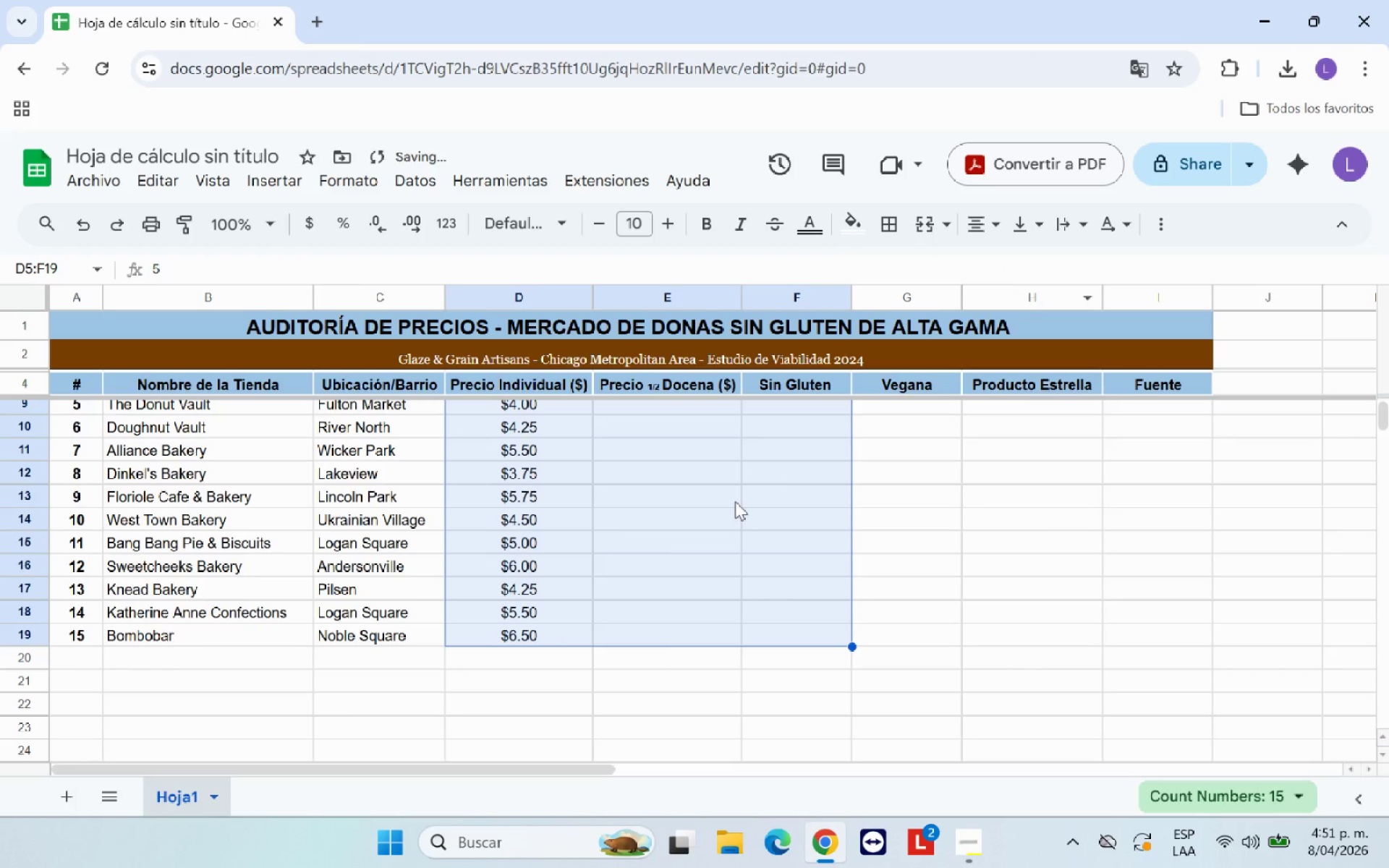 
scroll: coordinate [734, 523], scroll_direction: up, amount: 6.0
 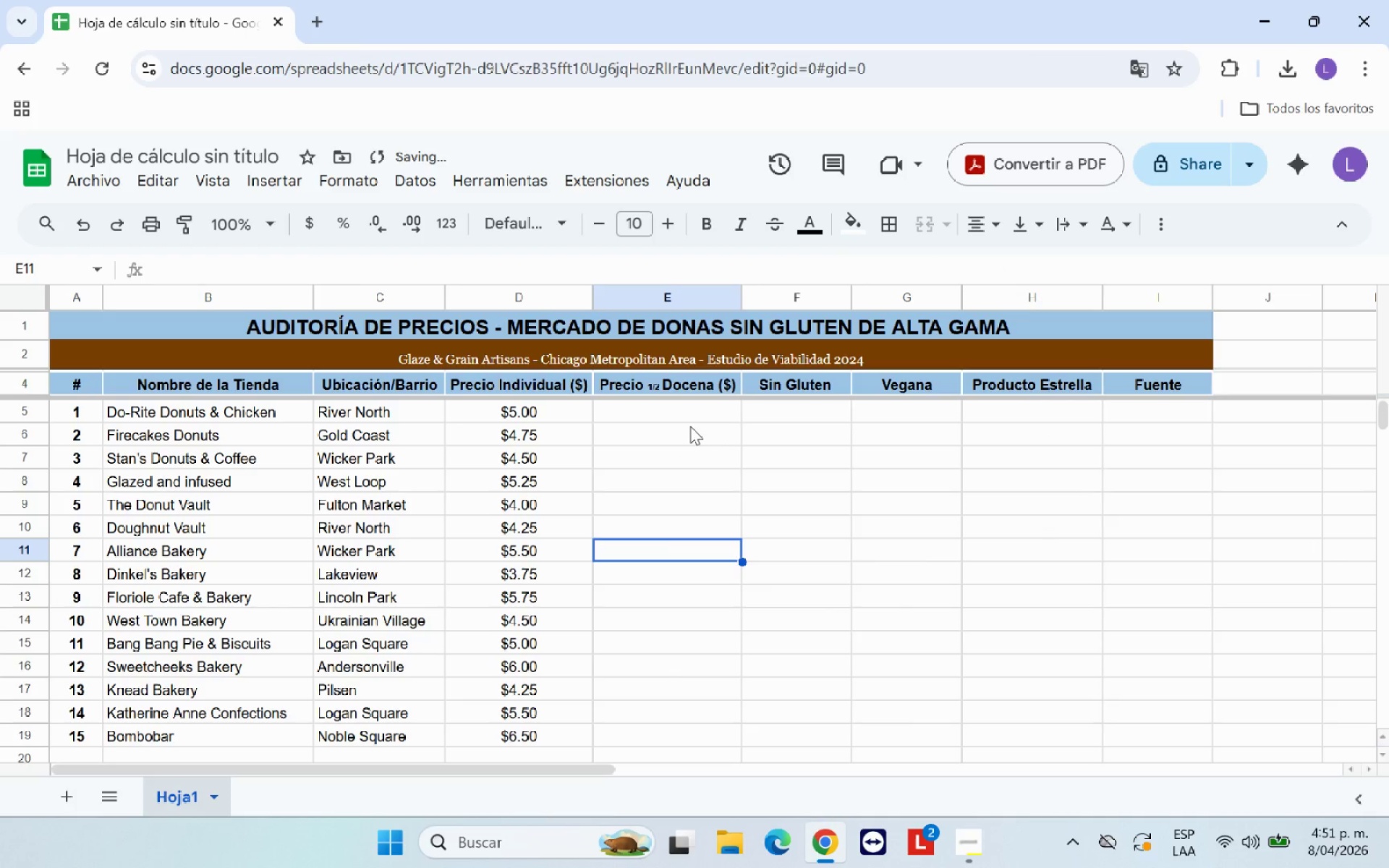 
left_click([694, 412])
 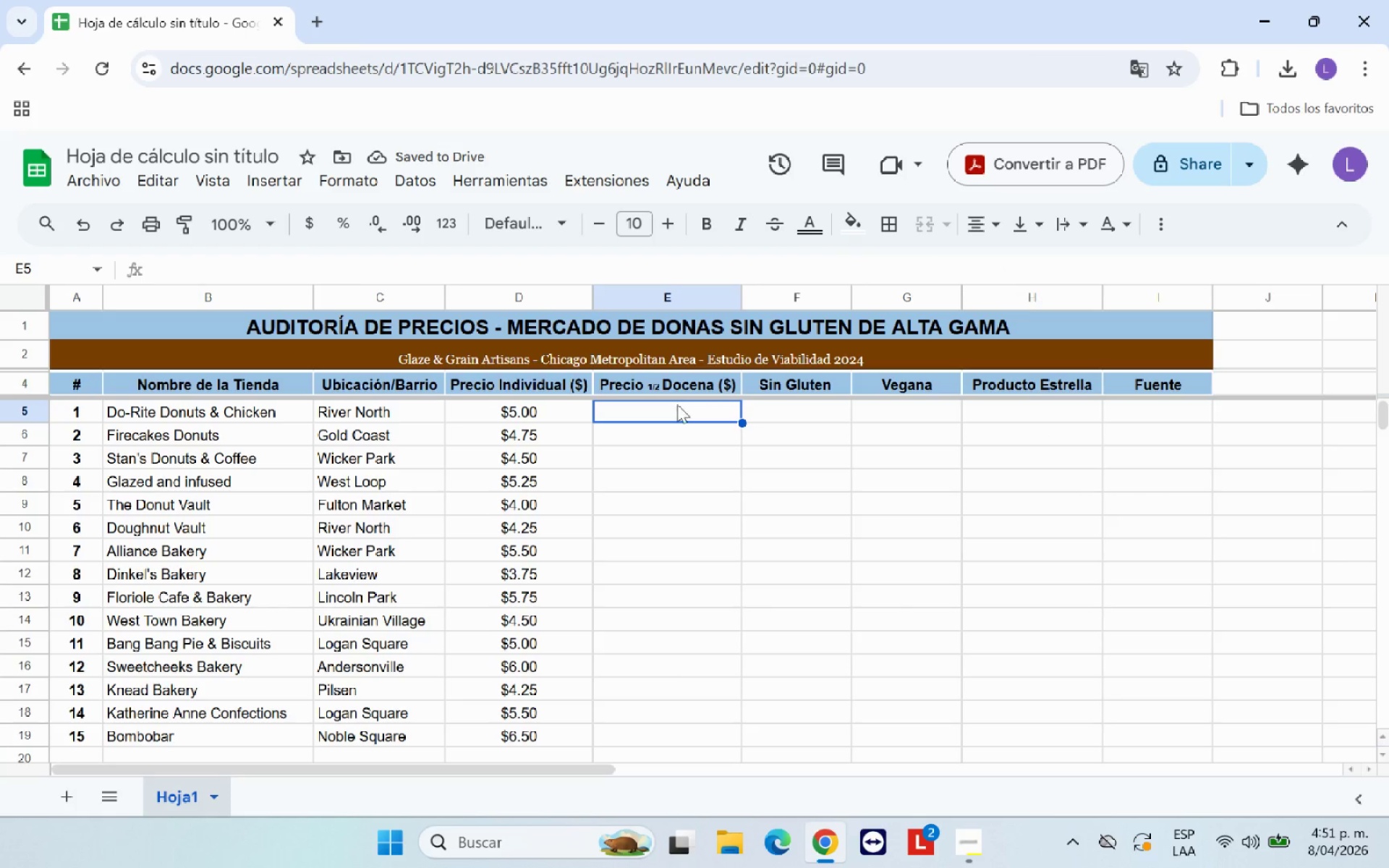 
left_click([657, 386])
 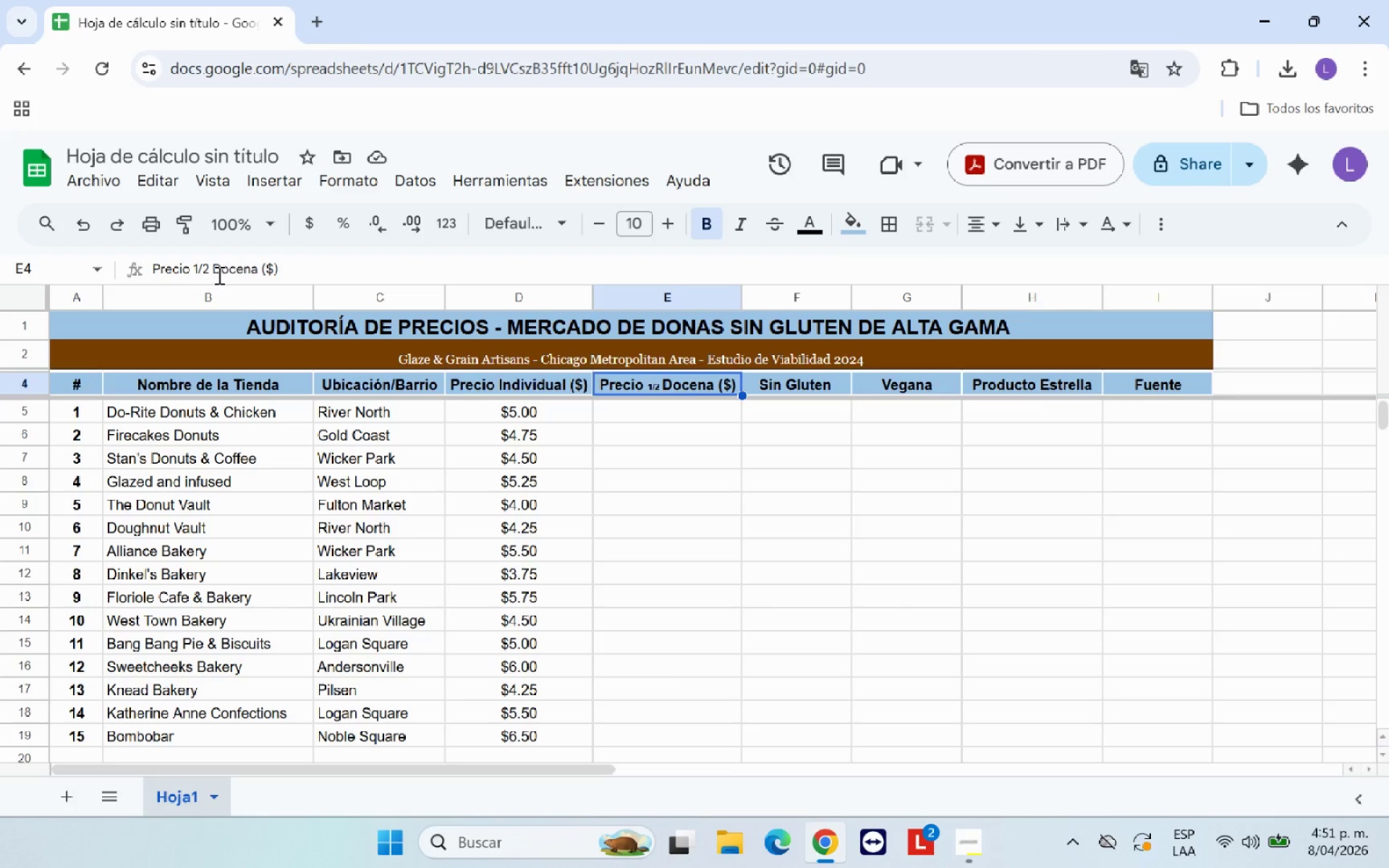 
left_click_drag(start_coordinate=[210, 268], to_coordinate=[192, 266])
 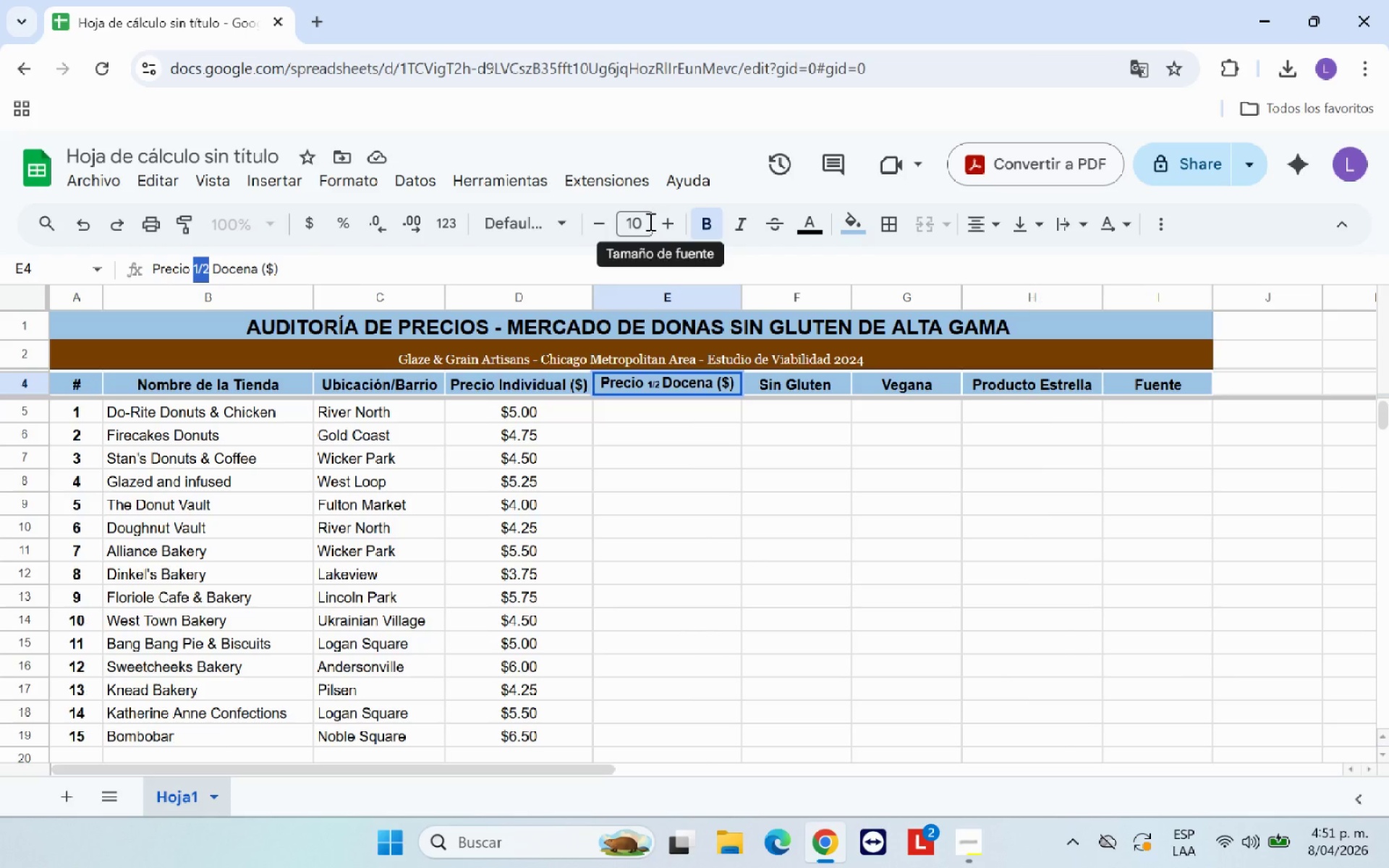 
left_click([694, 480])
 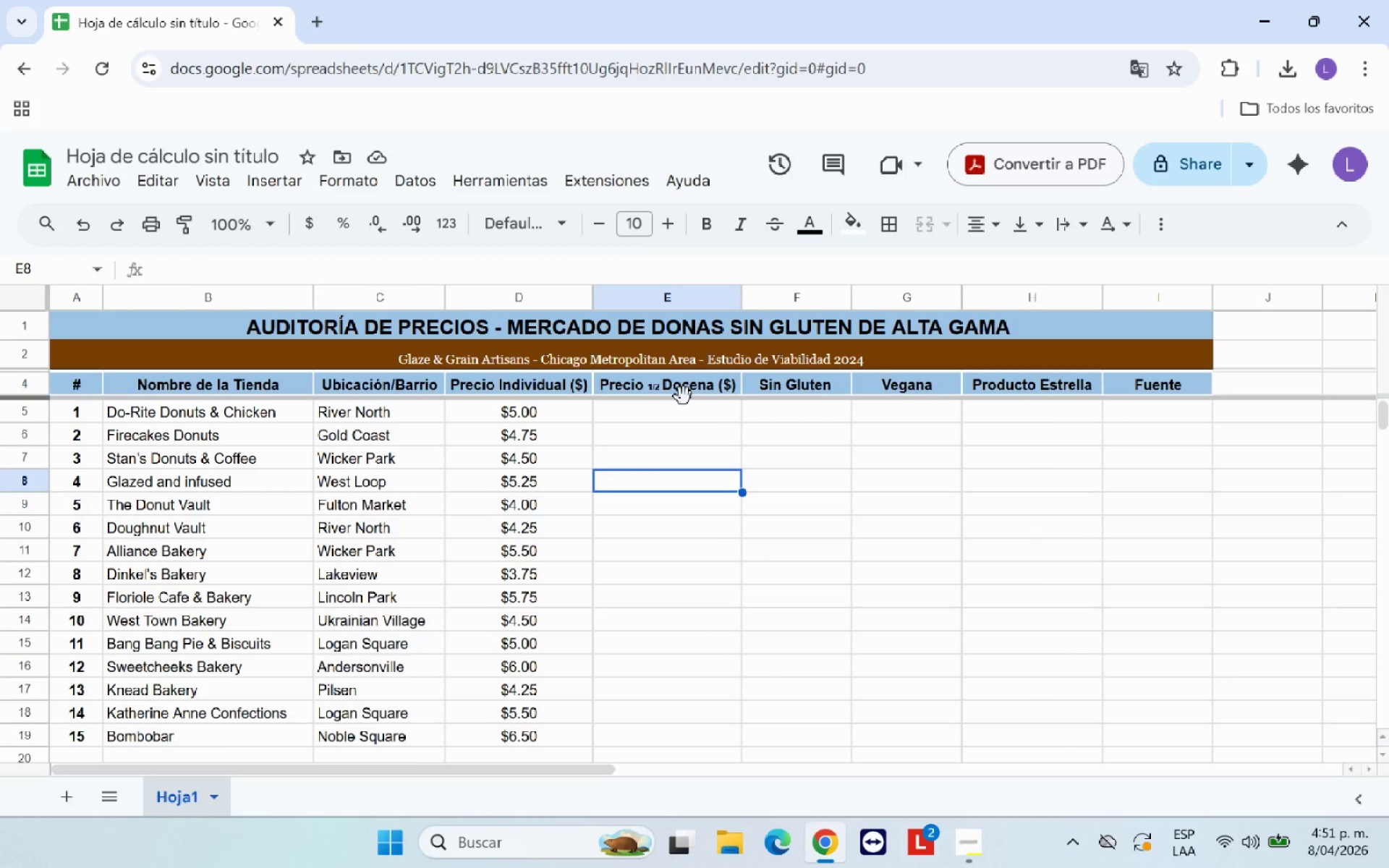 
left_click([683, 388])
 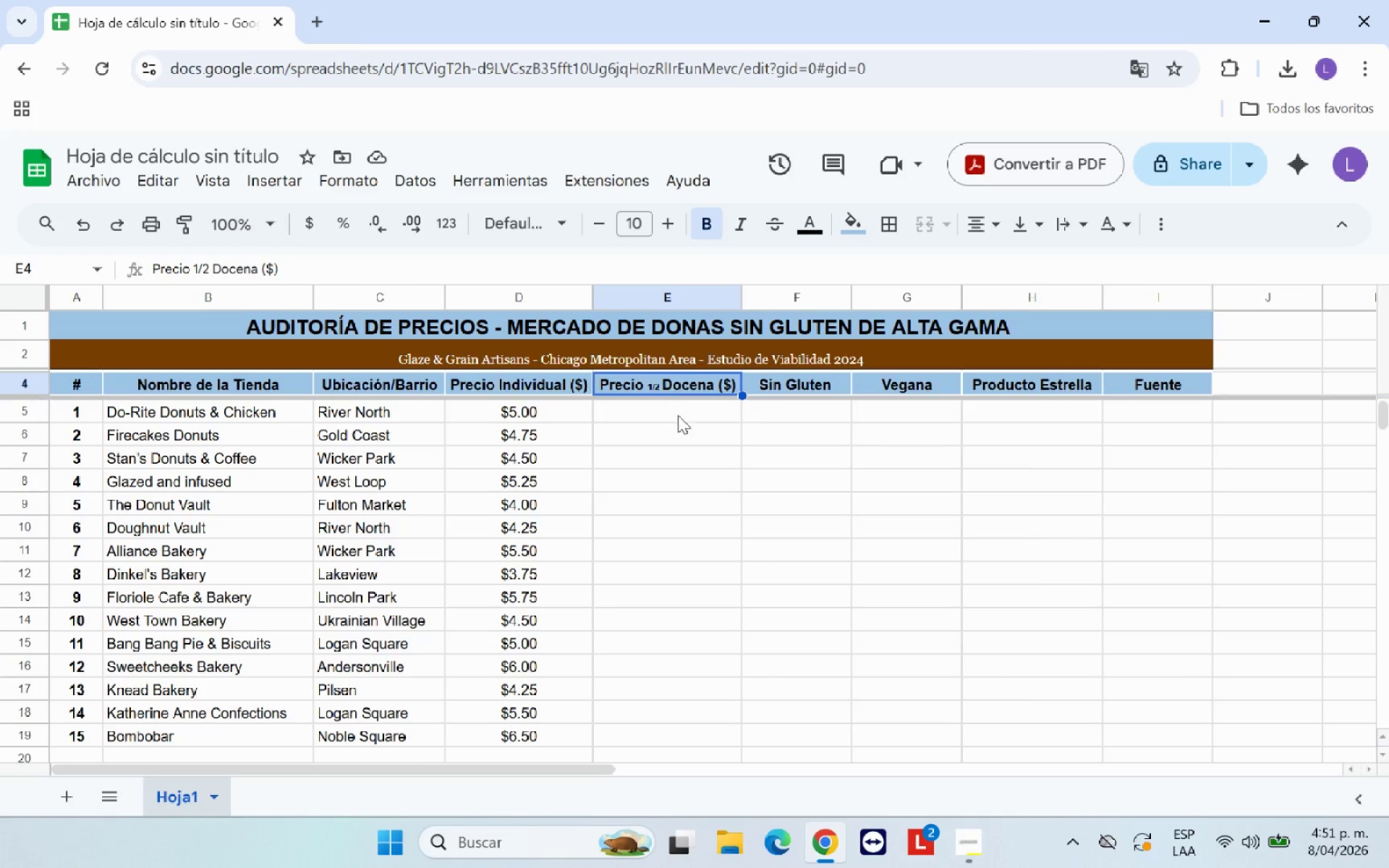 
left_click([678, 424])
 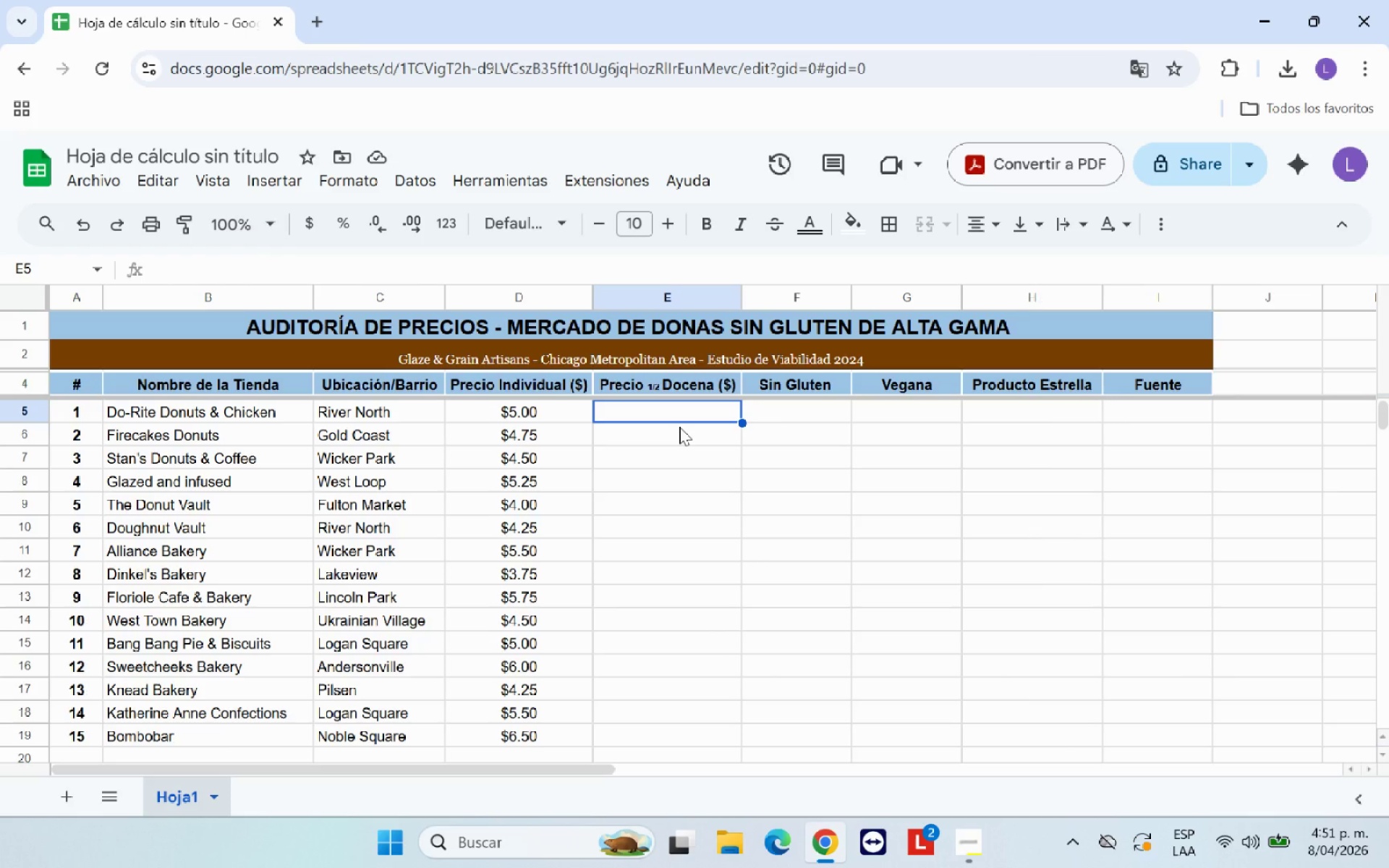 
type(^)
key(Backspace)
type($26.00)
 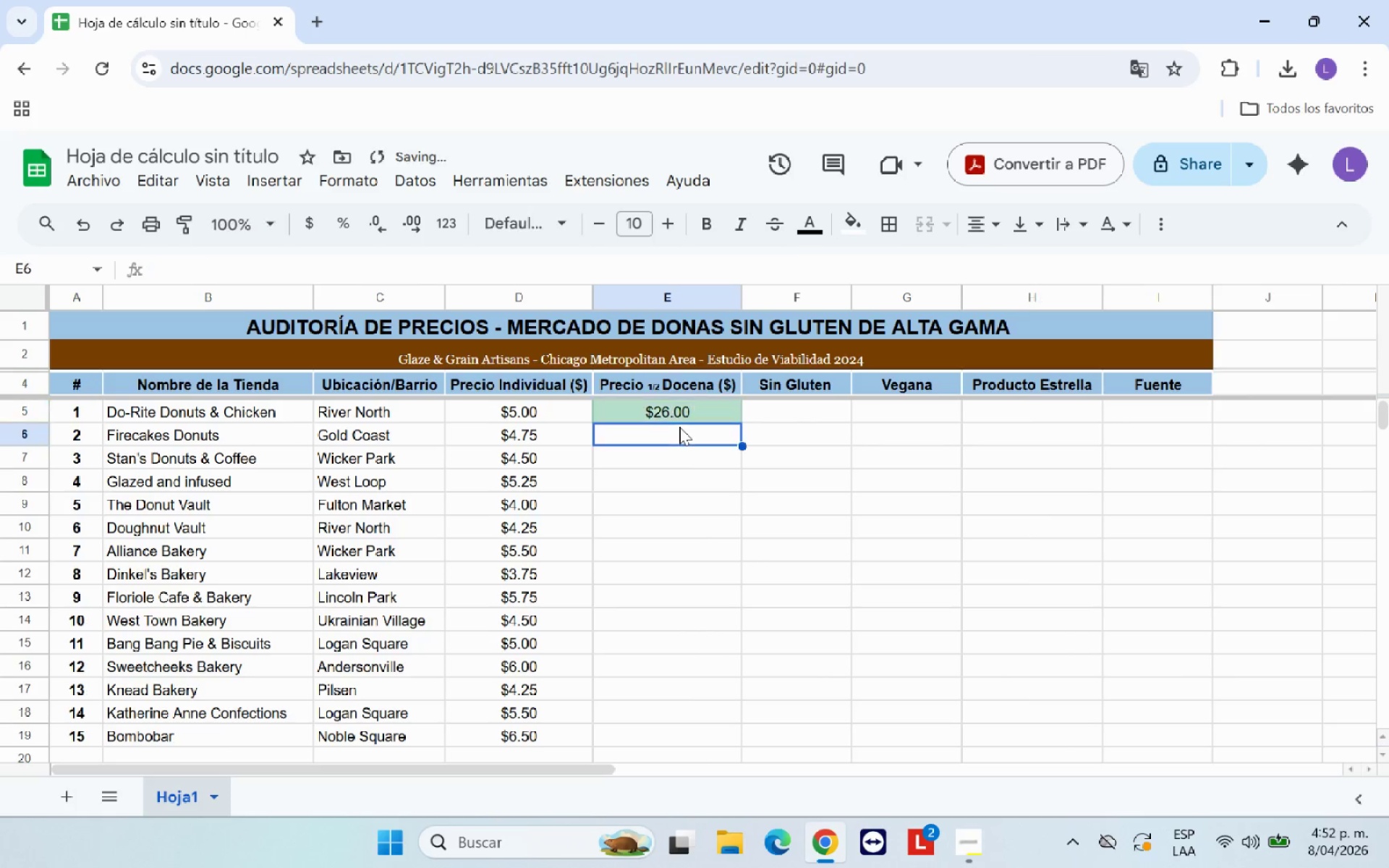 
 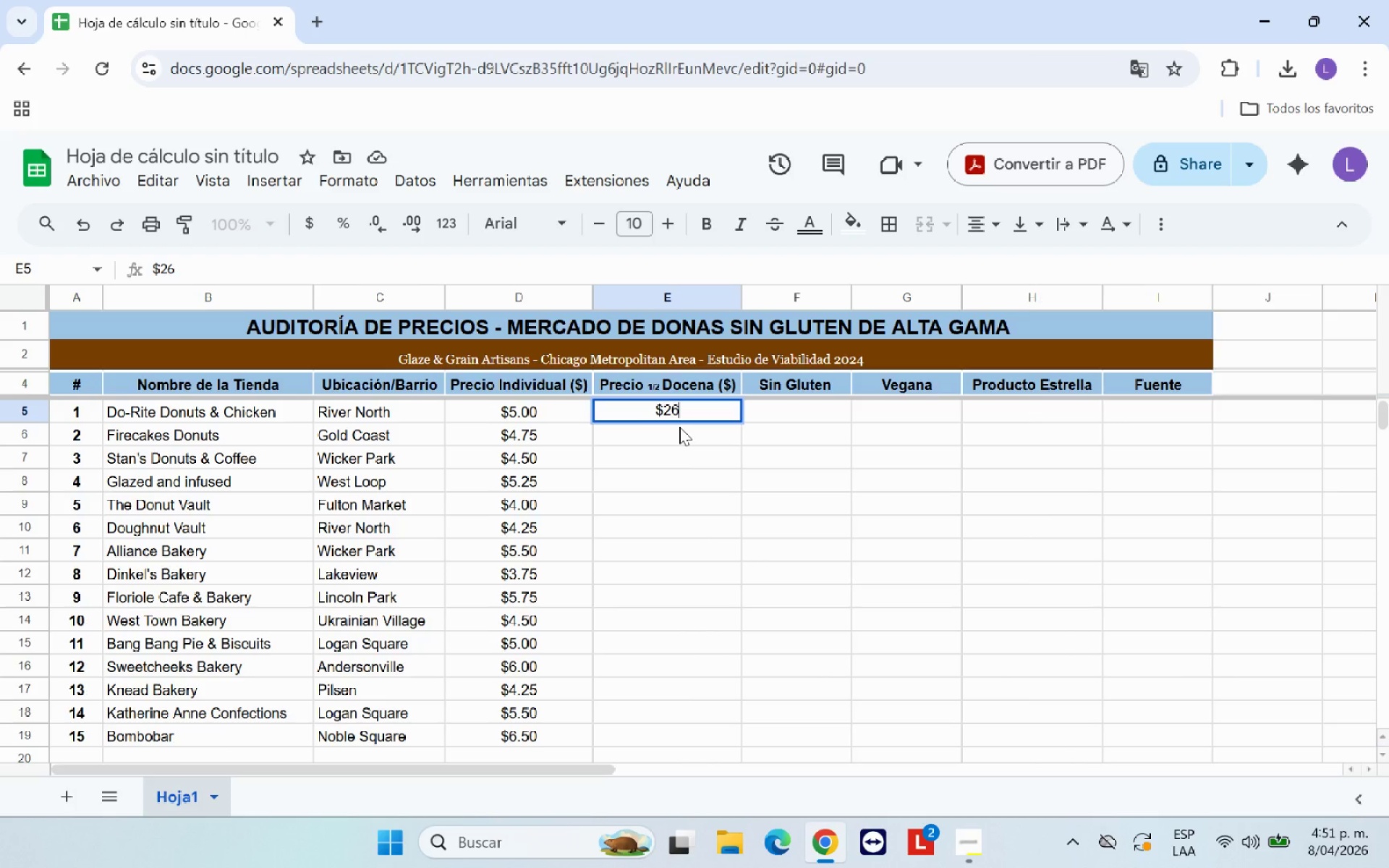 
key(Enter)
 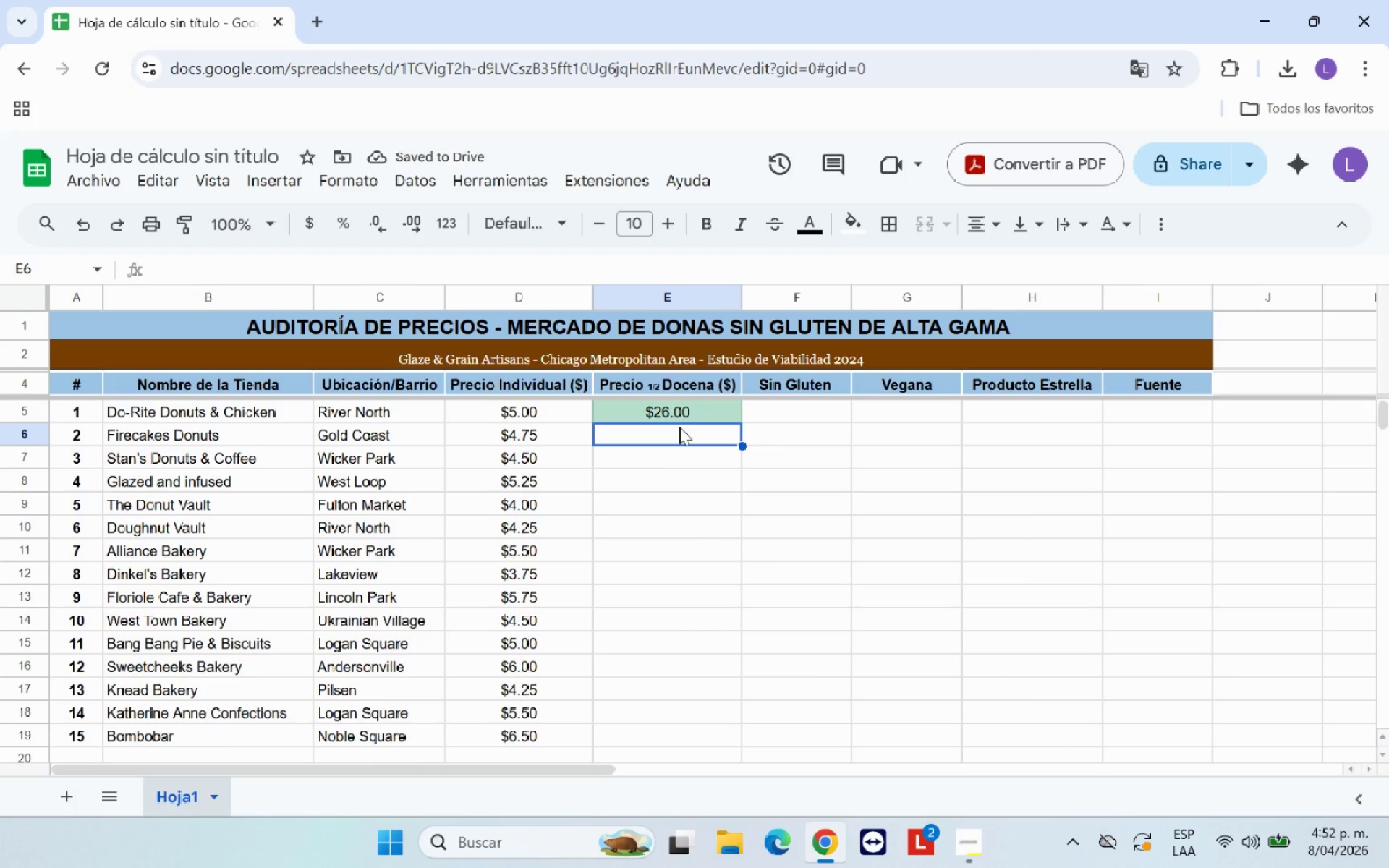 
wait(6.94)
 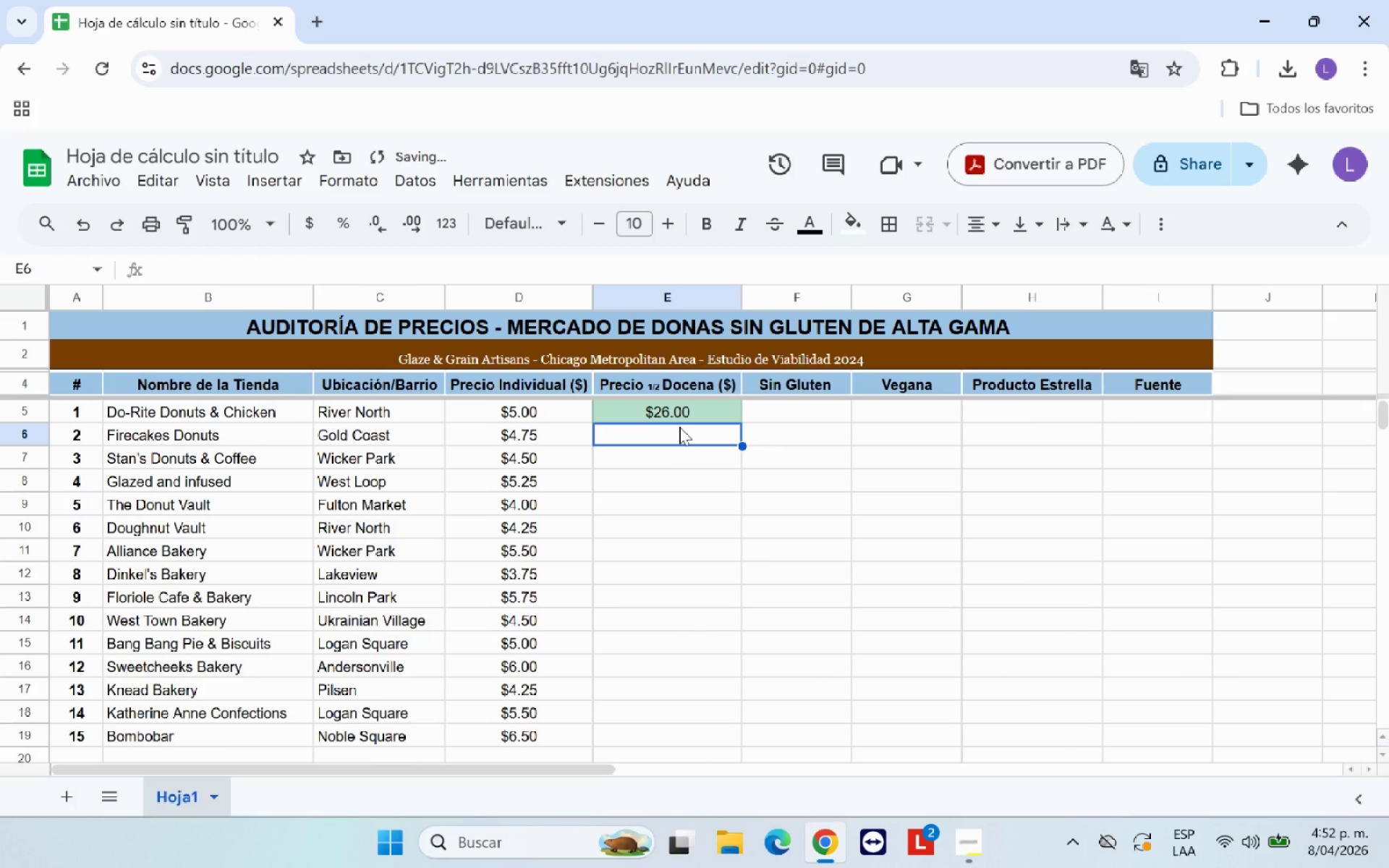 
key(ArrowUp)
 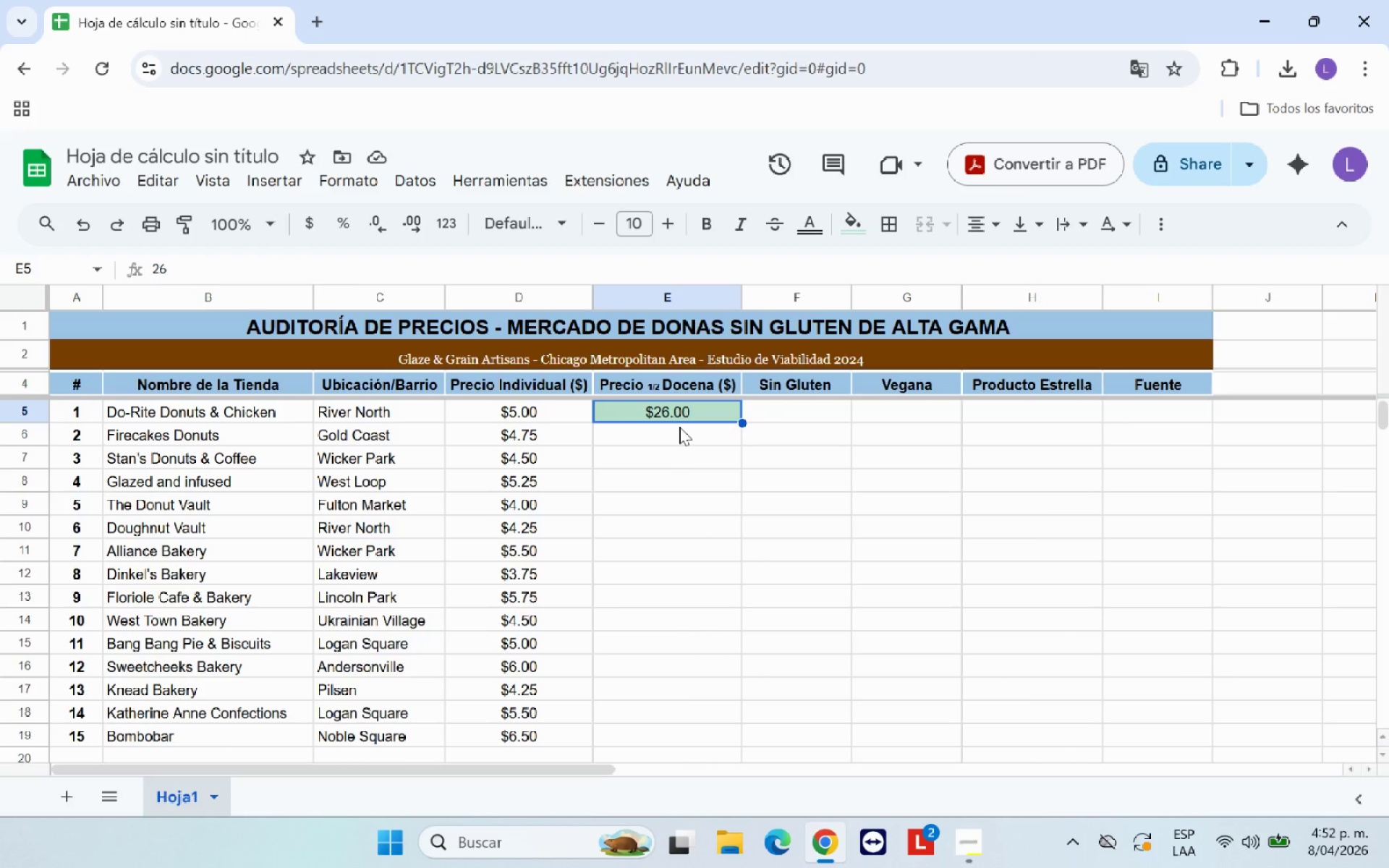 
key(ArrowDown)
 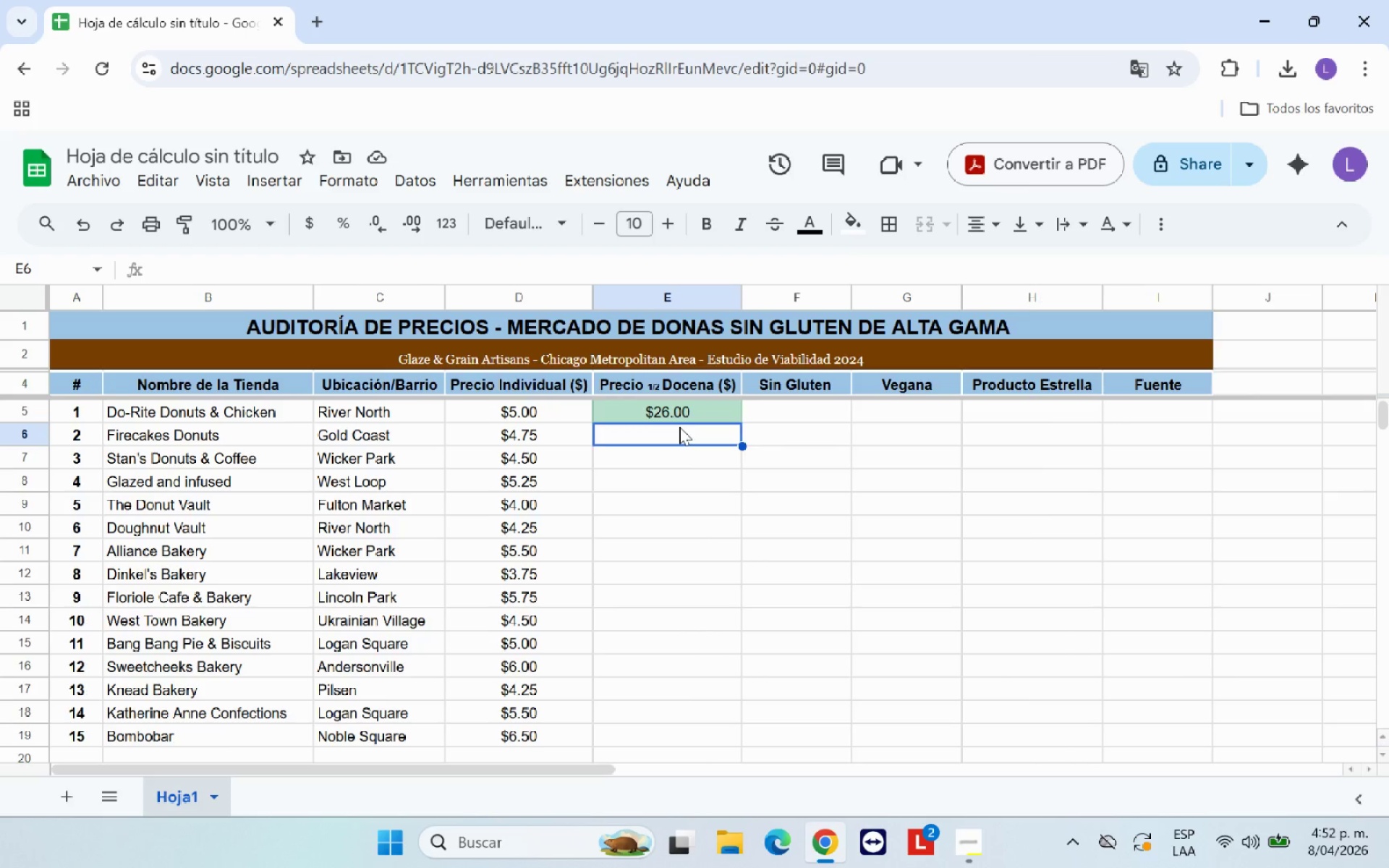 
key(ArrowUp)
 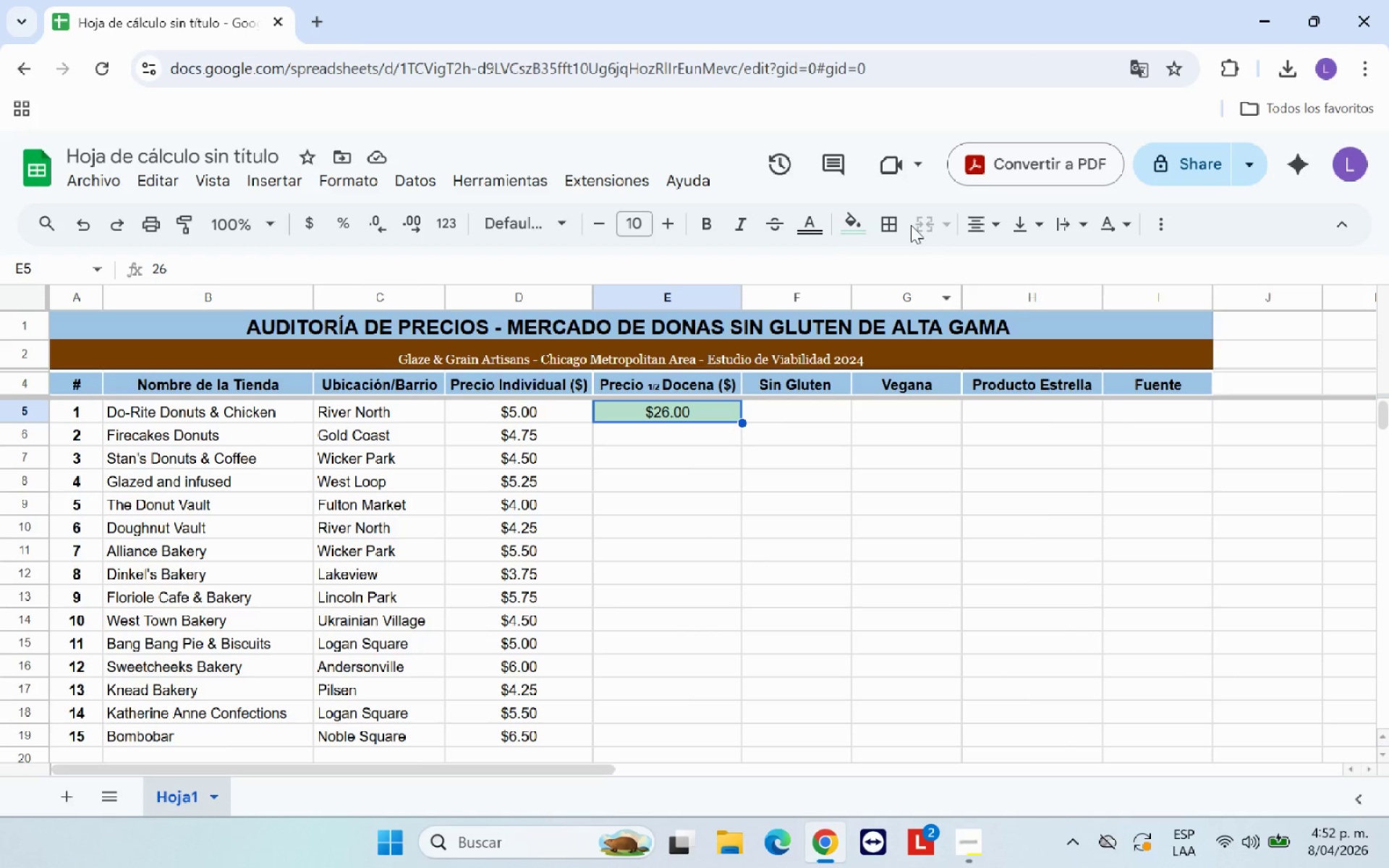 
left_click([853, 231])
 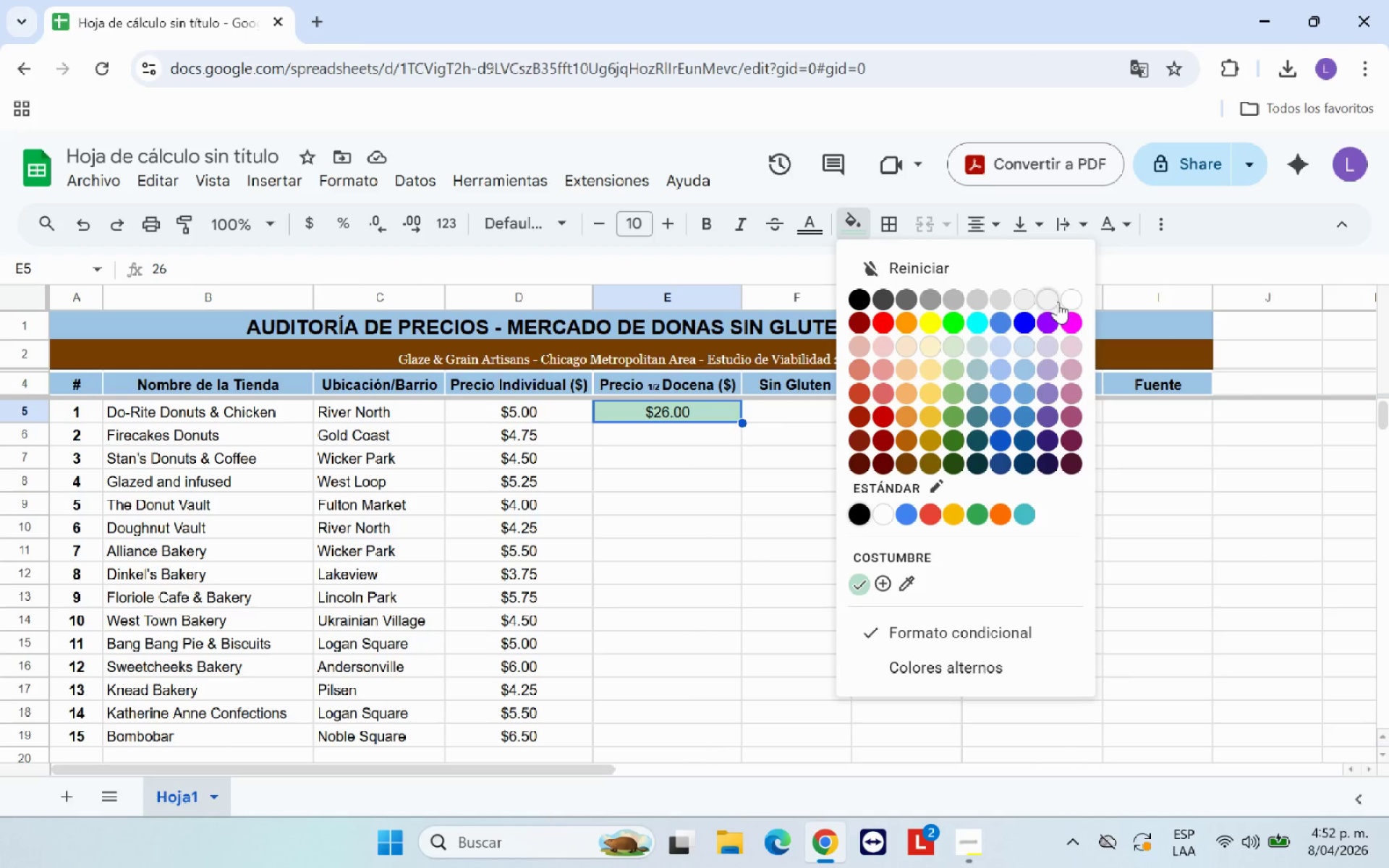 
left_click([1069, 297])
 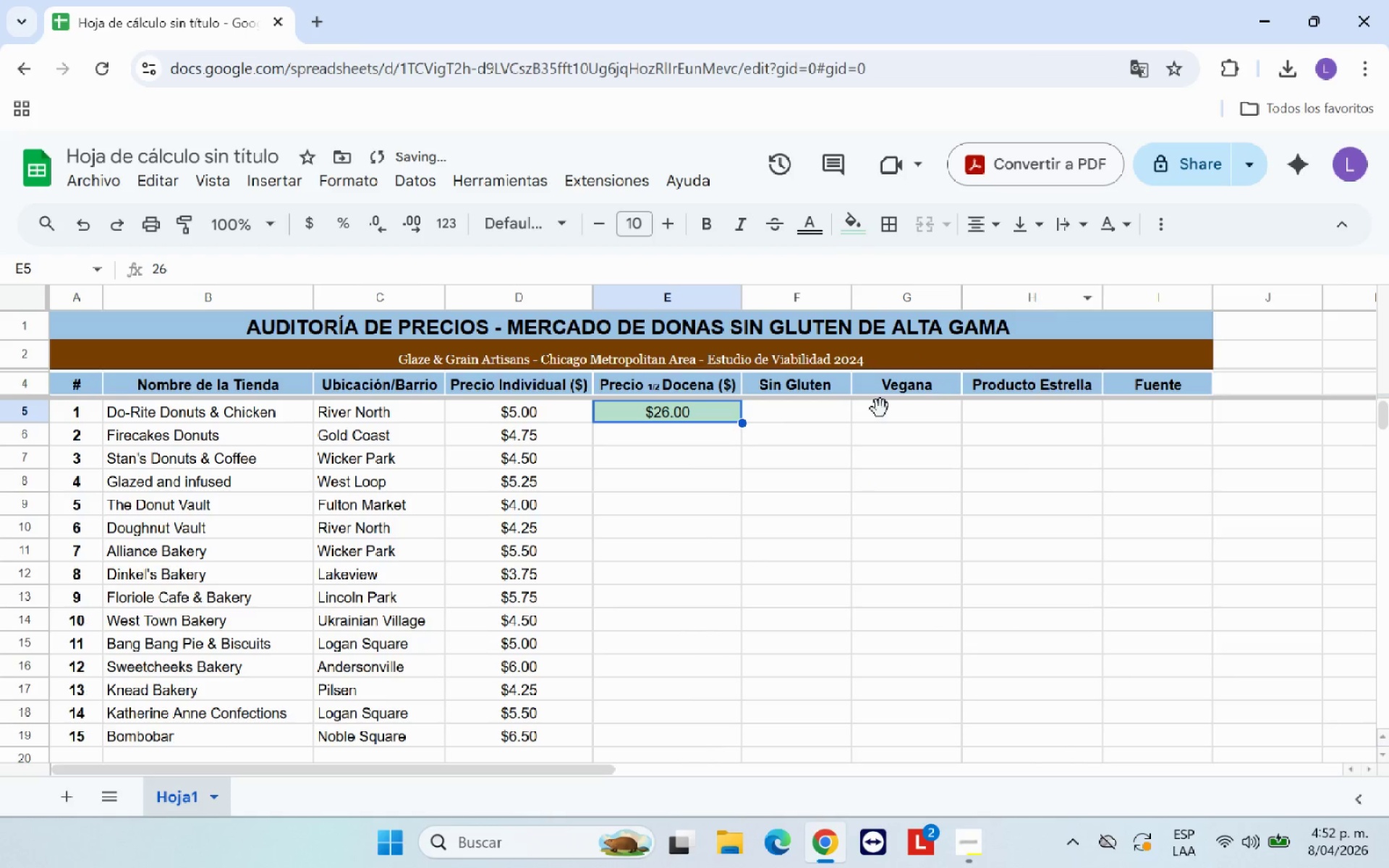 
left_click([847, 437])
 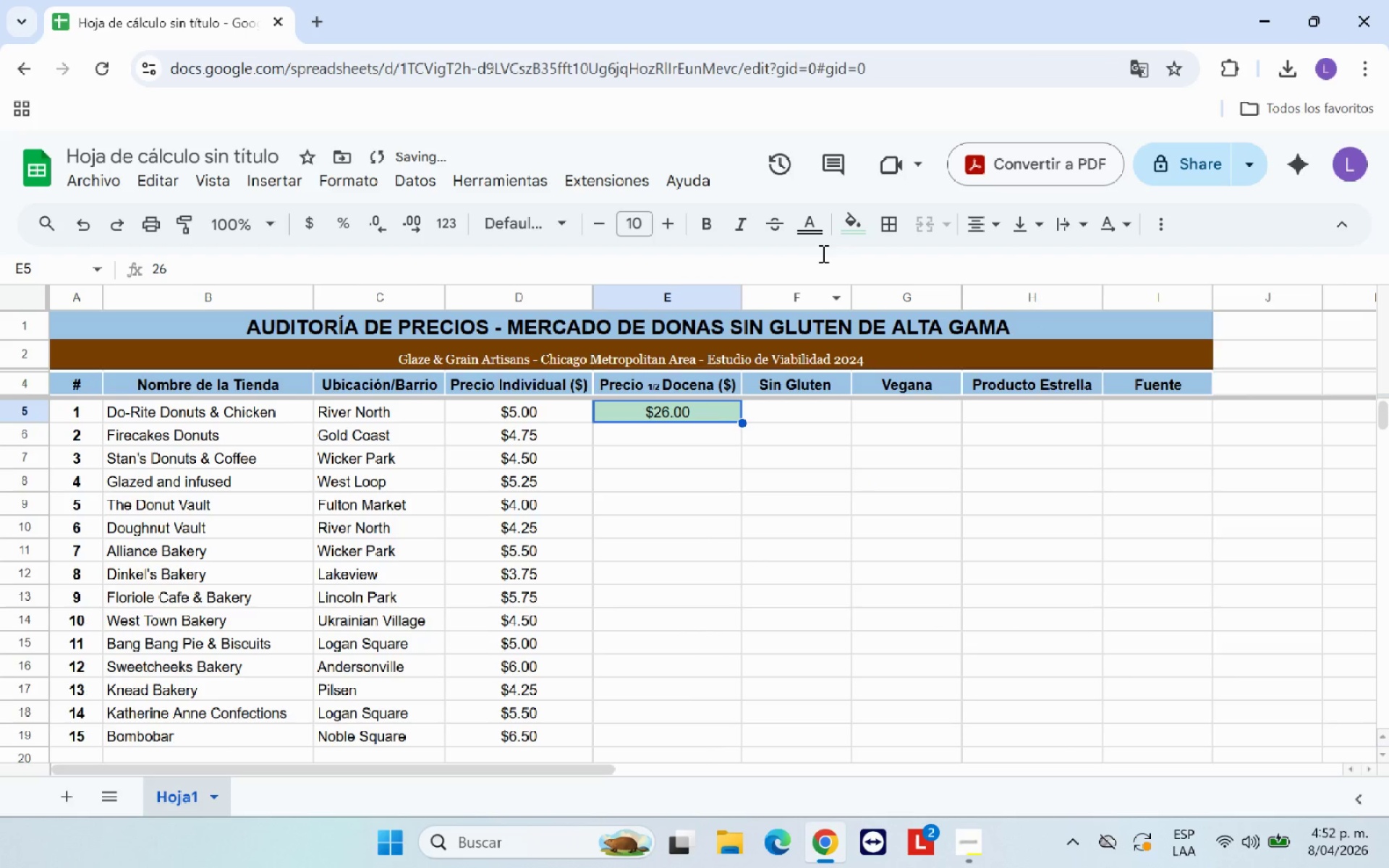 
left_click([852, 226])
 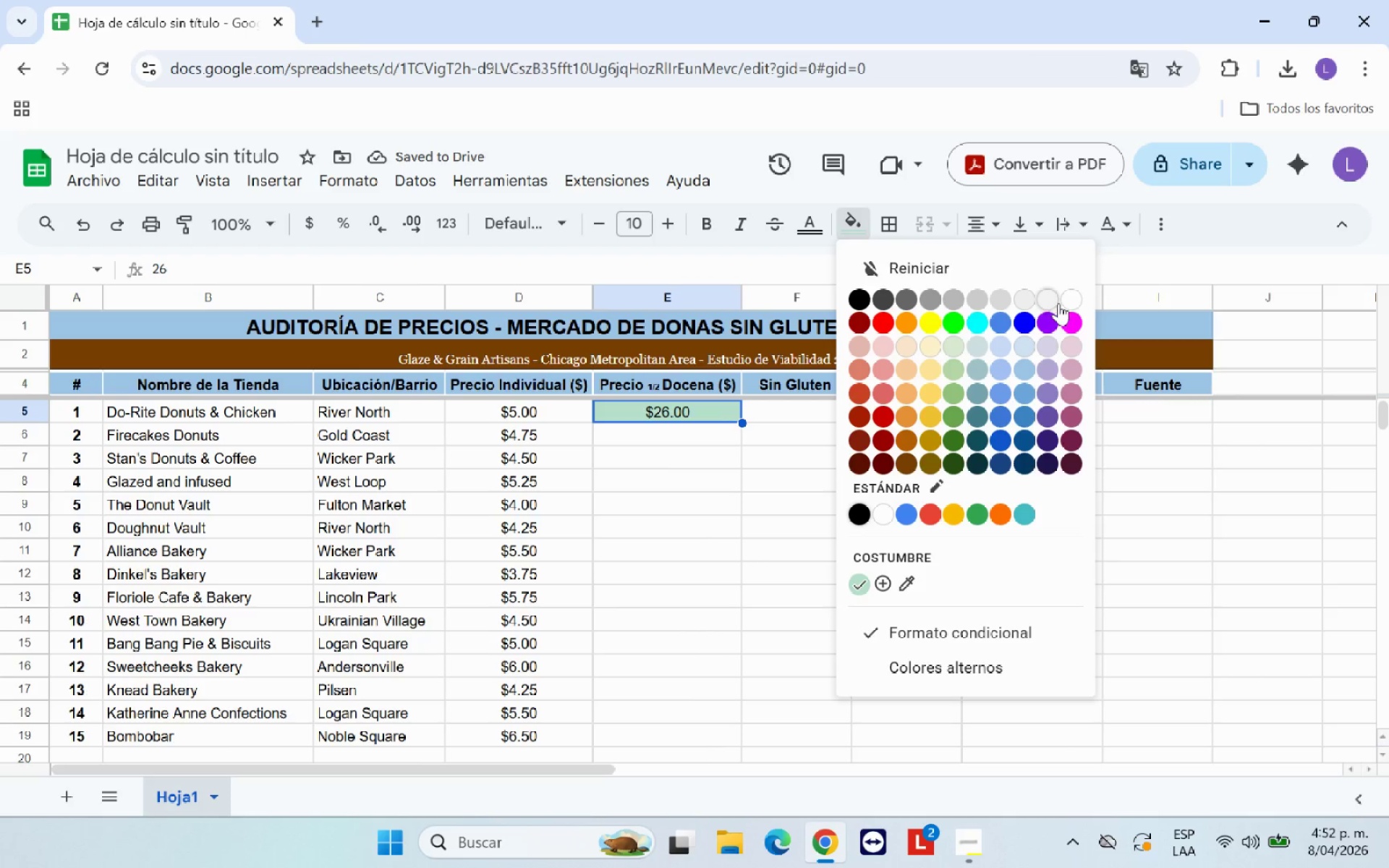 
left_click([1069, 300])
 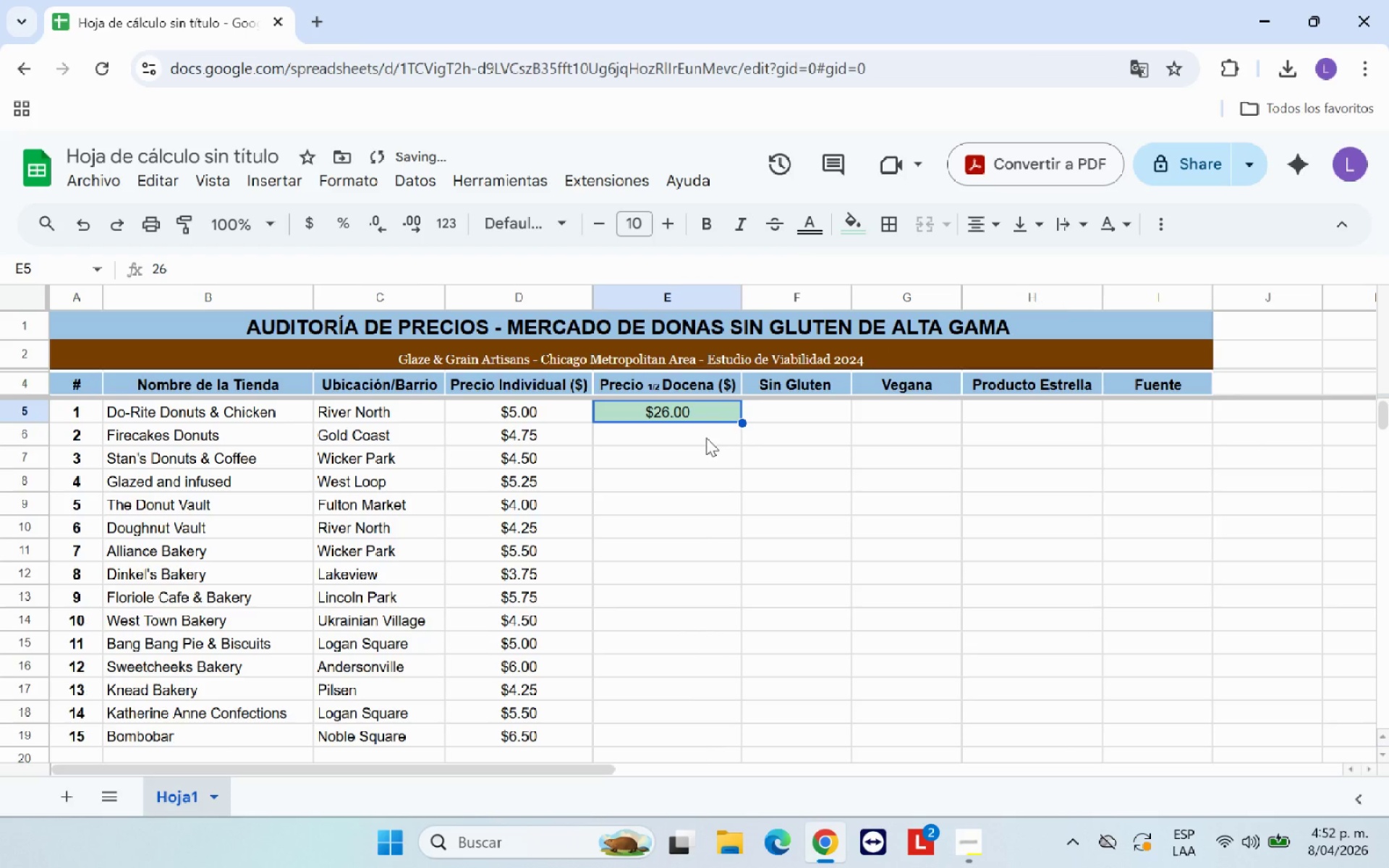 
left_click([683, 446])
 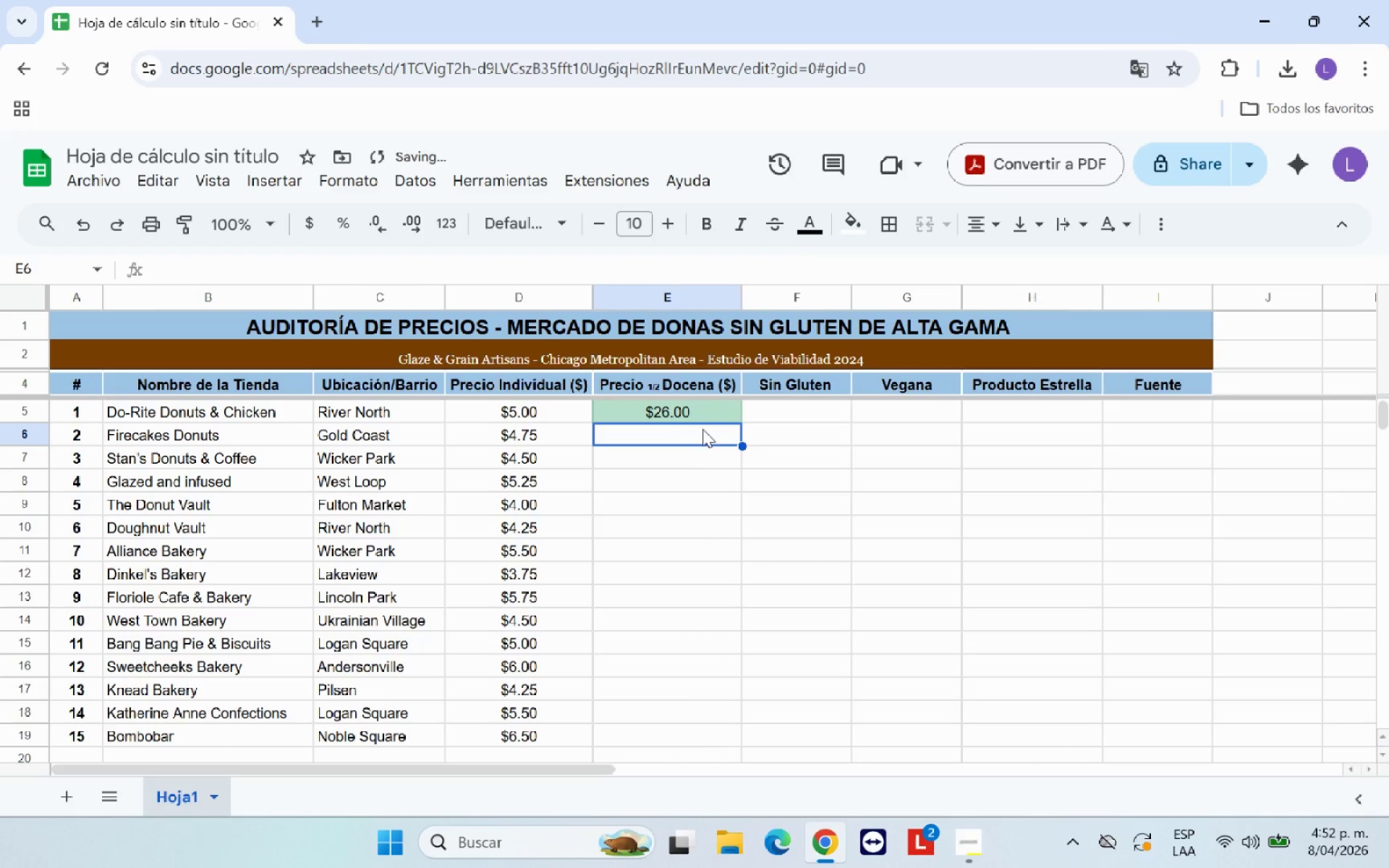 
left_click([694, 459])
 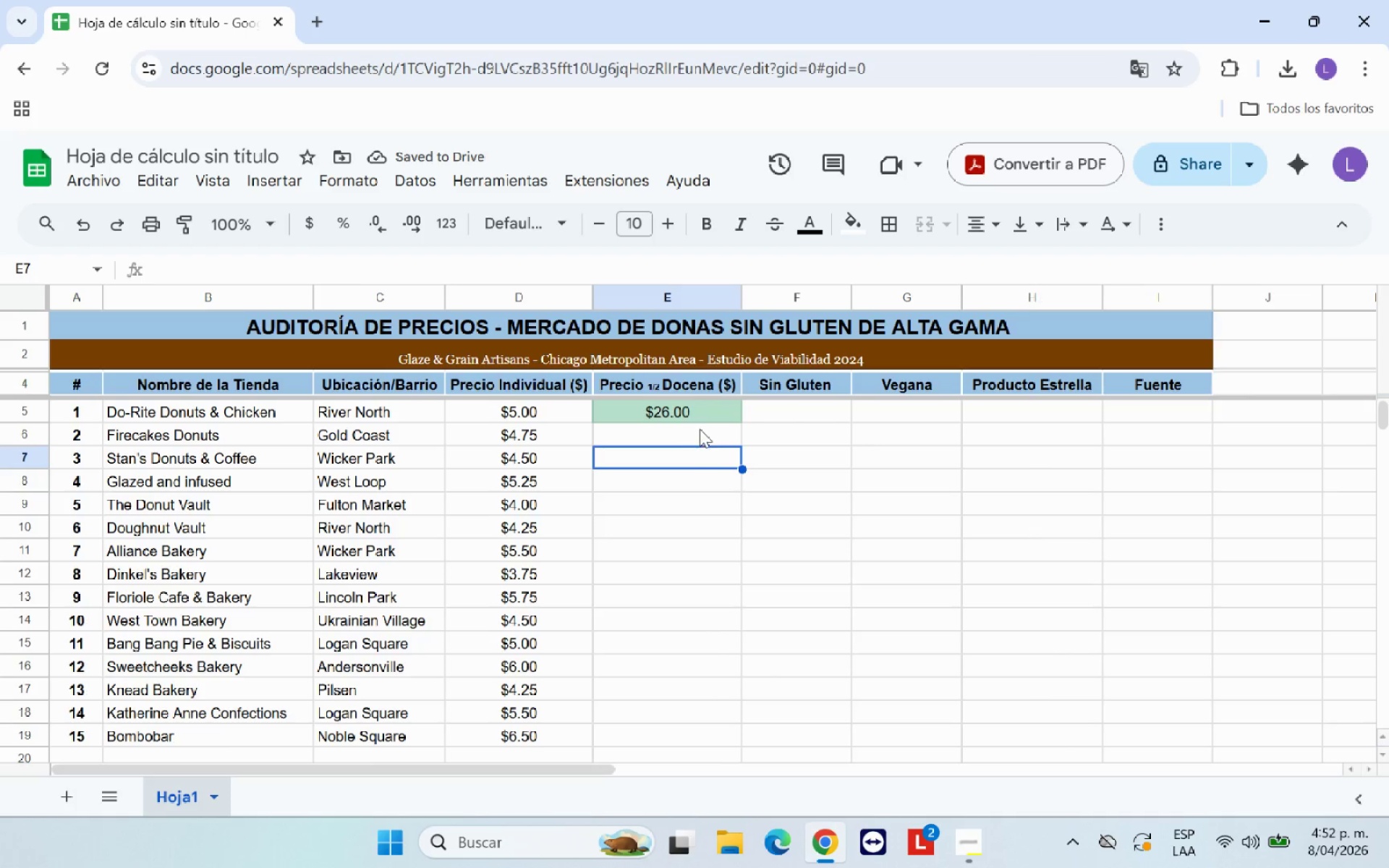 
left_click([701, 428])
 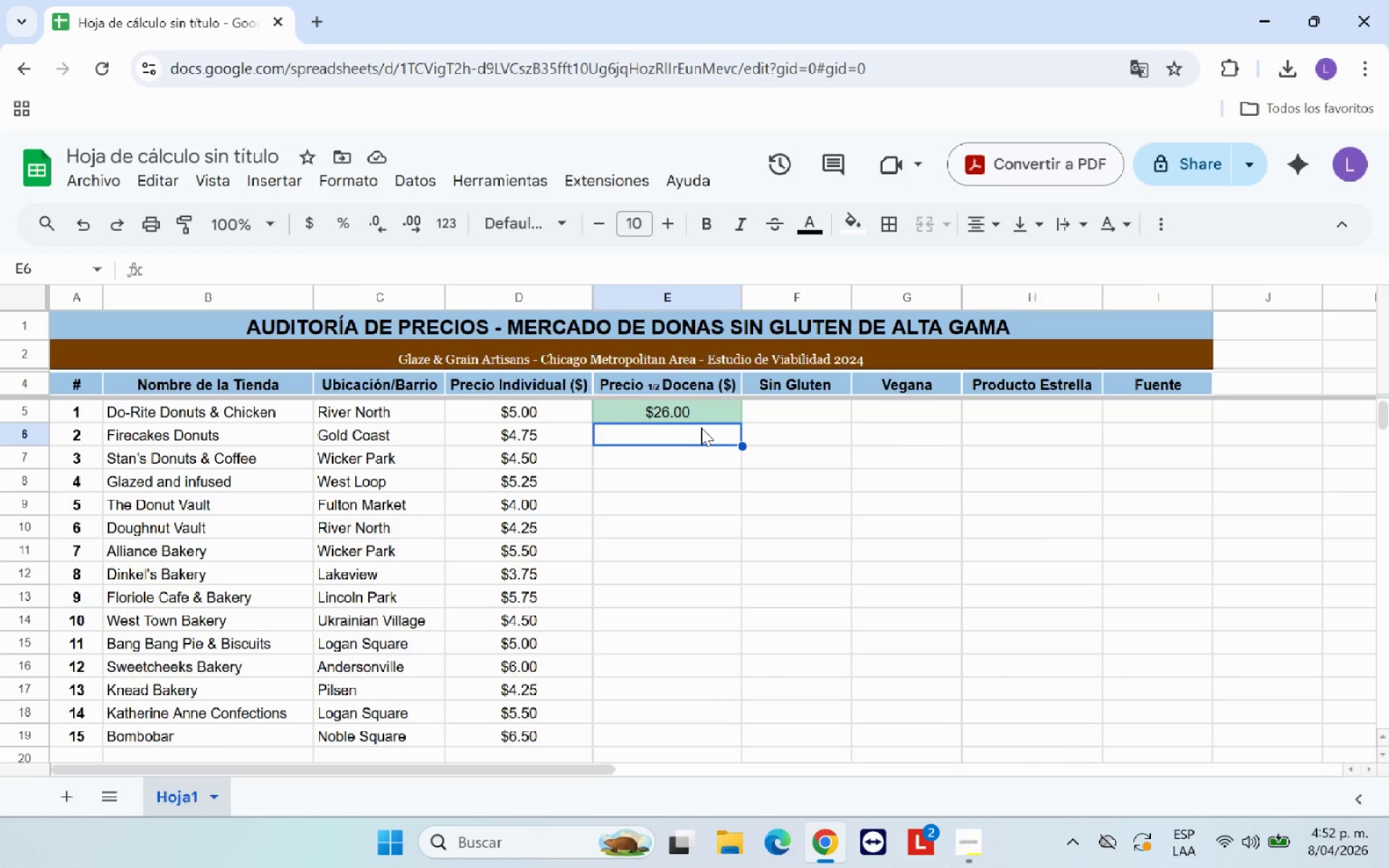 
wait(5.23)
 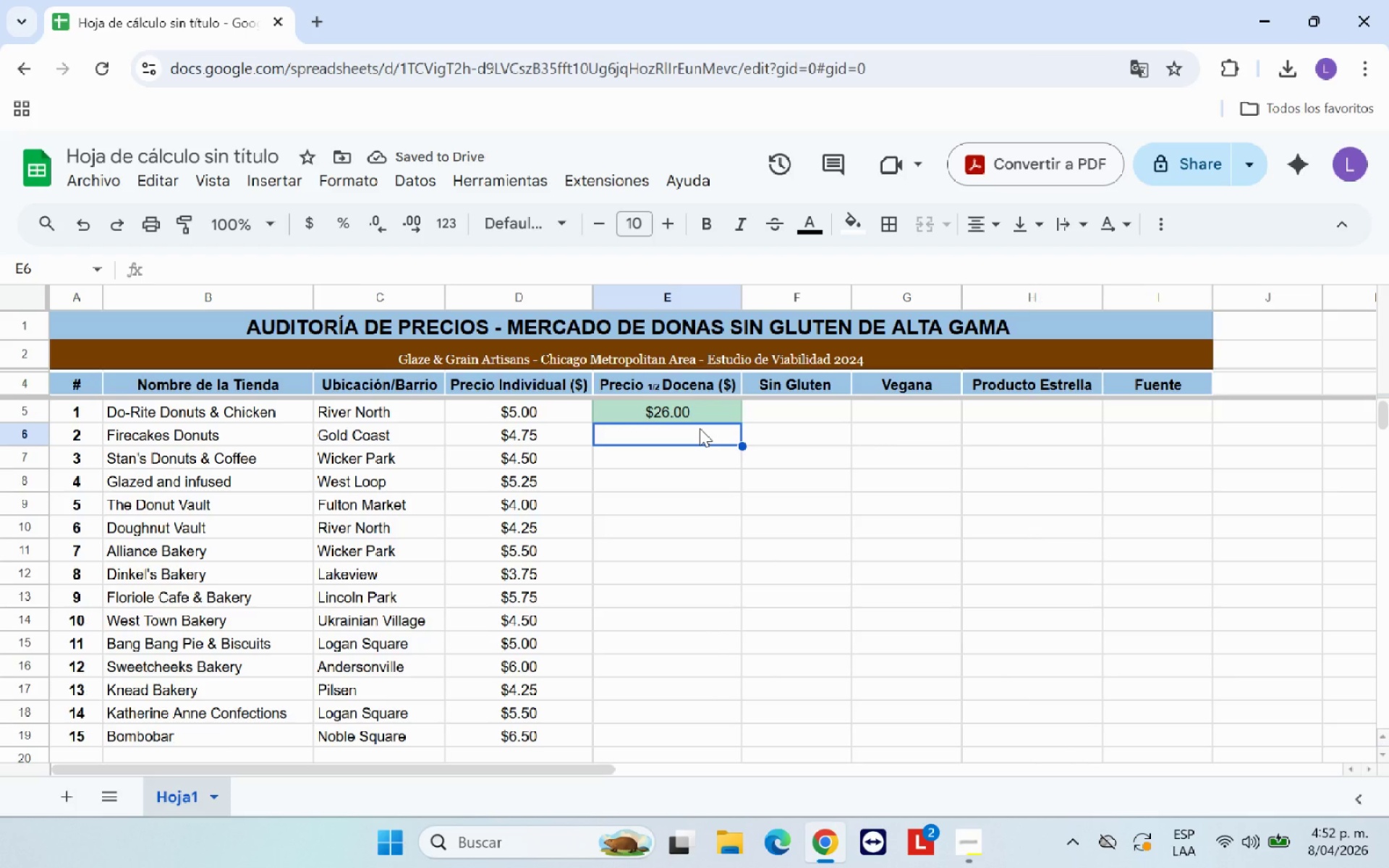 
type($25.00)
 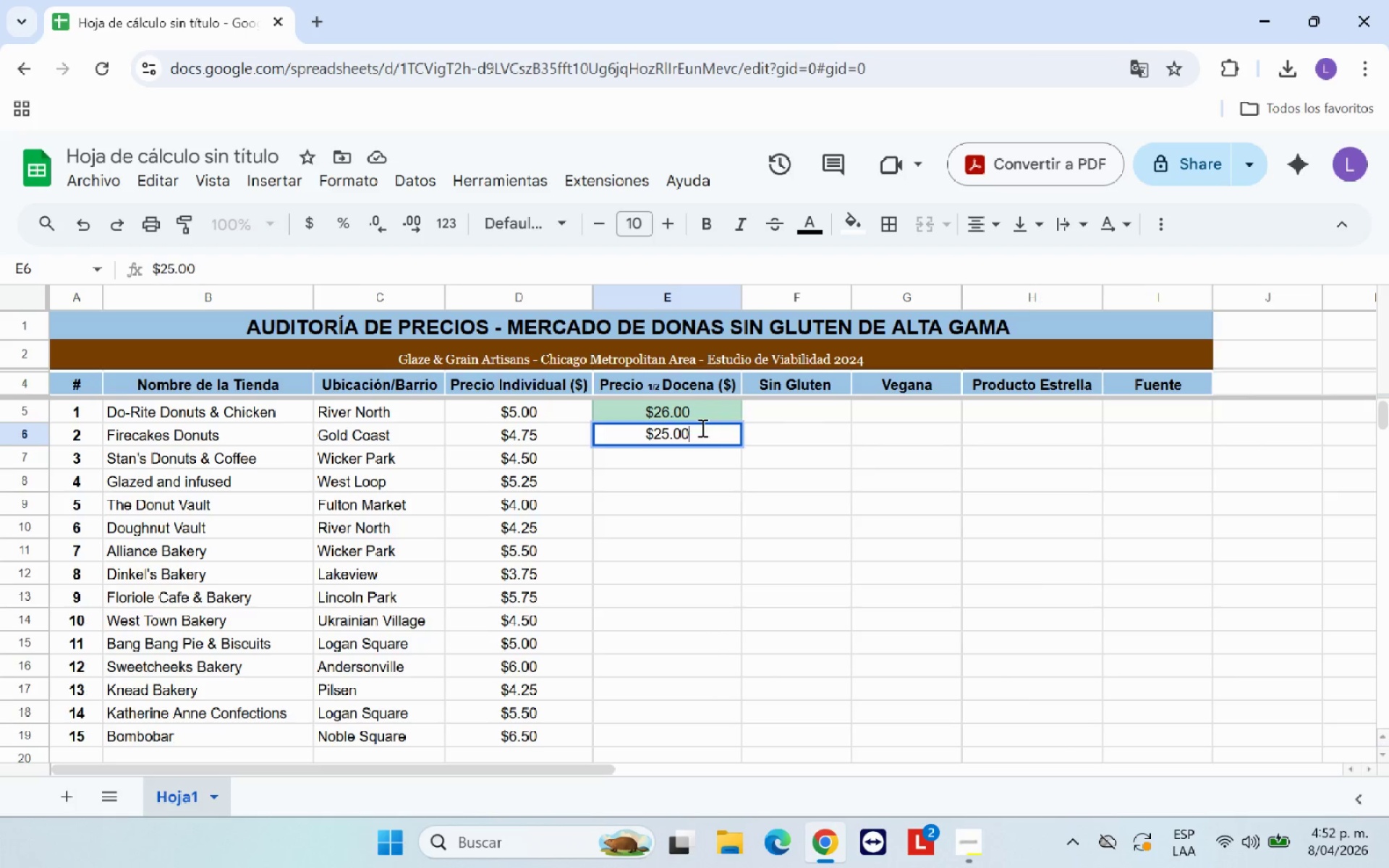 
key(Enter)
 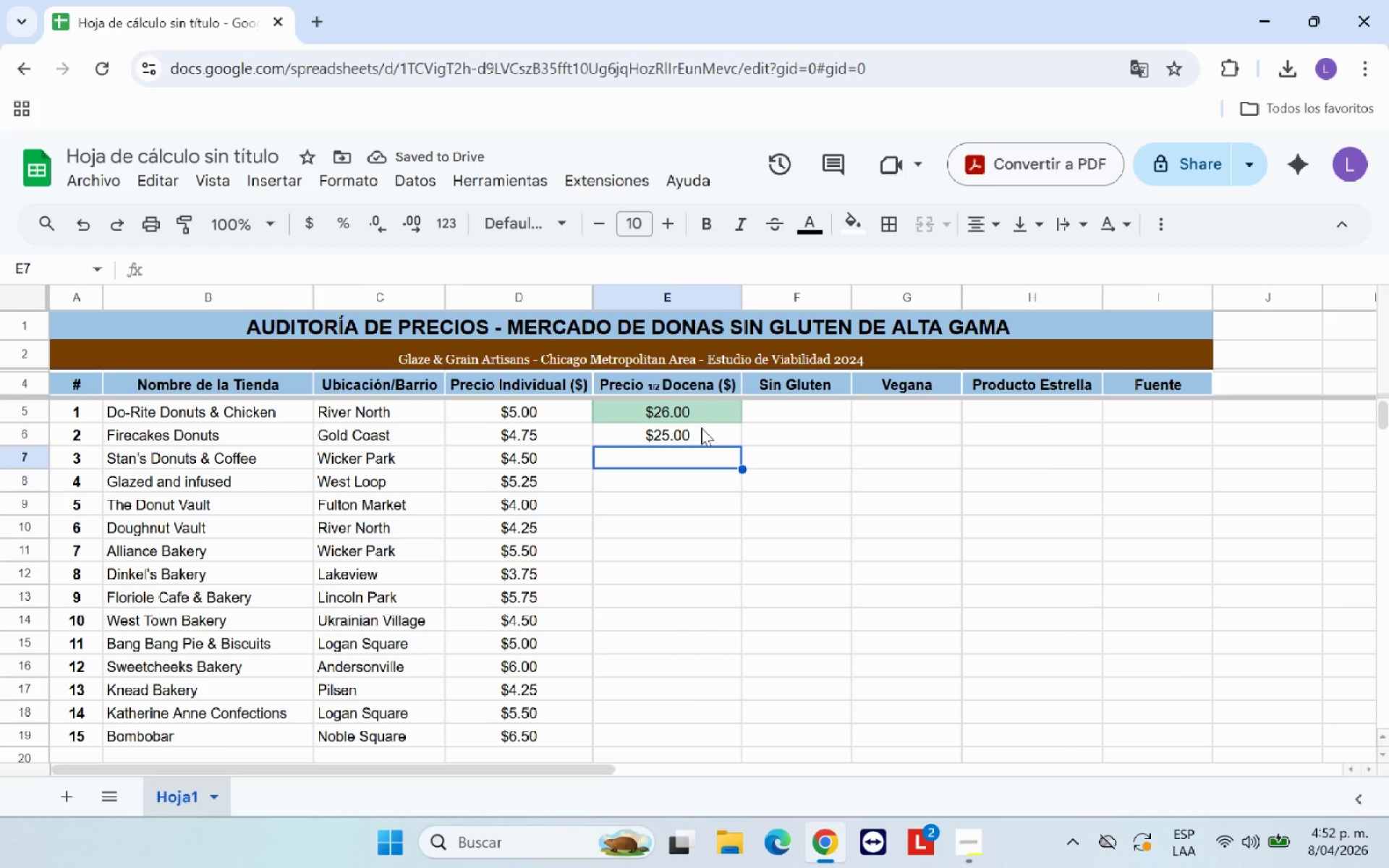 
hold_key(key=ShiftRight, duration=0.42)
 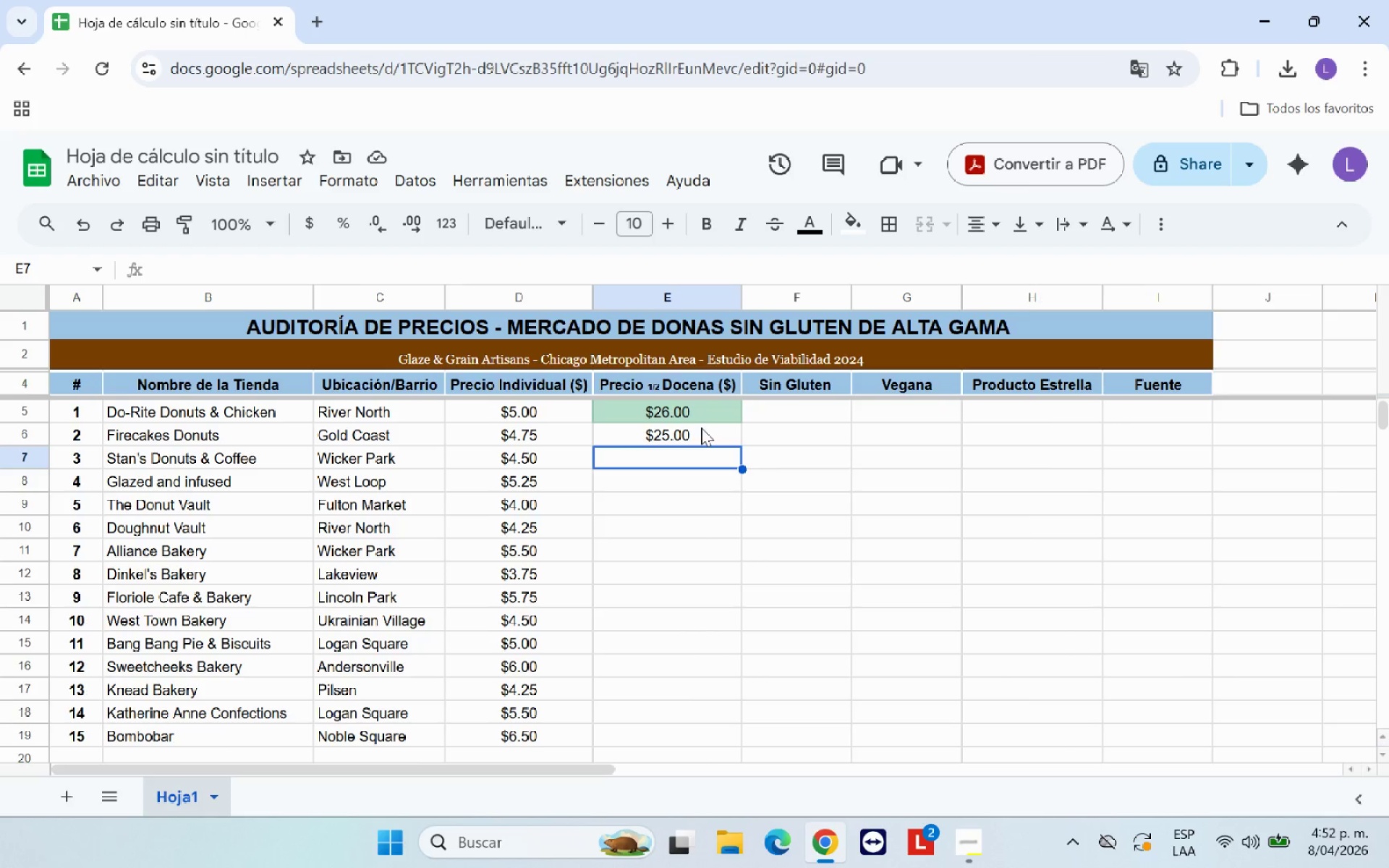 
type($24.00)
 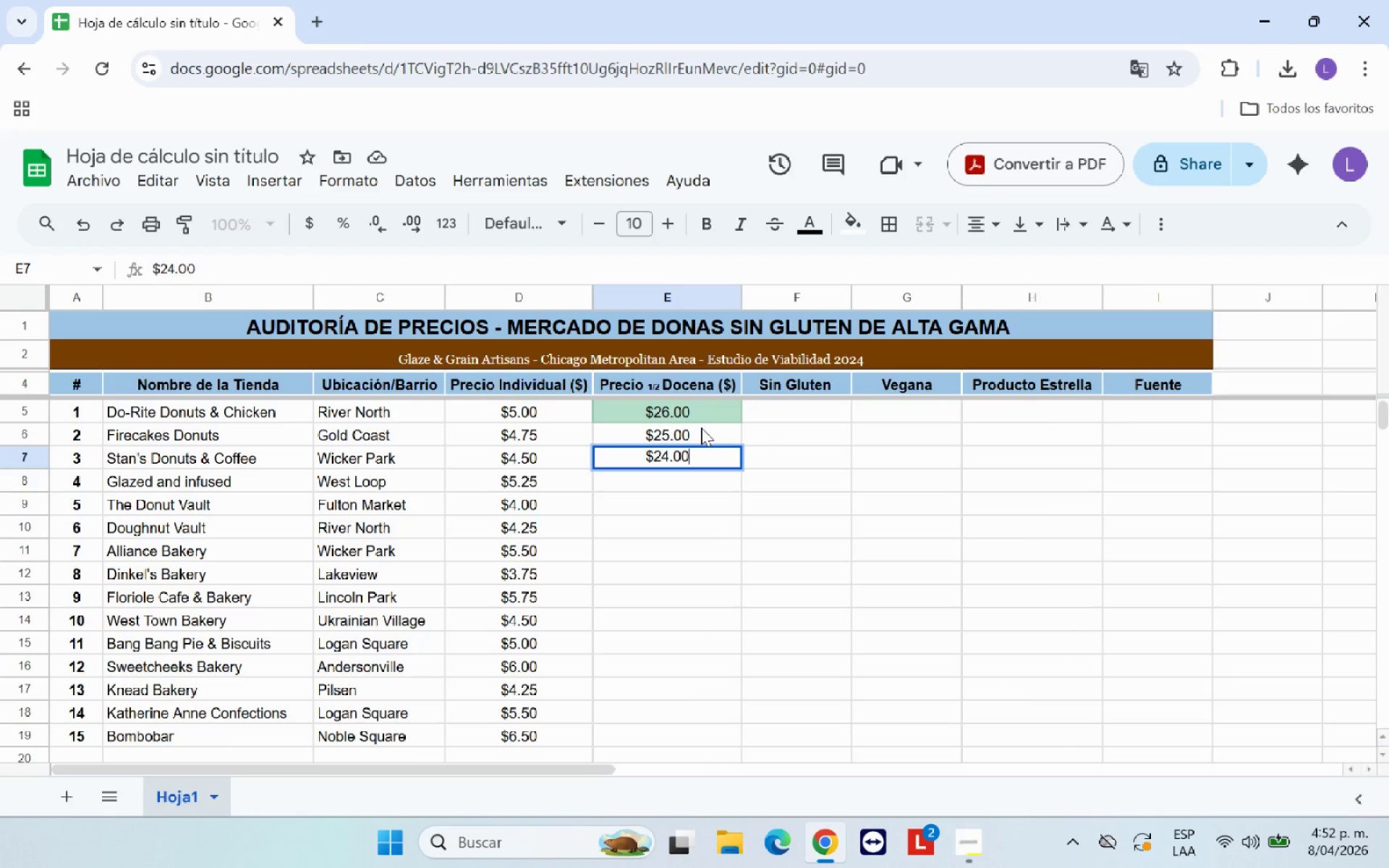 
key(Enter)
 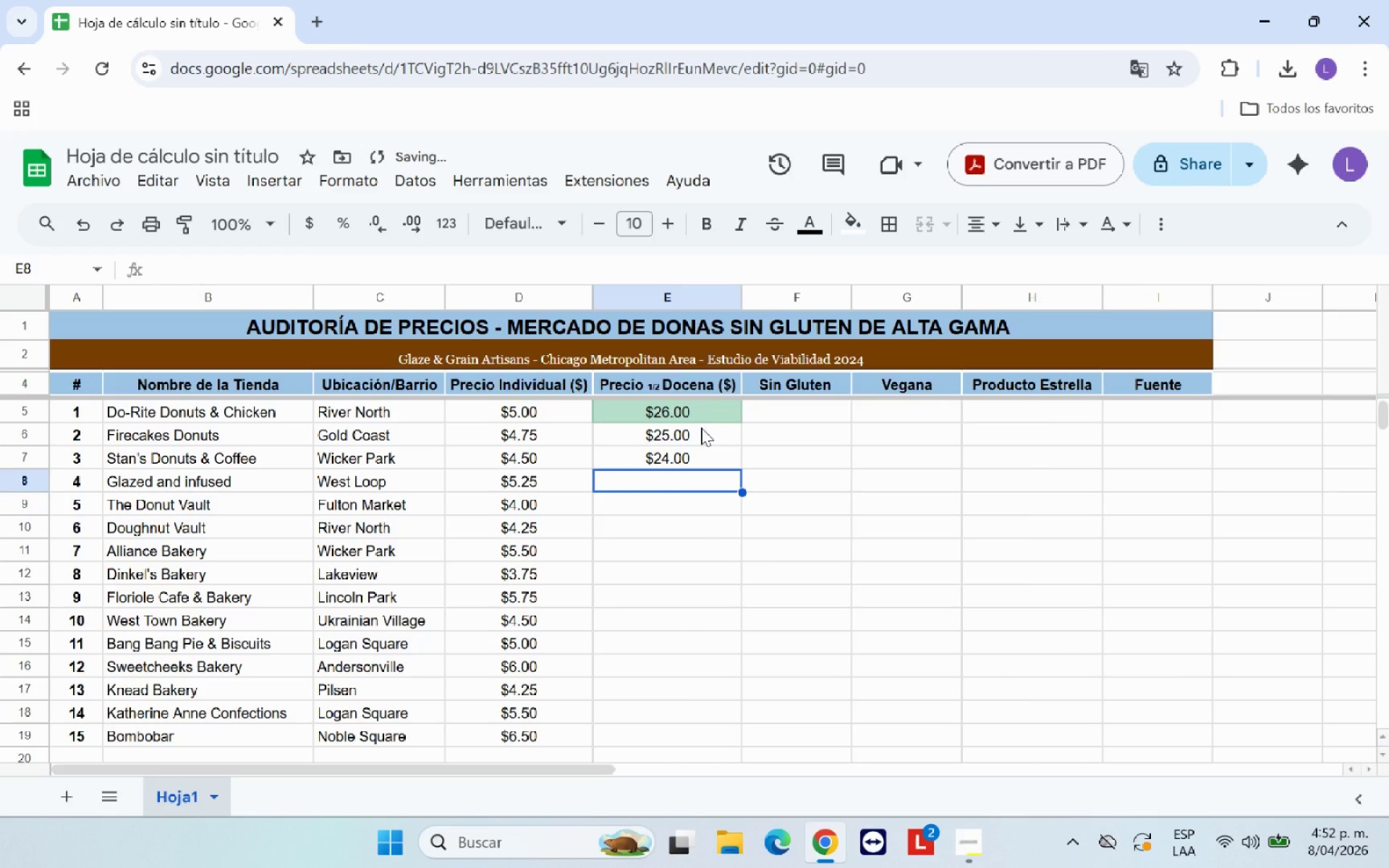 
type($27.00)
 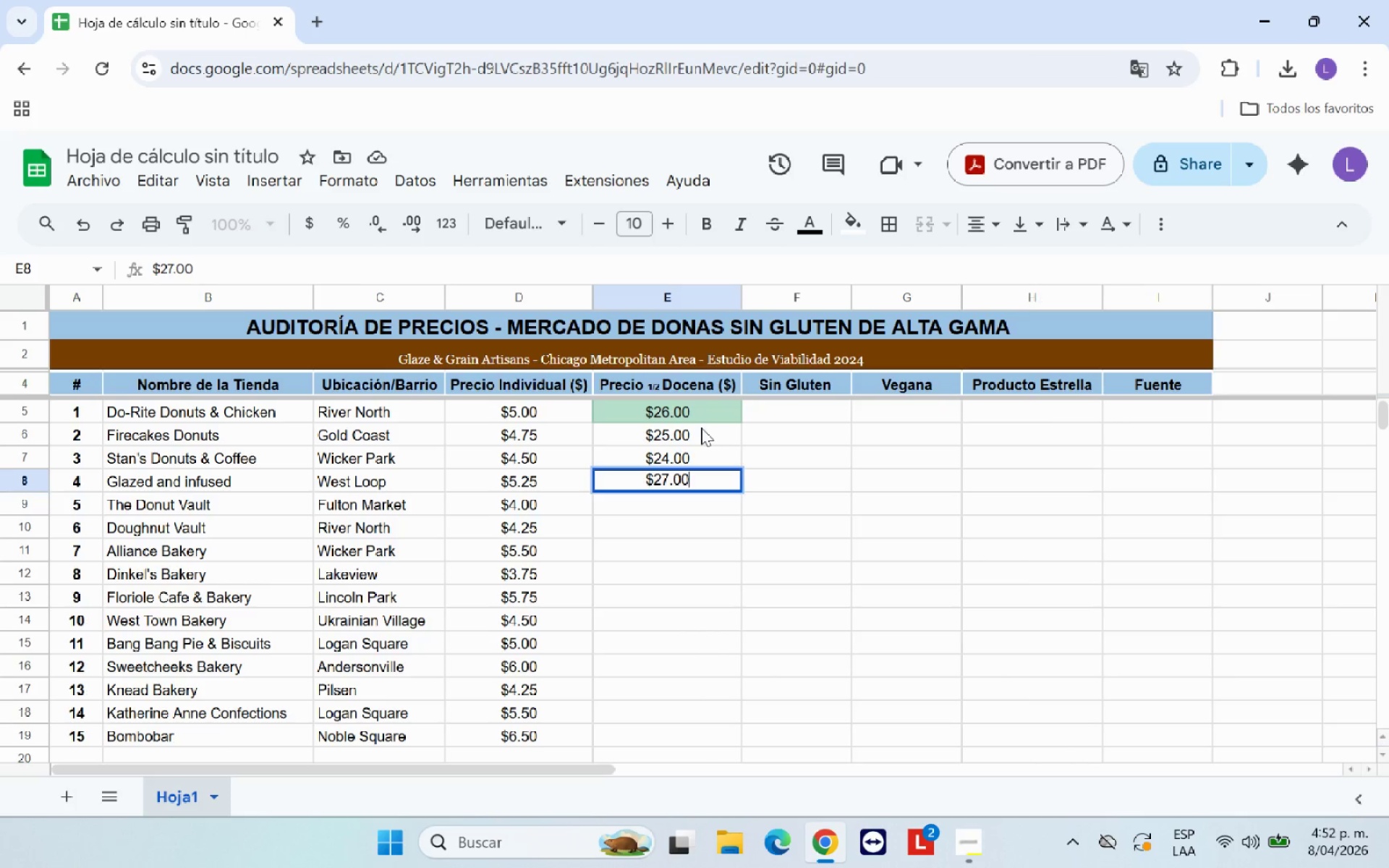 
key(Enter)
 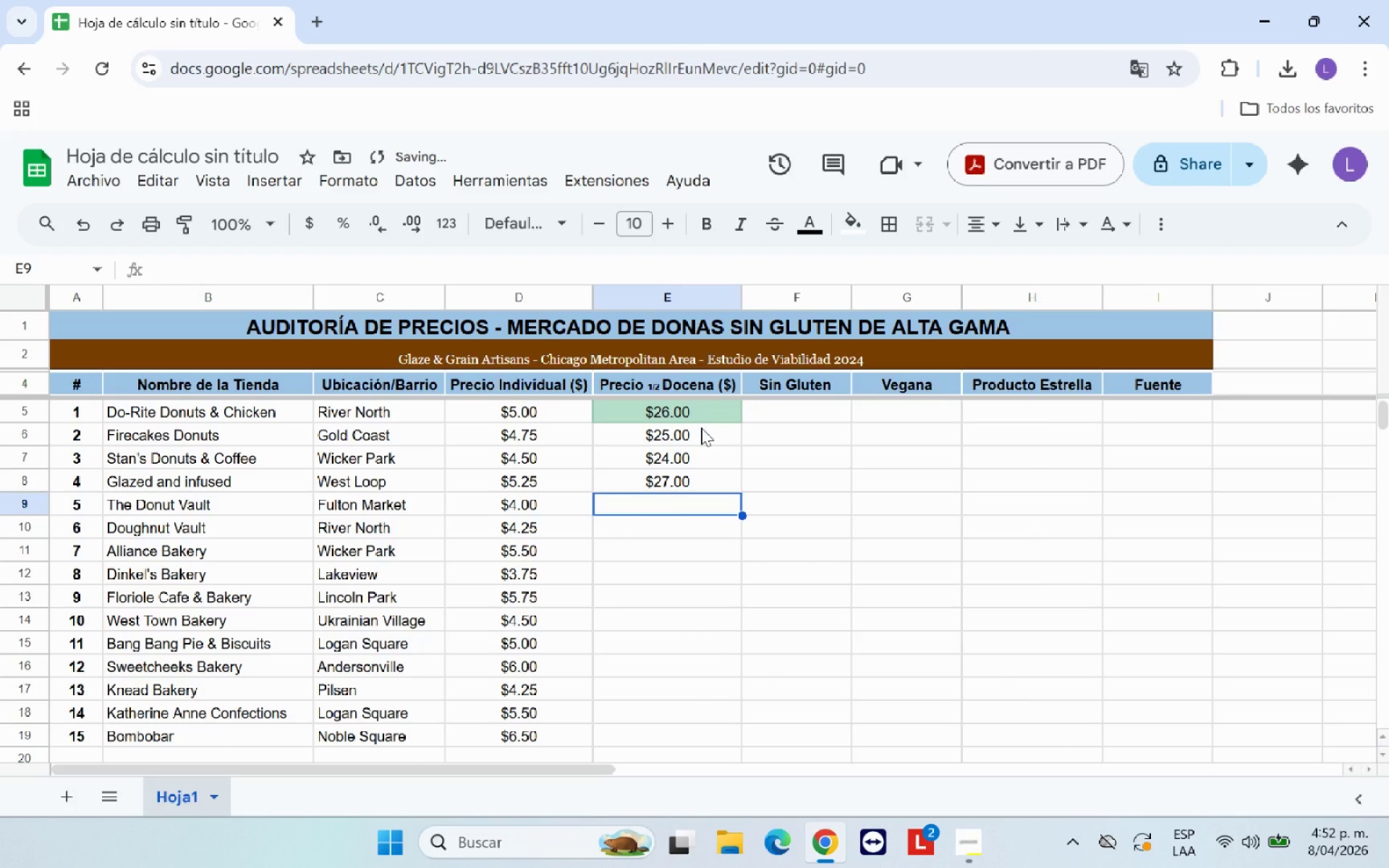 
key(Shift+4)
 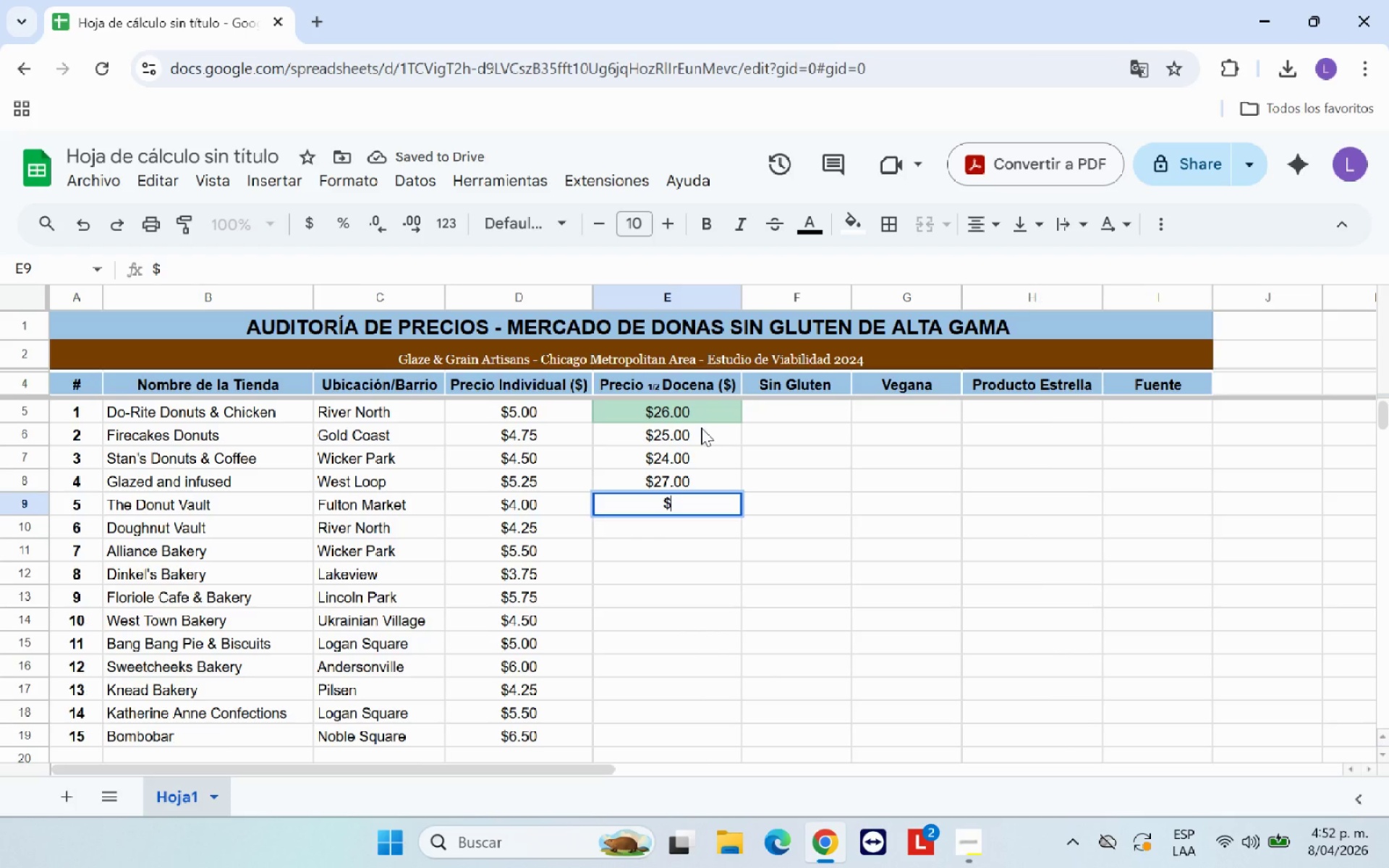 
type(21.00)
 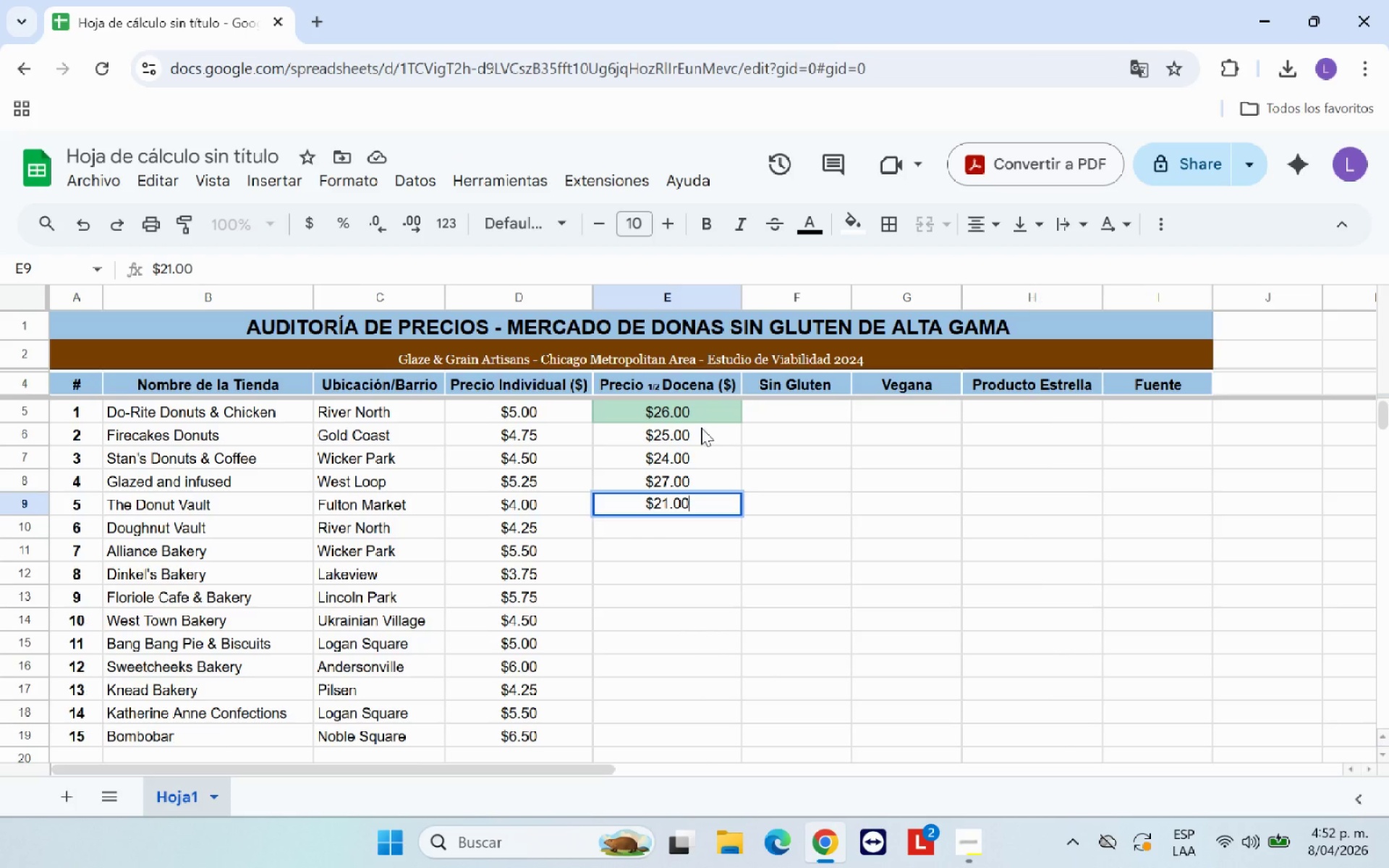 
key(Enter)
 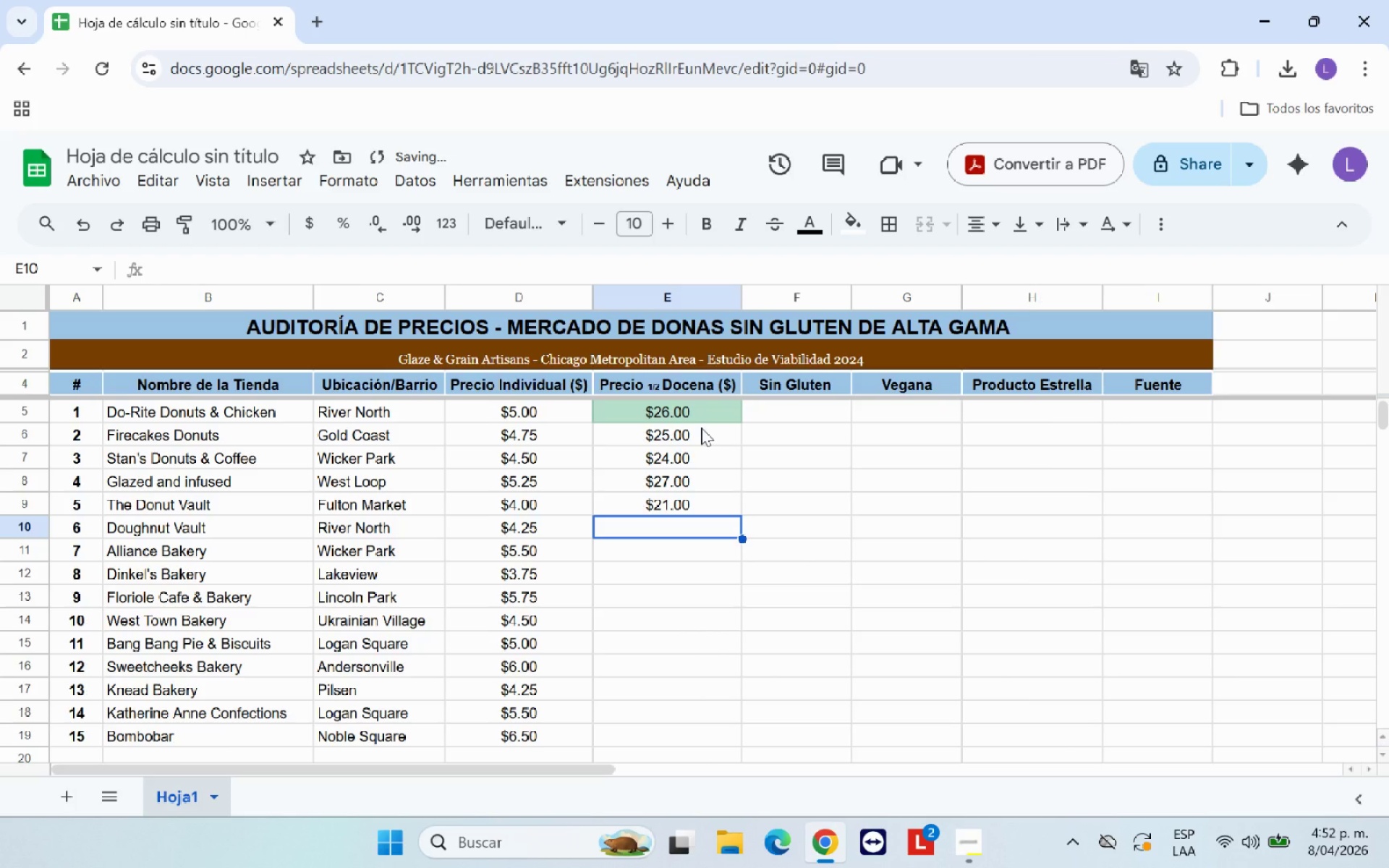 
type($22.50)
 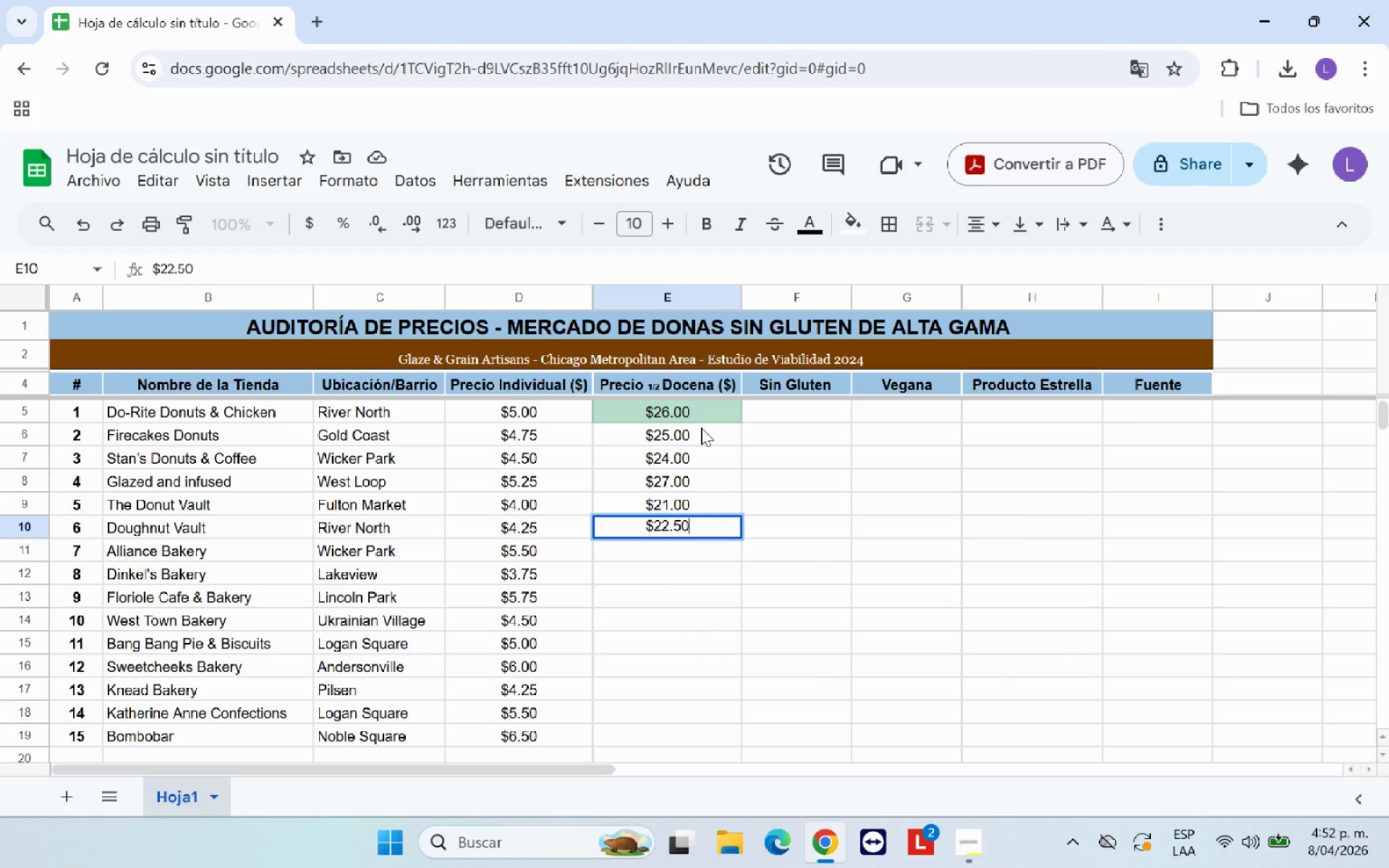 
key(Enter)
 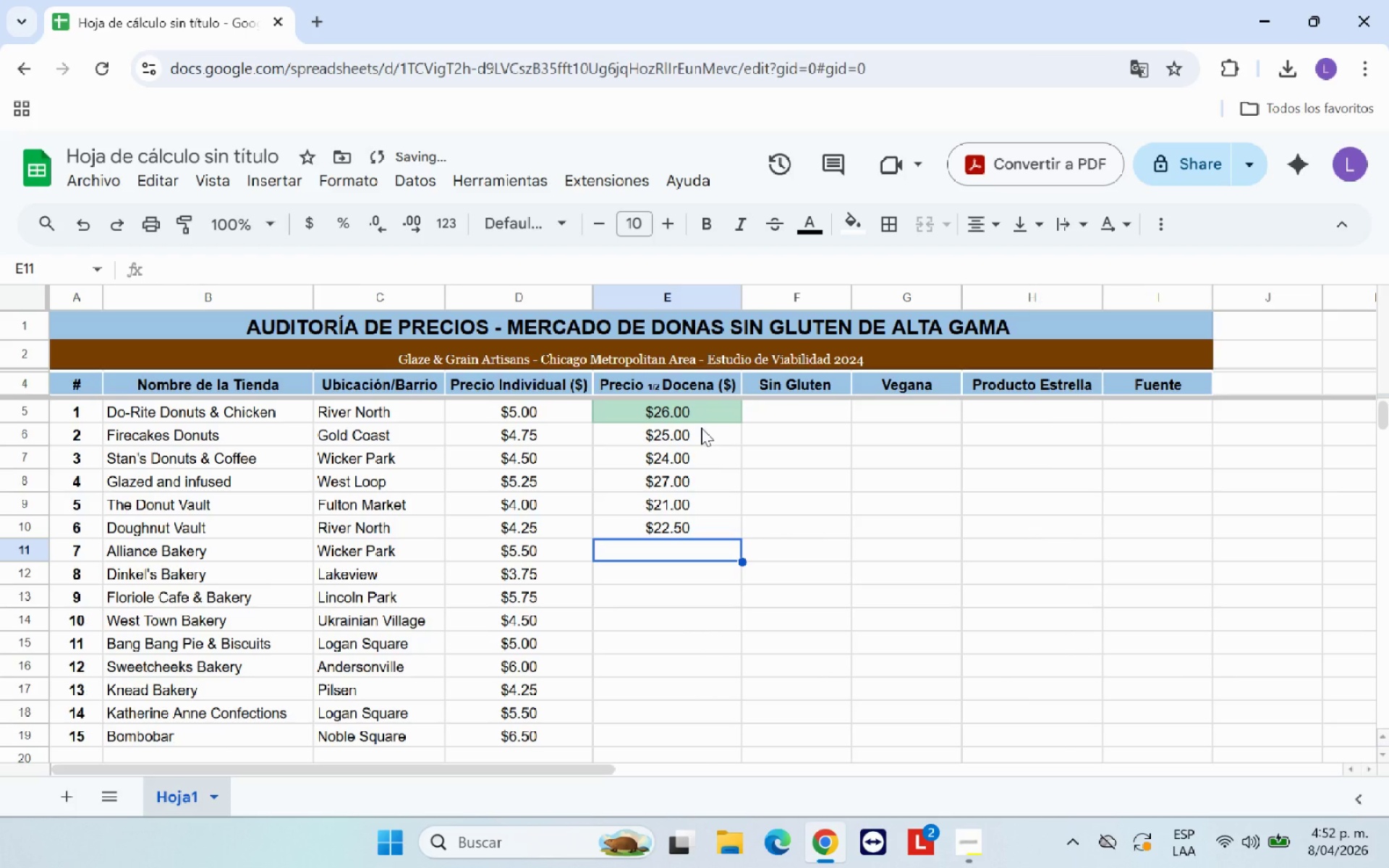 
type($29.00)
 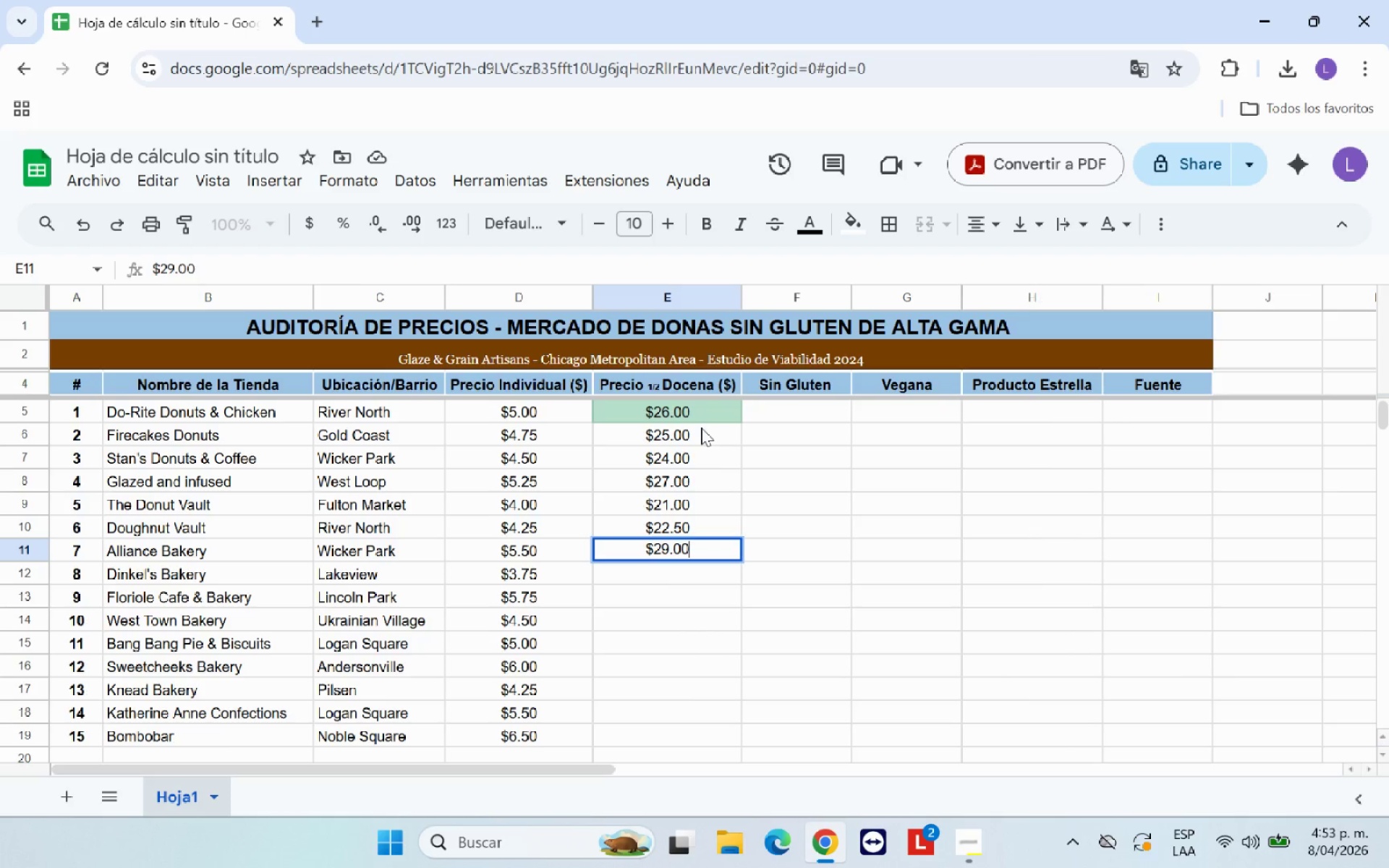 
key(Enter)
 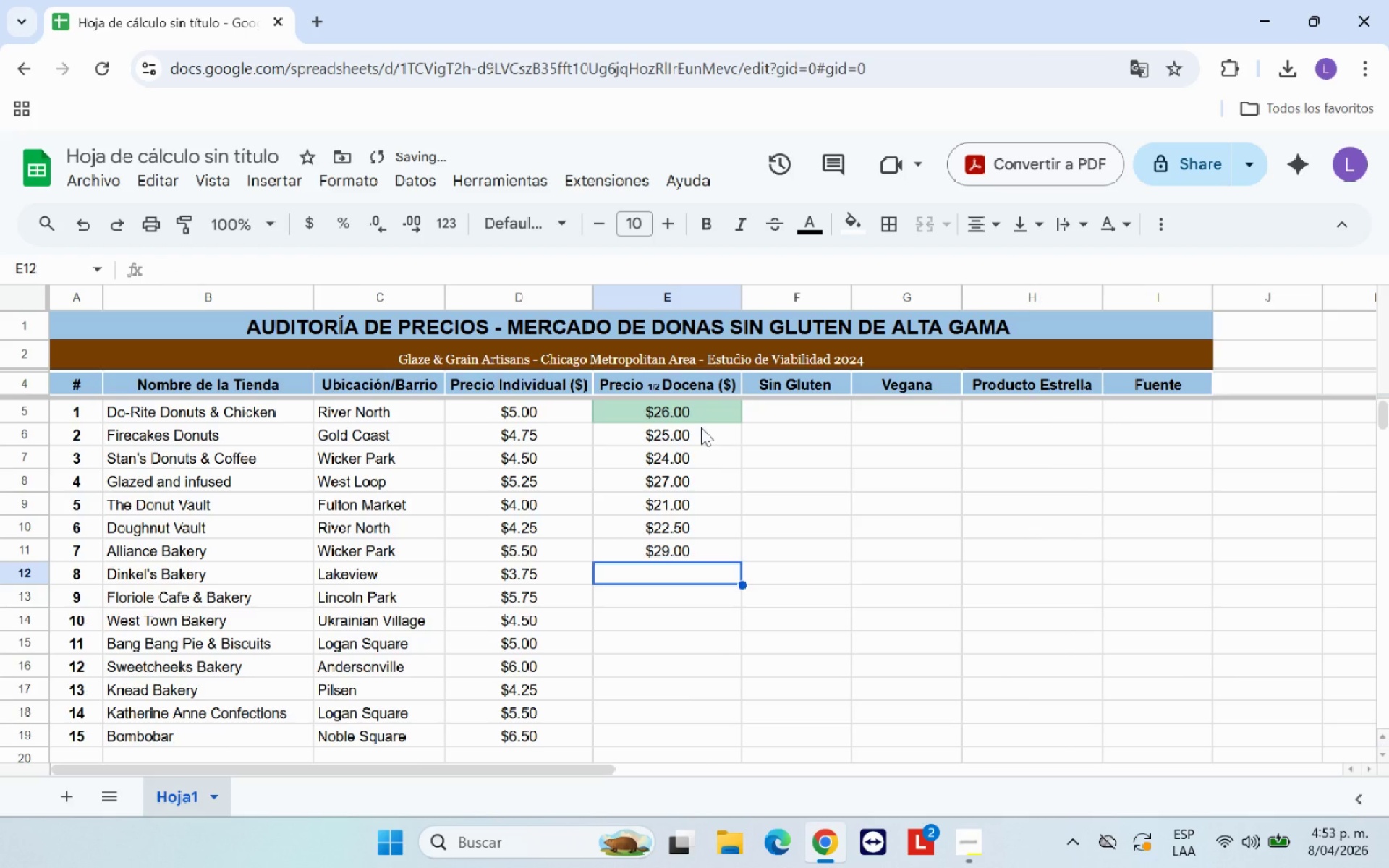 
type($20.00)
 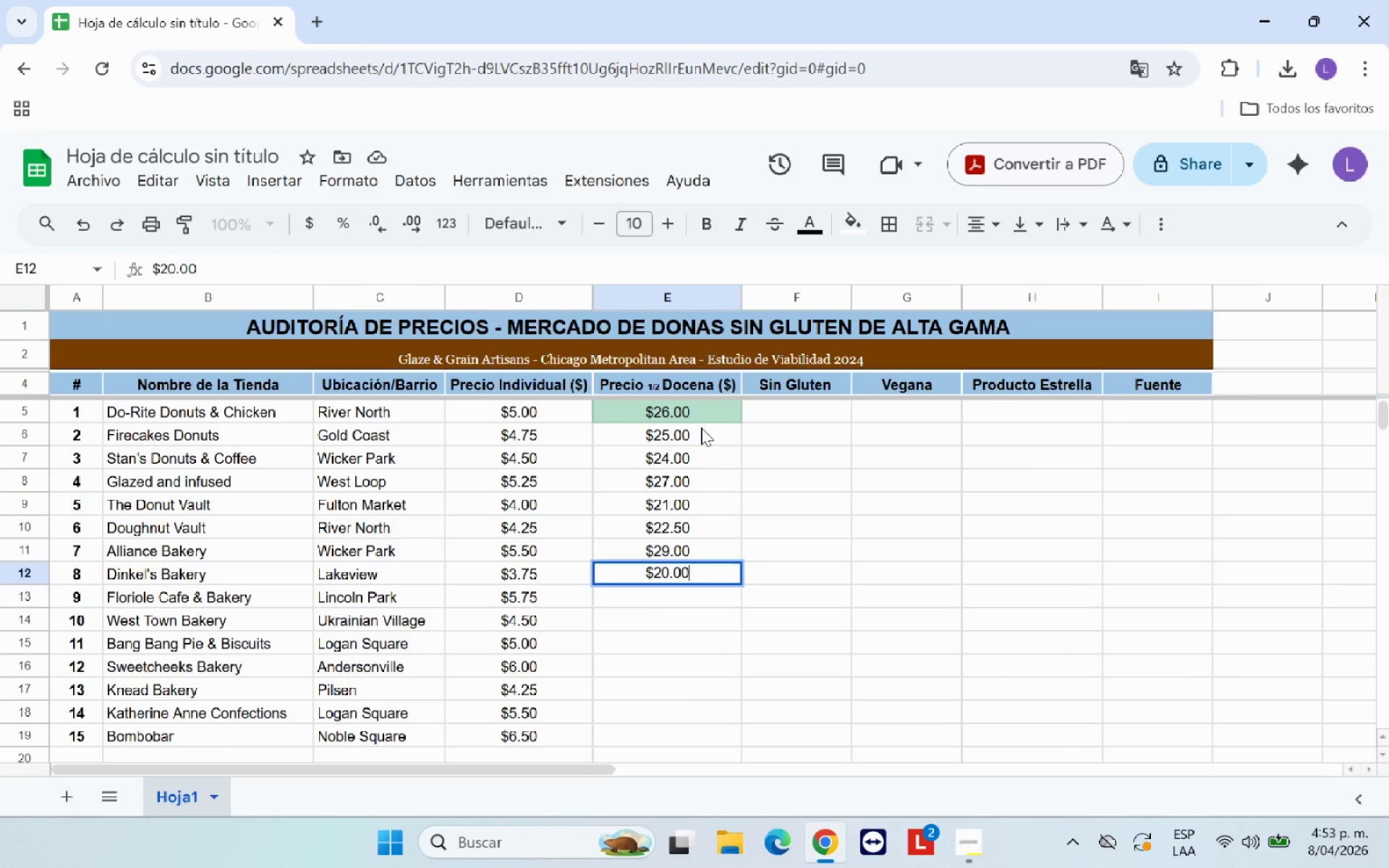 
key(Enter)
 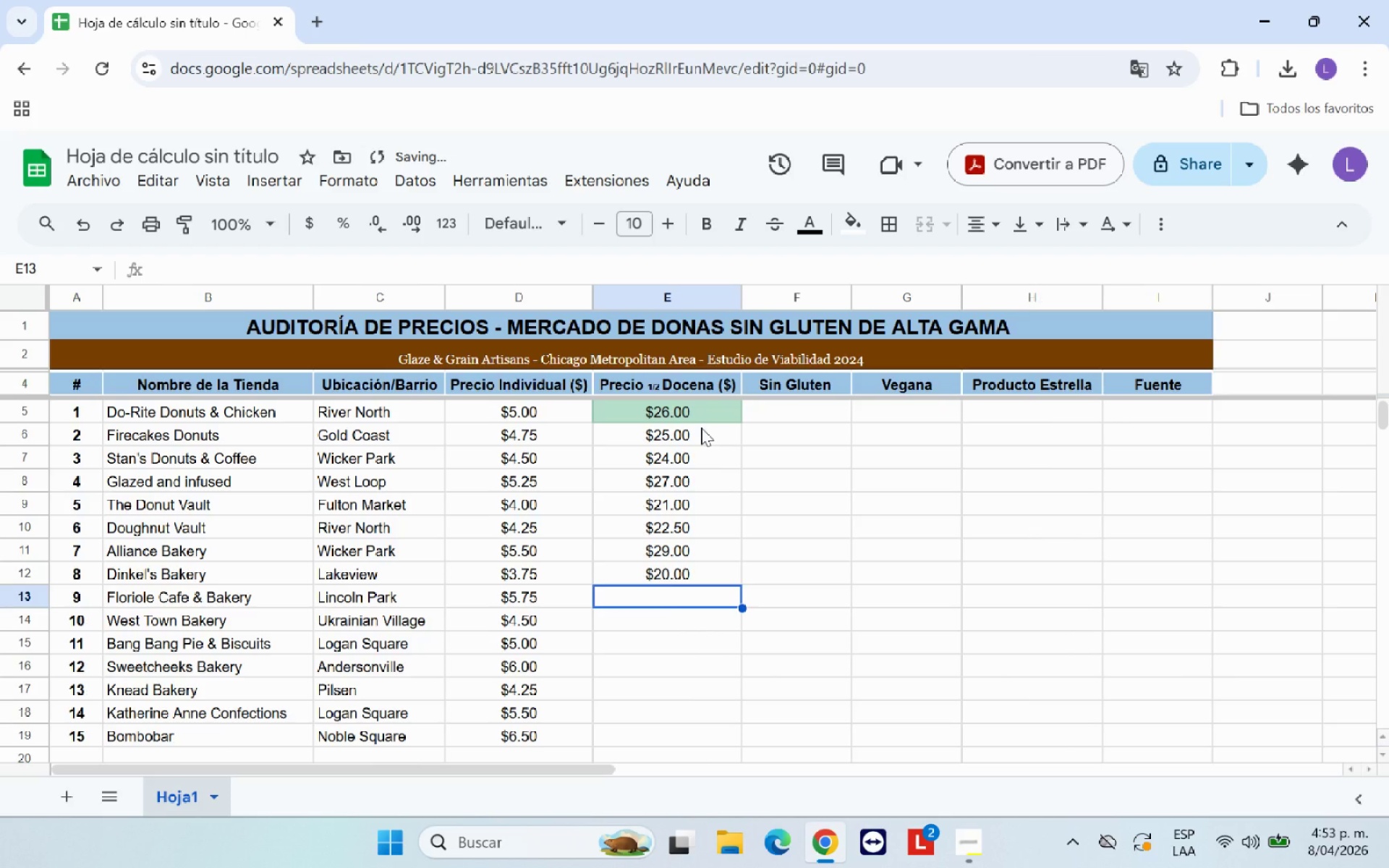 
key(Shift+4)
 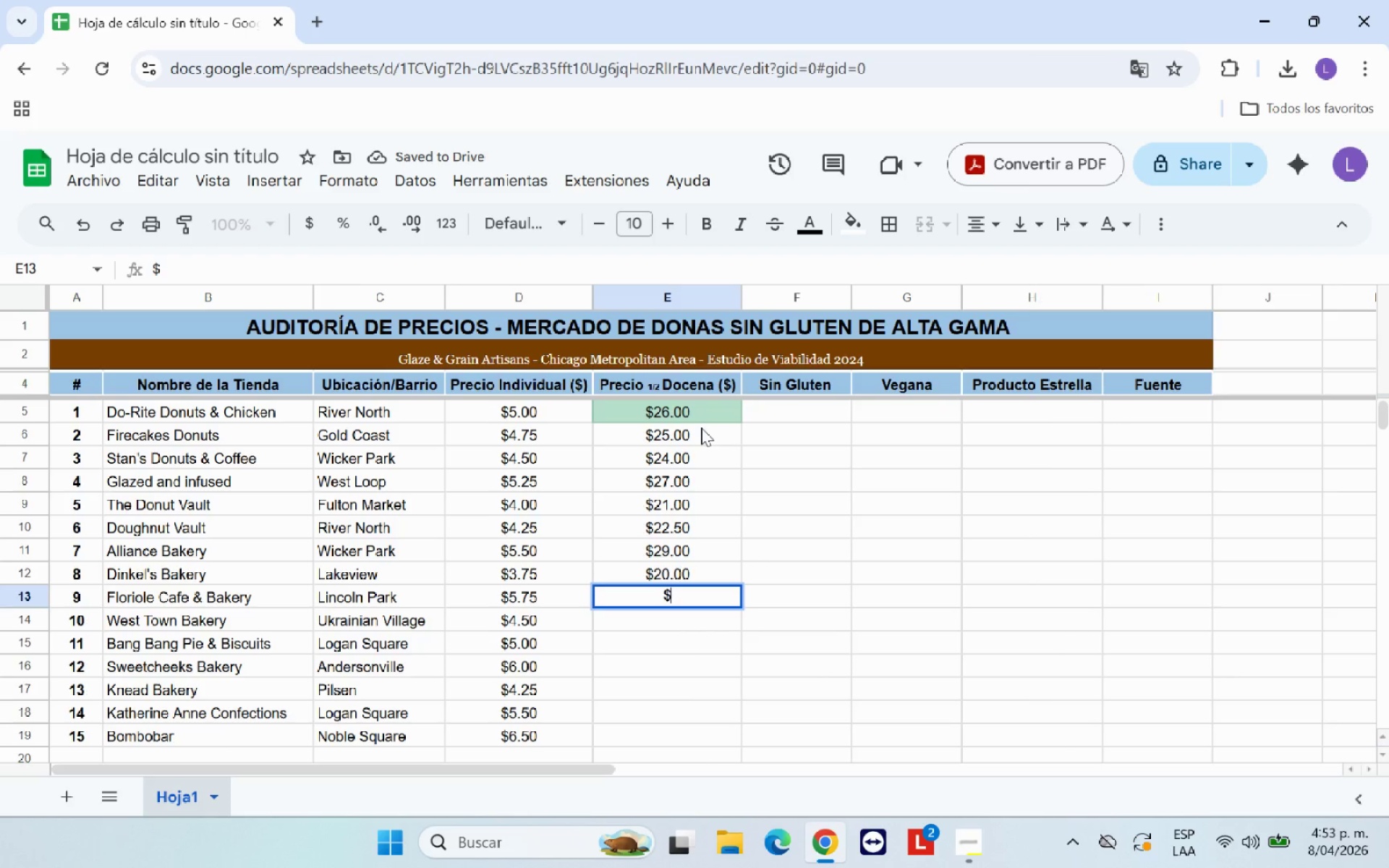 
type(30.00)
 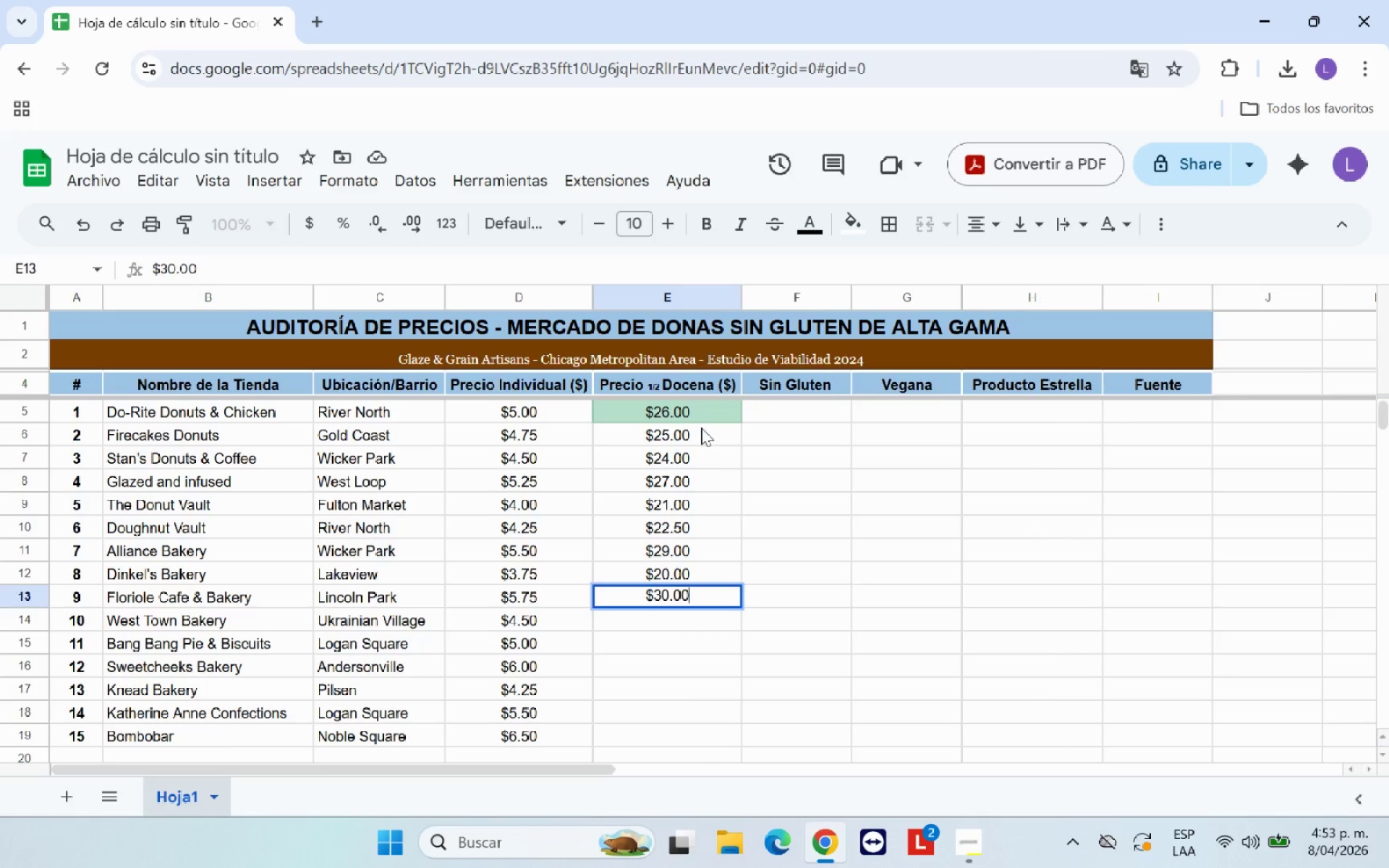 
key(Enter)
 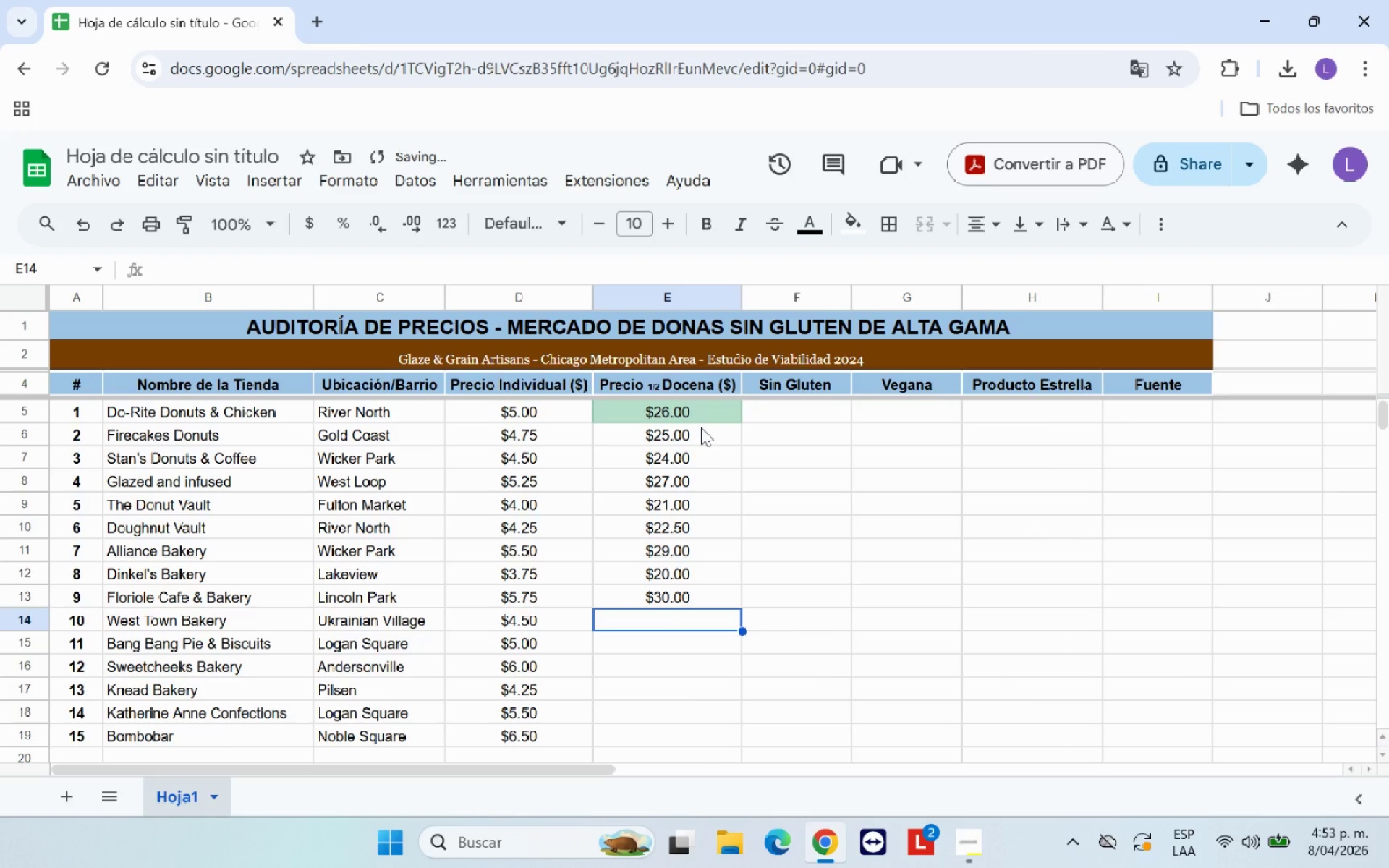 
type($24.00)
 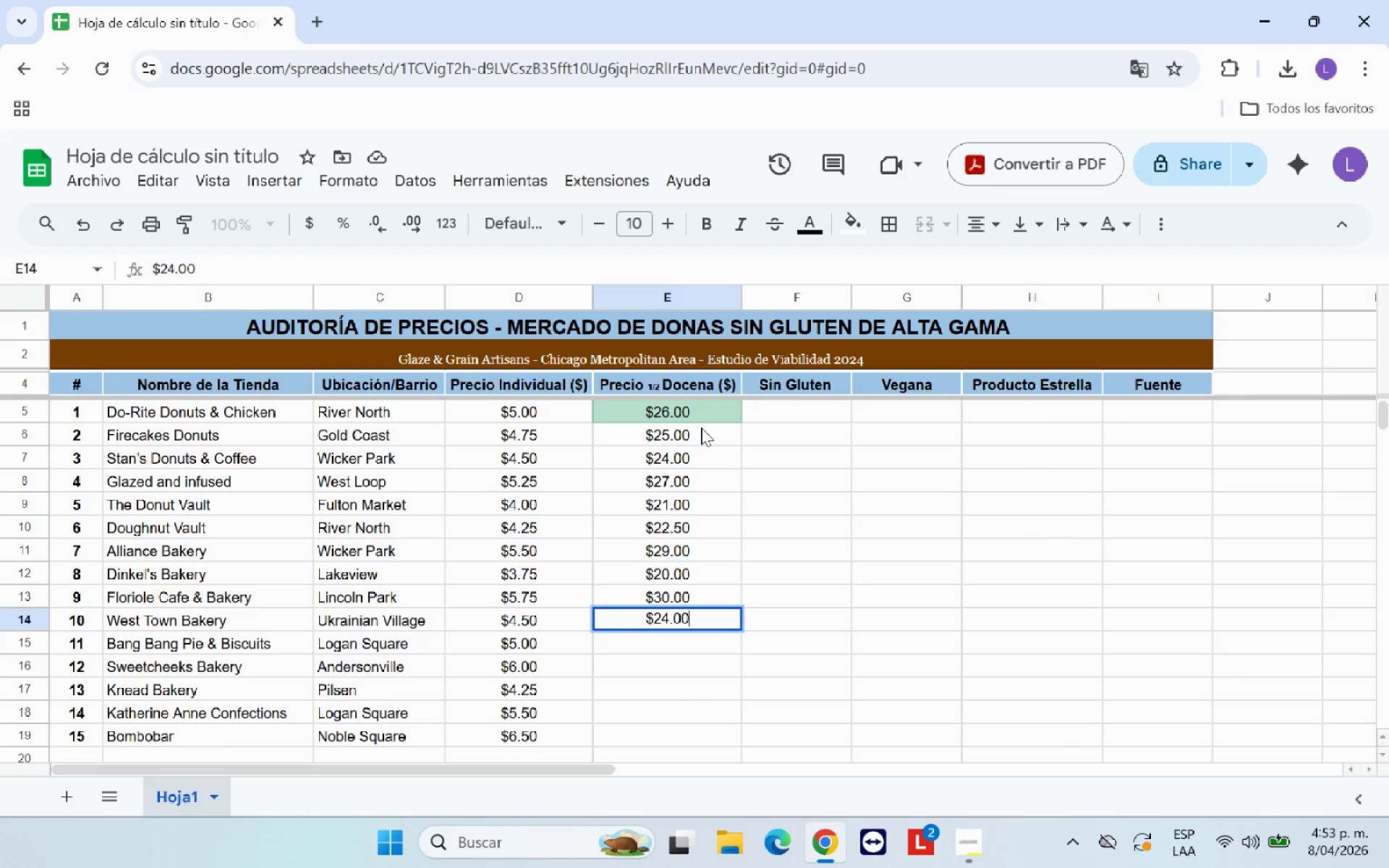 
key(Enter)
 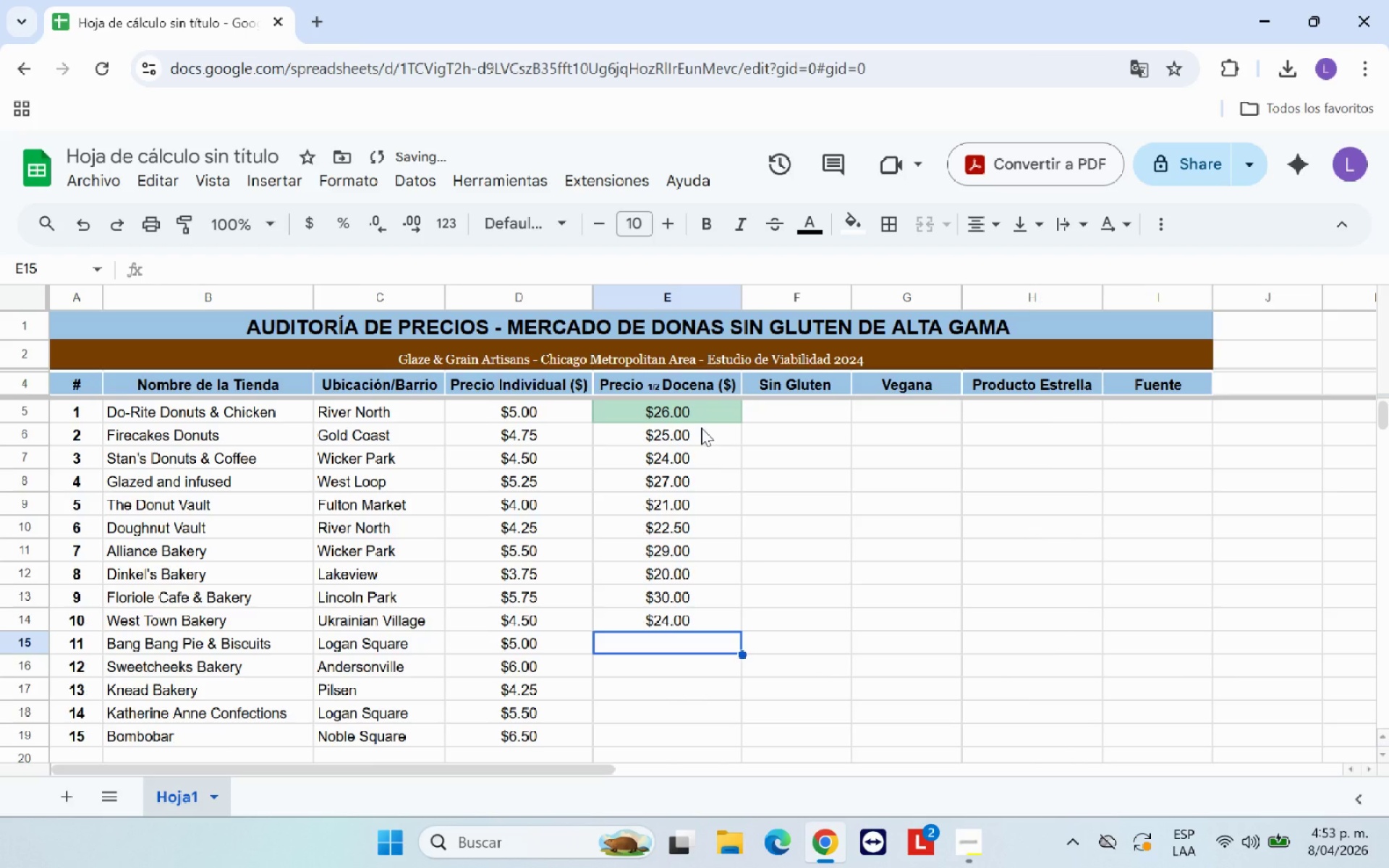 
type($26.50)
 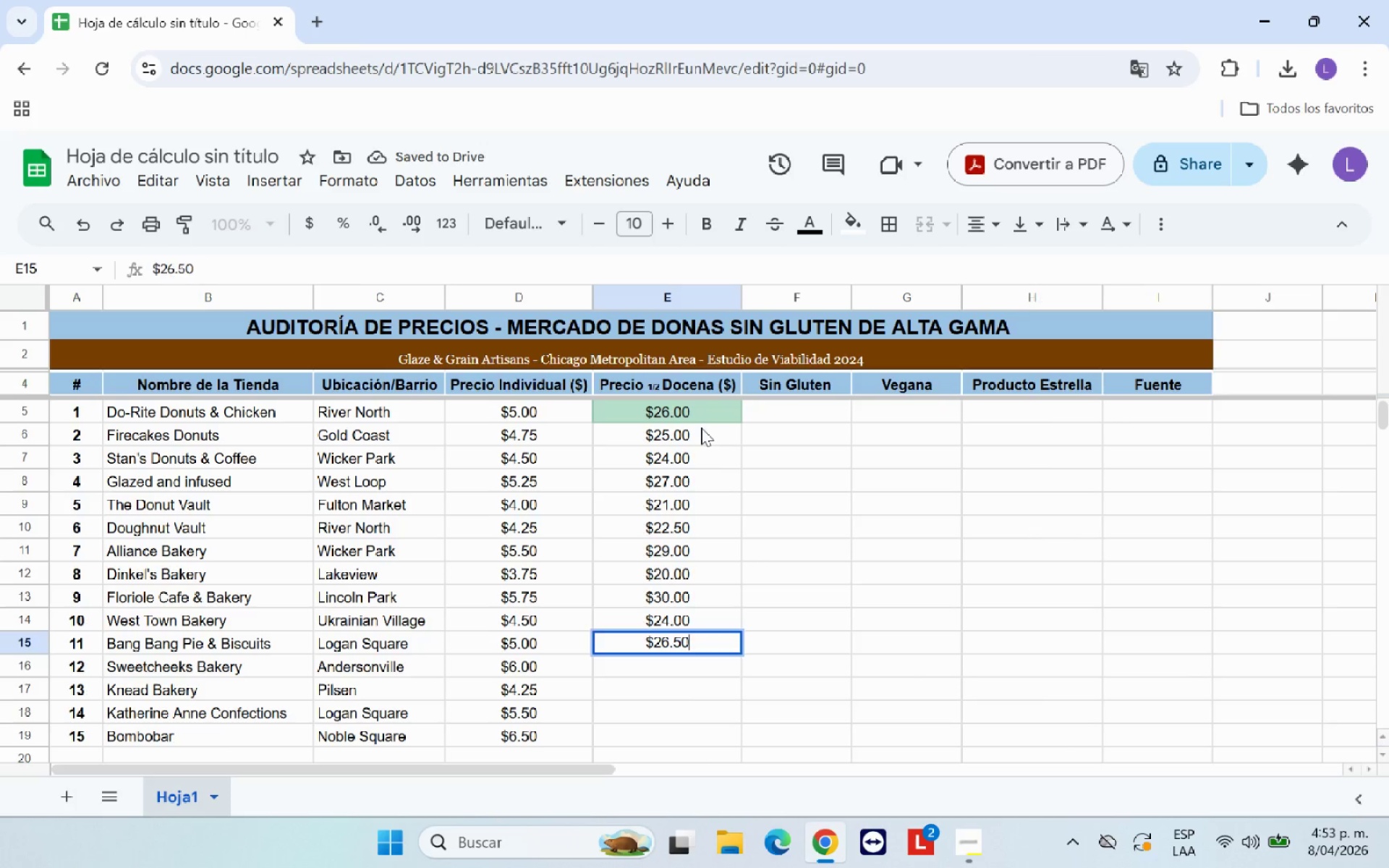 
key(Enter)
 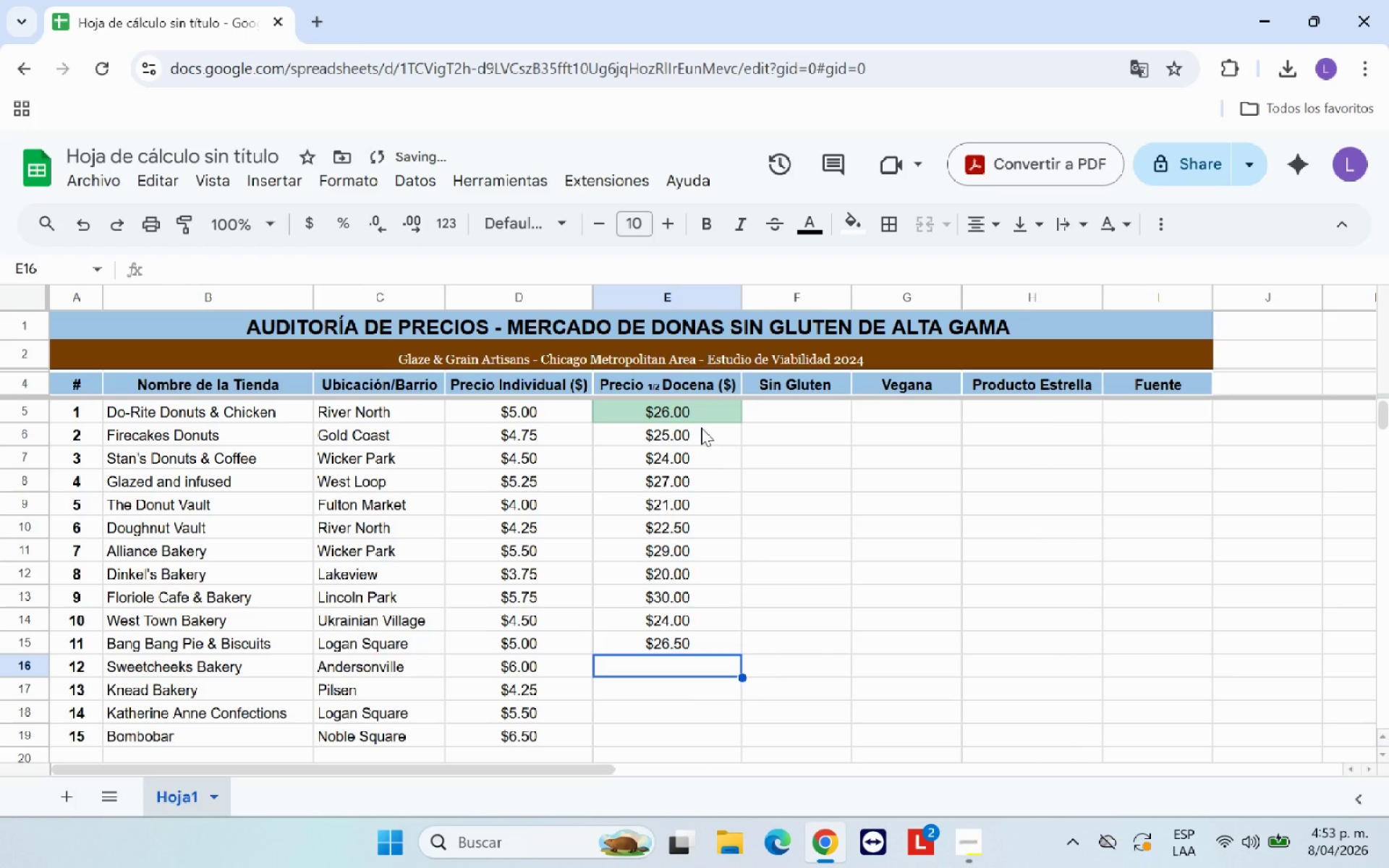 
type($32.00)
 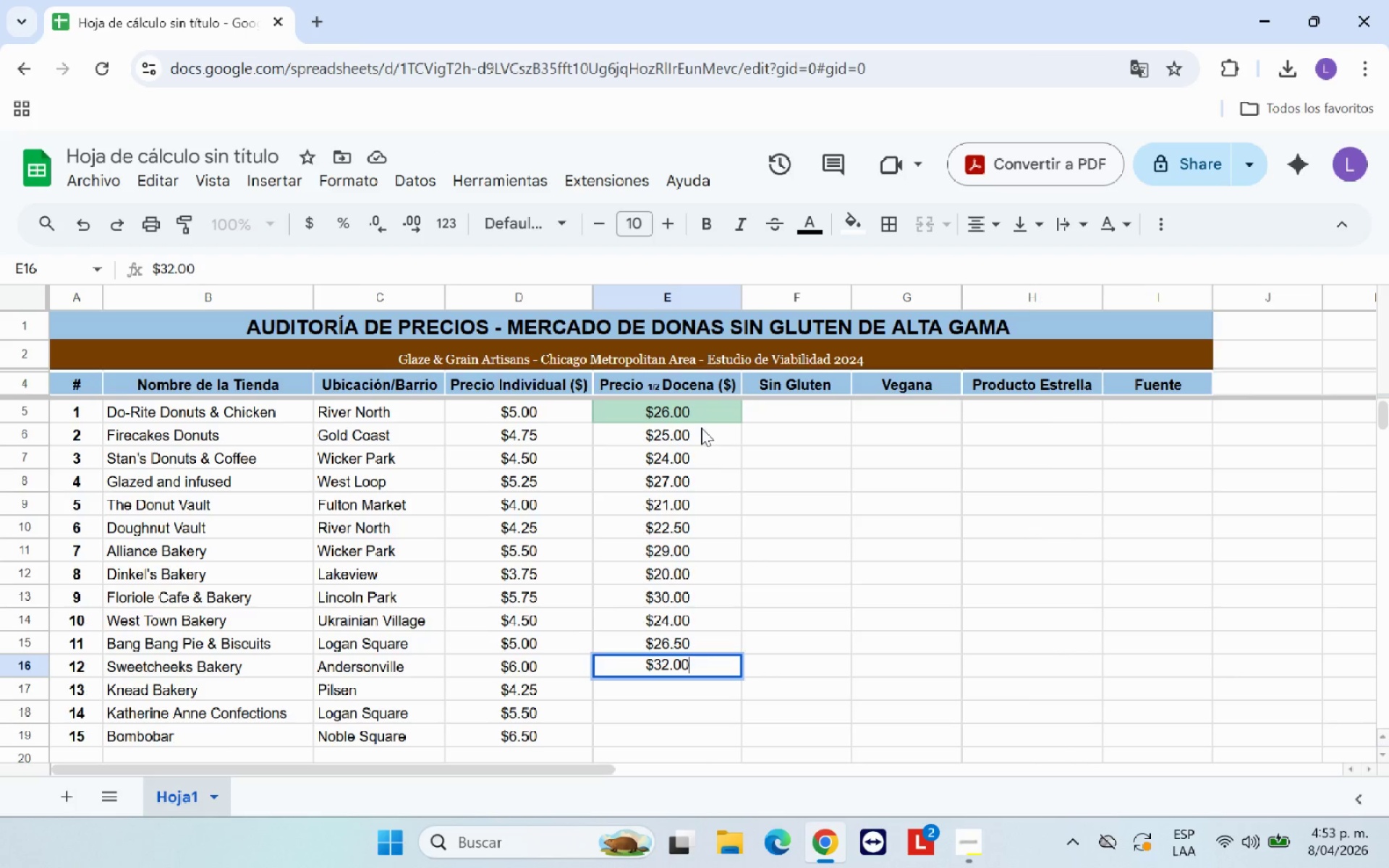 
key(Enter)
 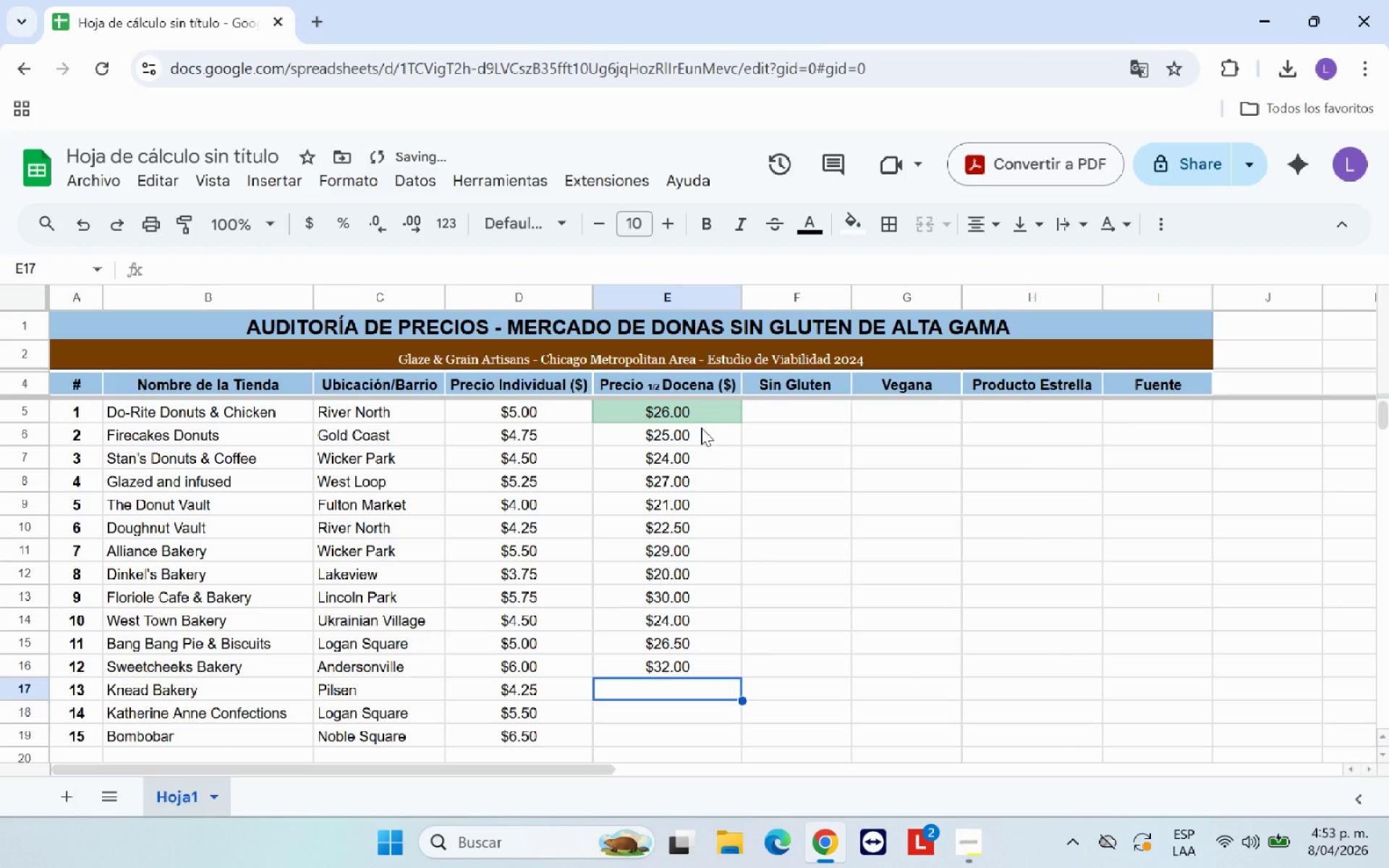 
type($23.00)
 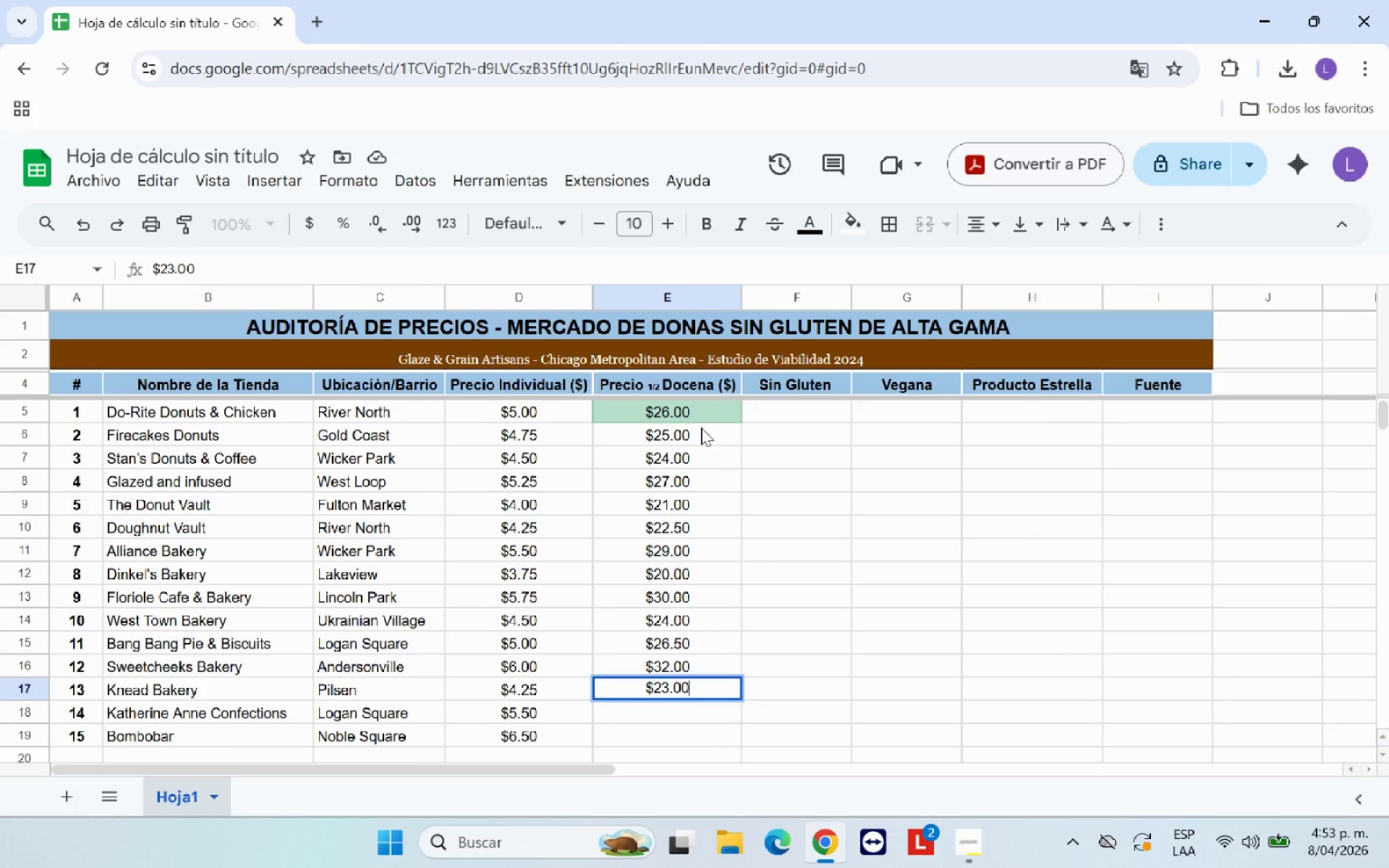 
key(Enter)
 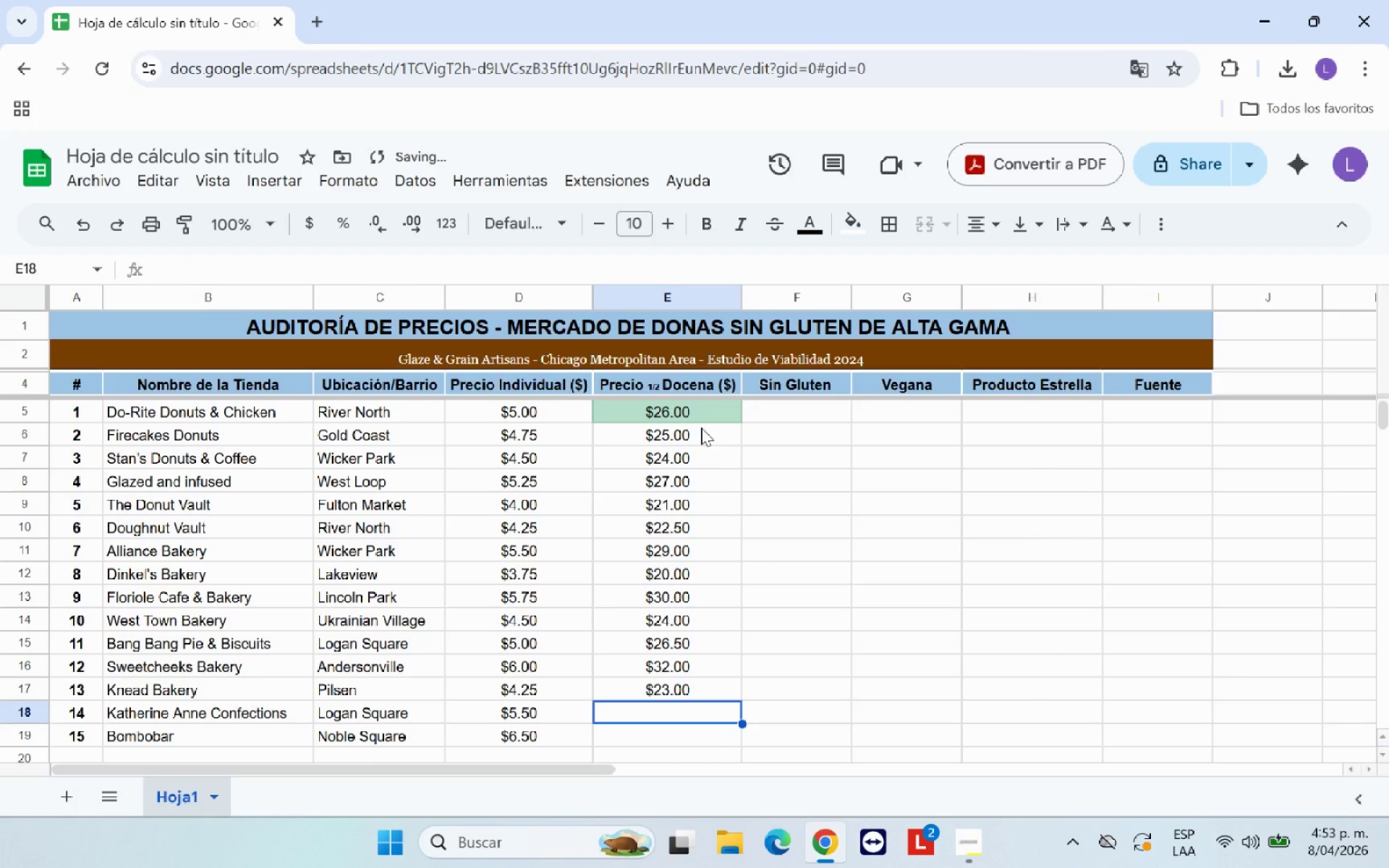 
type($28.50)
 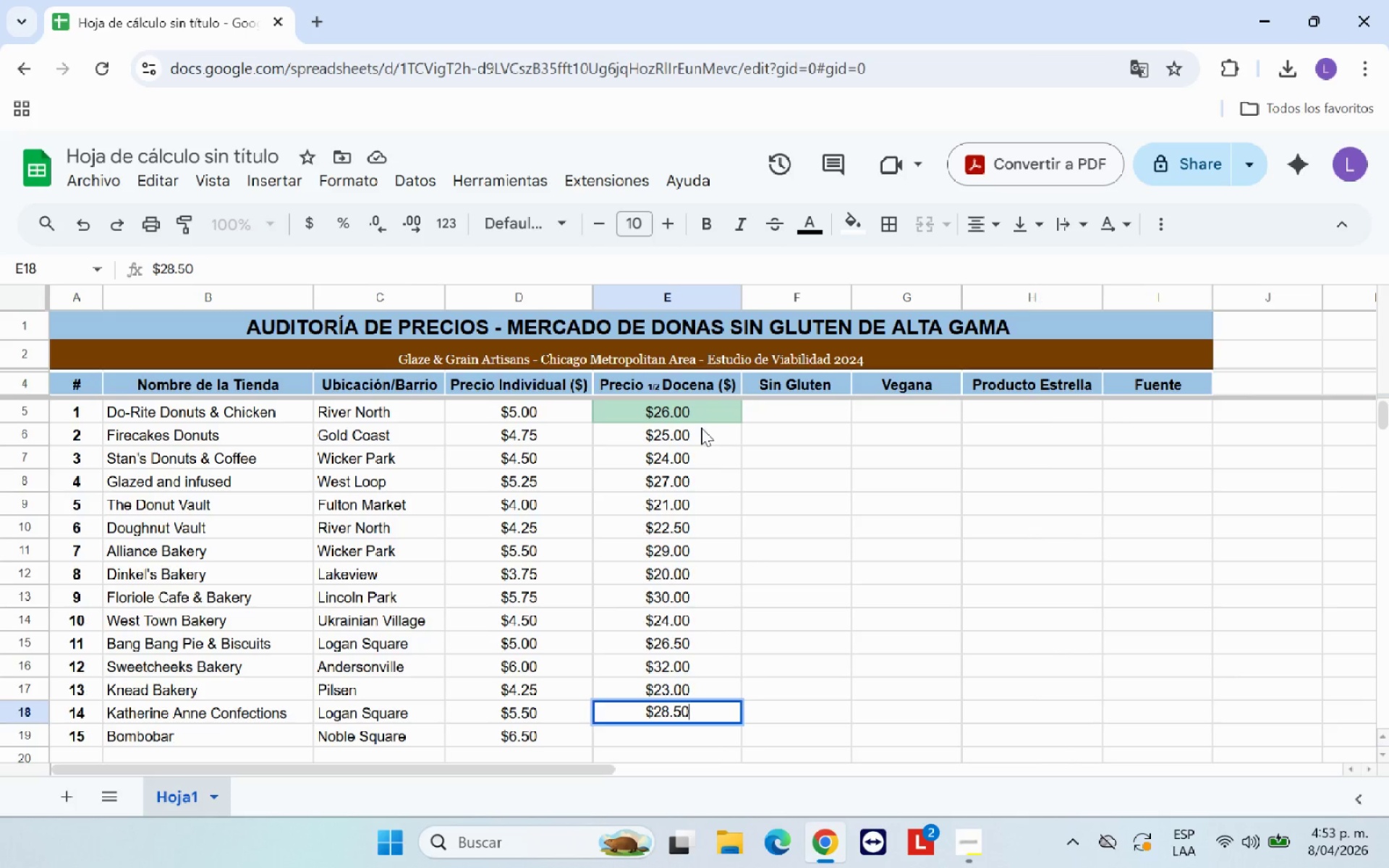 
key(Enter)
 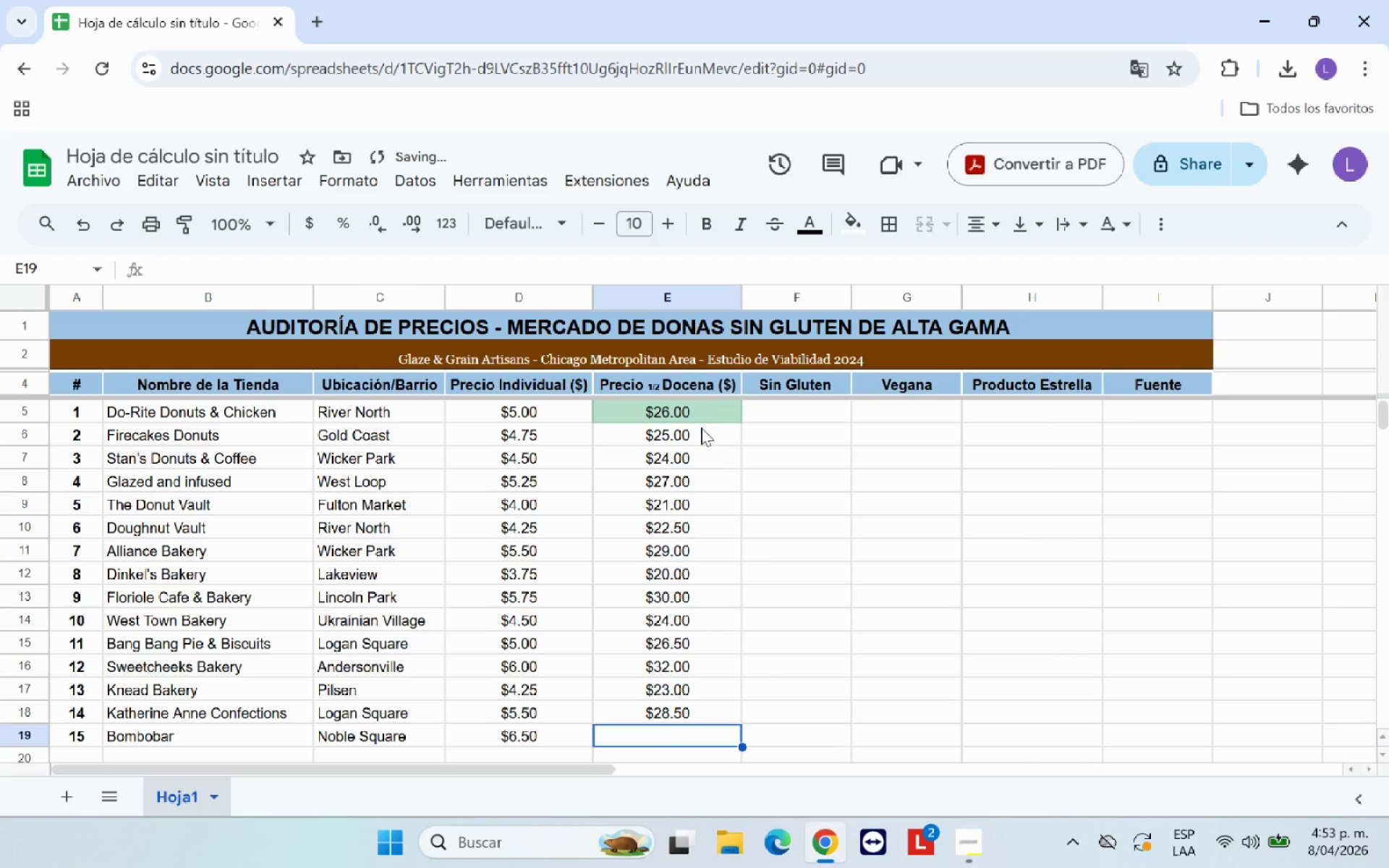 
type($34.[)
key(Backspace)
type(00)
 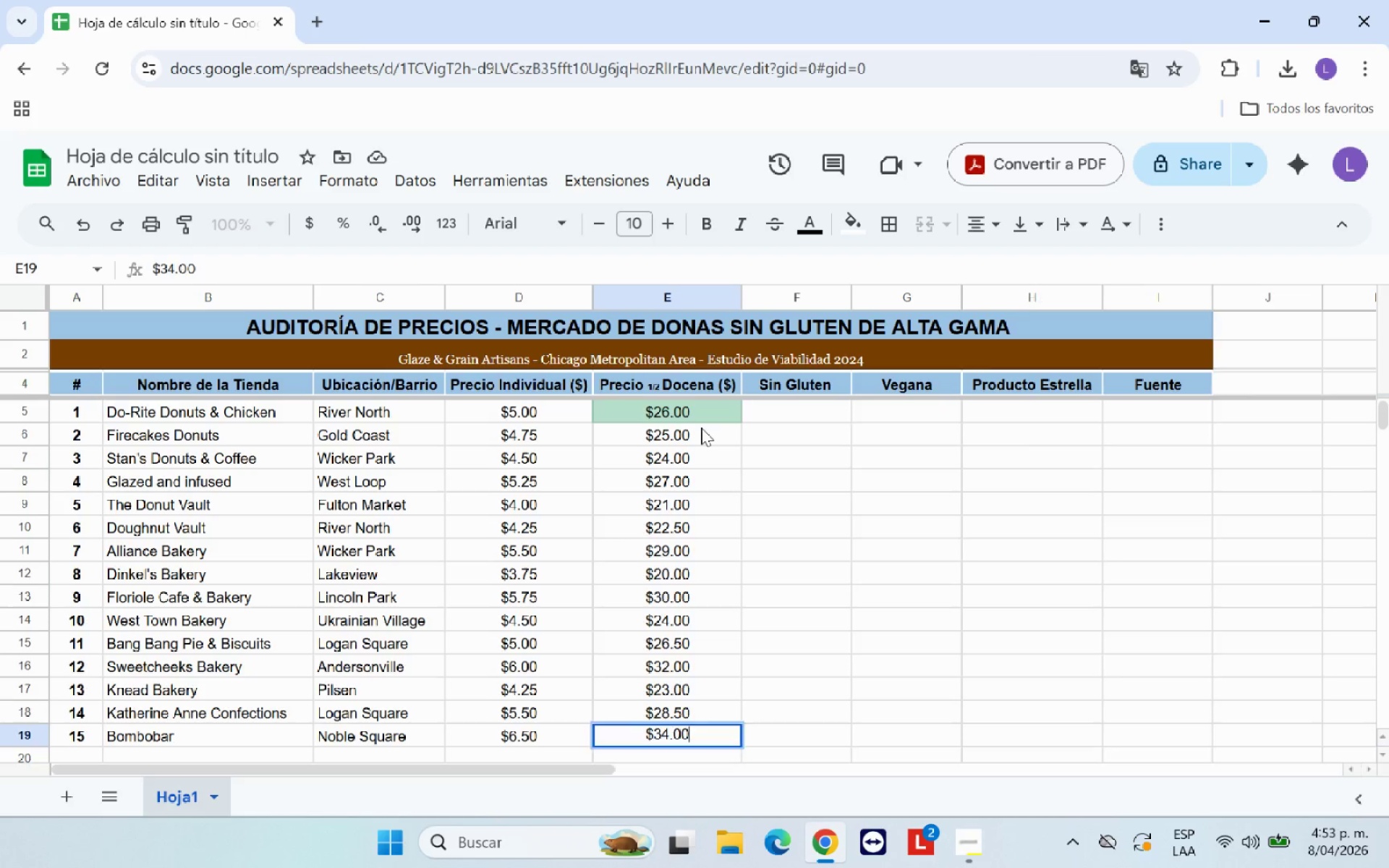 
key(Enter)
 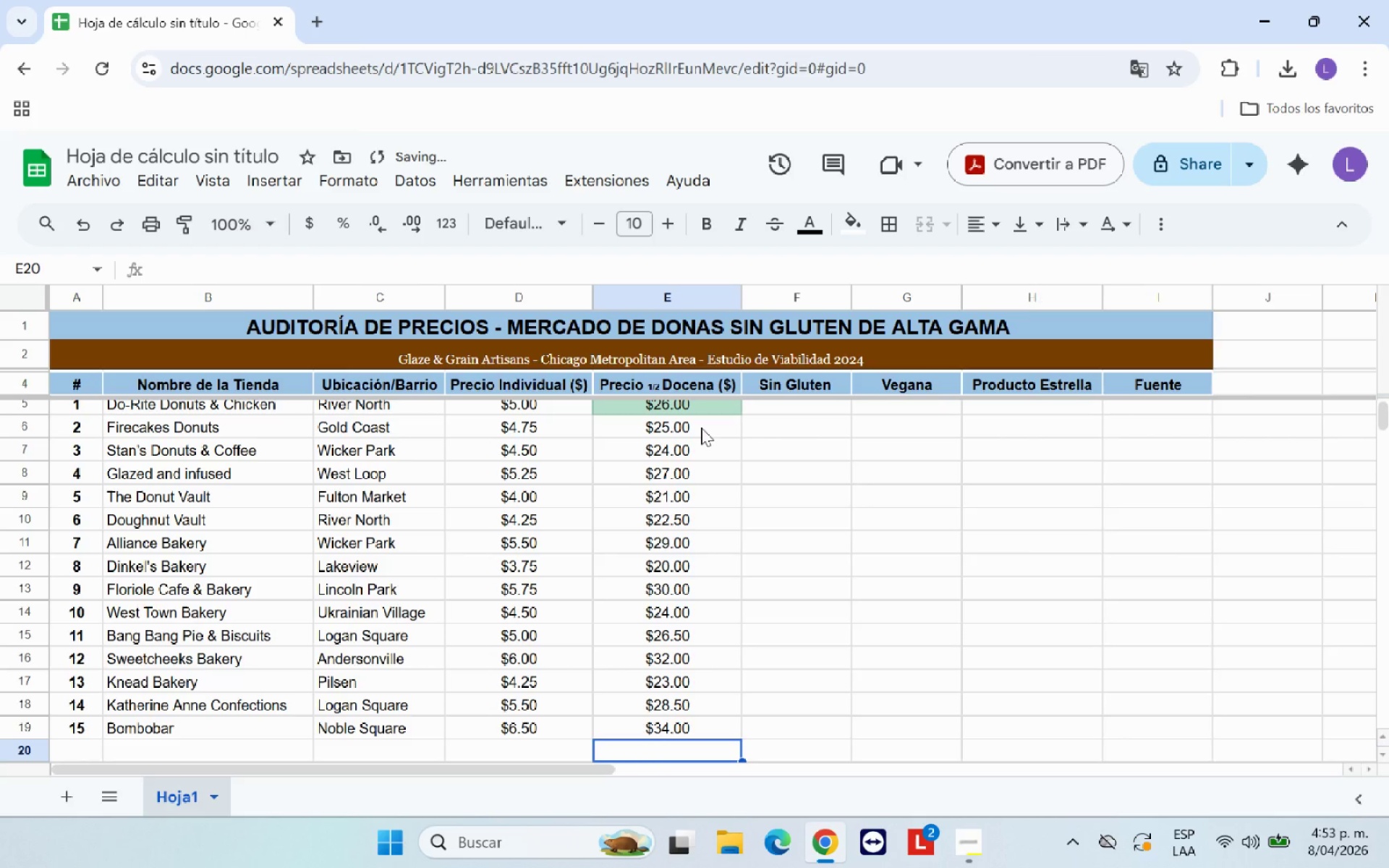 
scroll: coordinate [705, 567], scroll_direction: up, amount: 3.0
 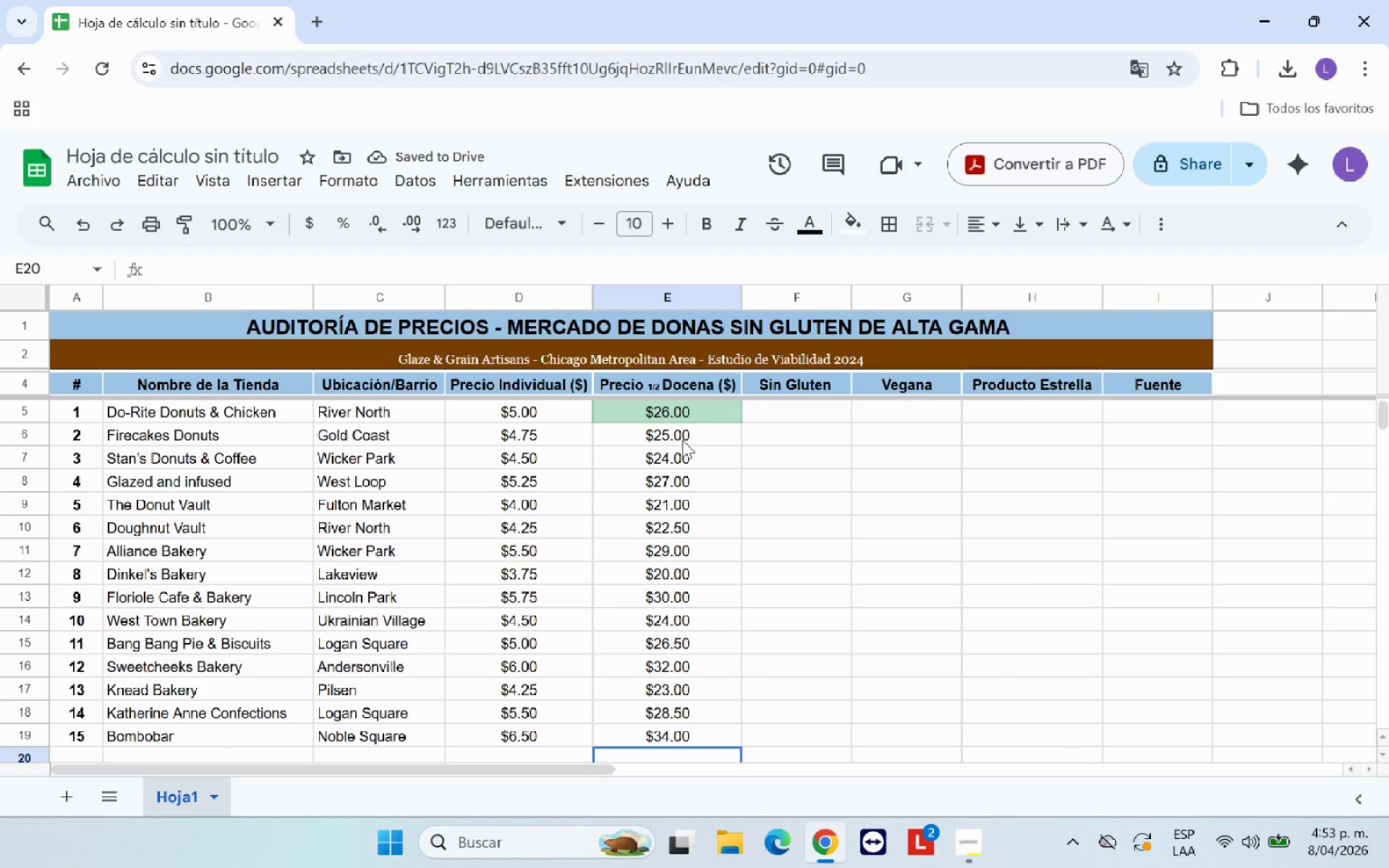 
left_click([689, 416])
 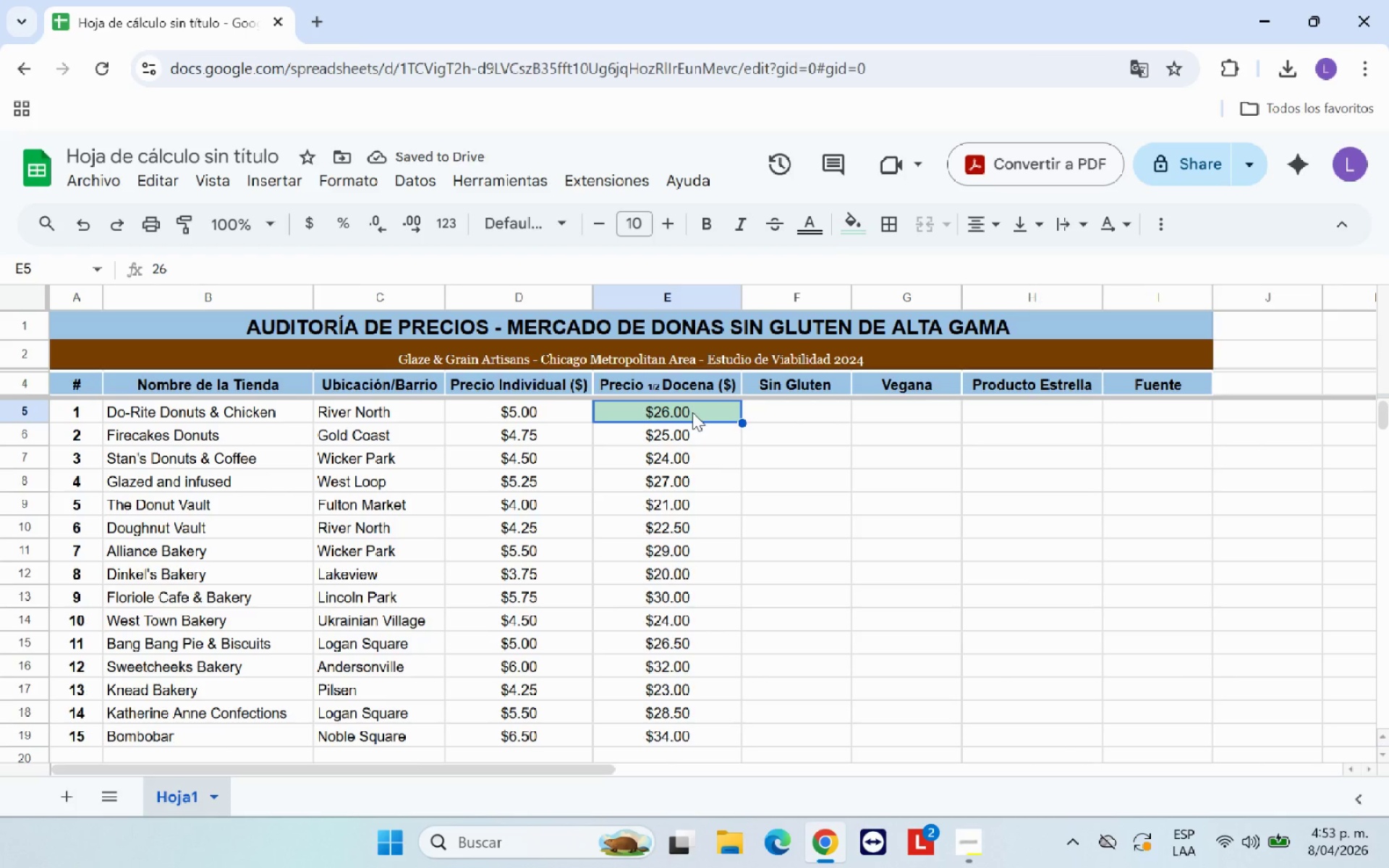 
key(Backspace)
 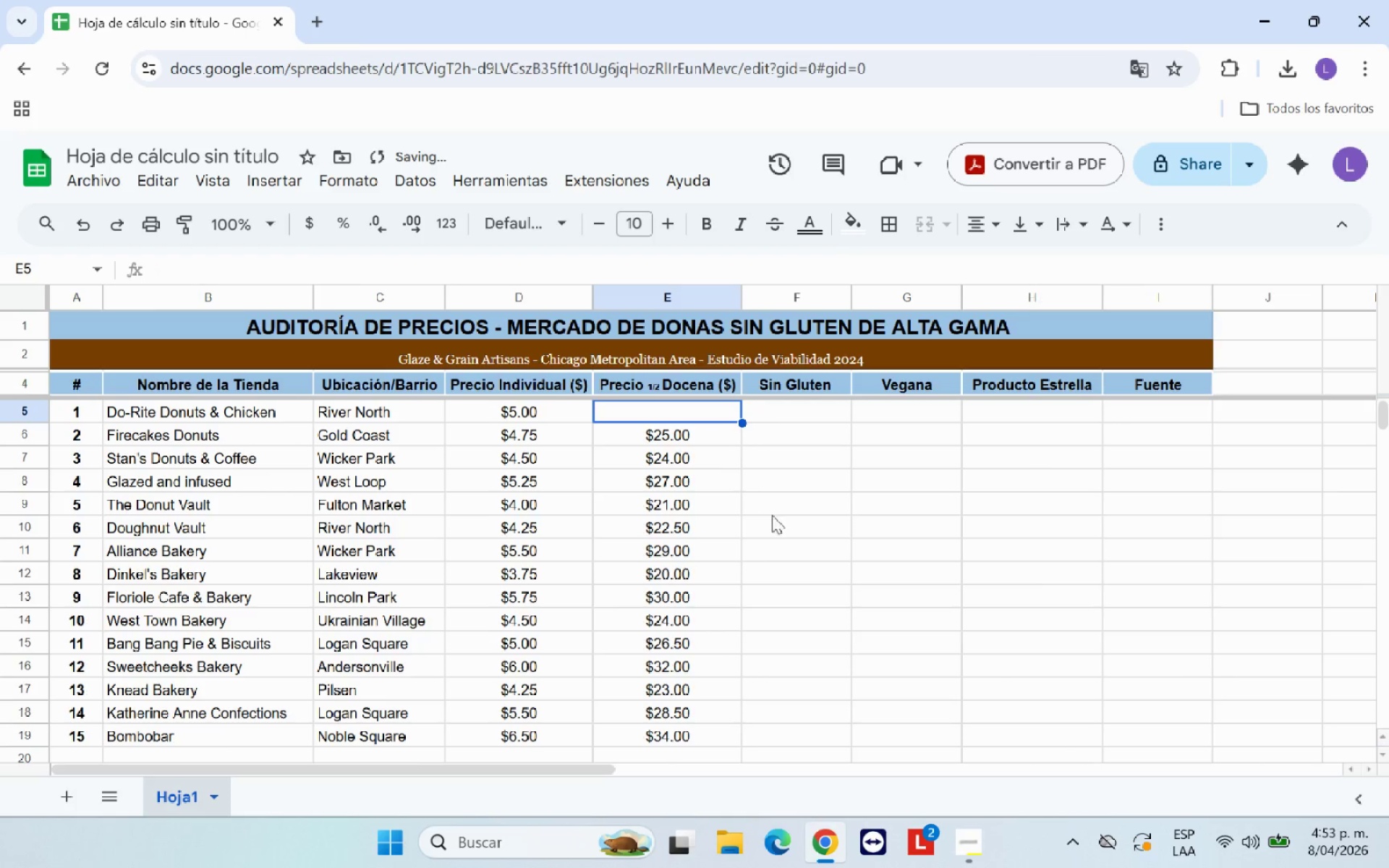 
left_click([797, 526])
 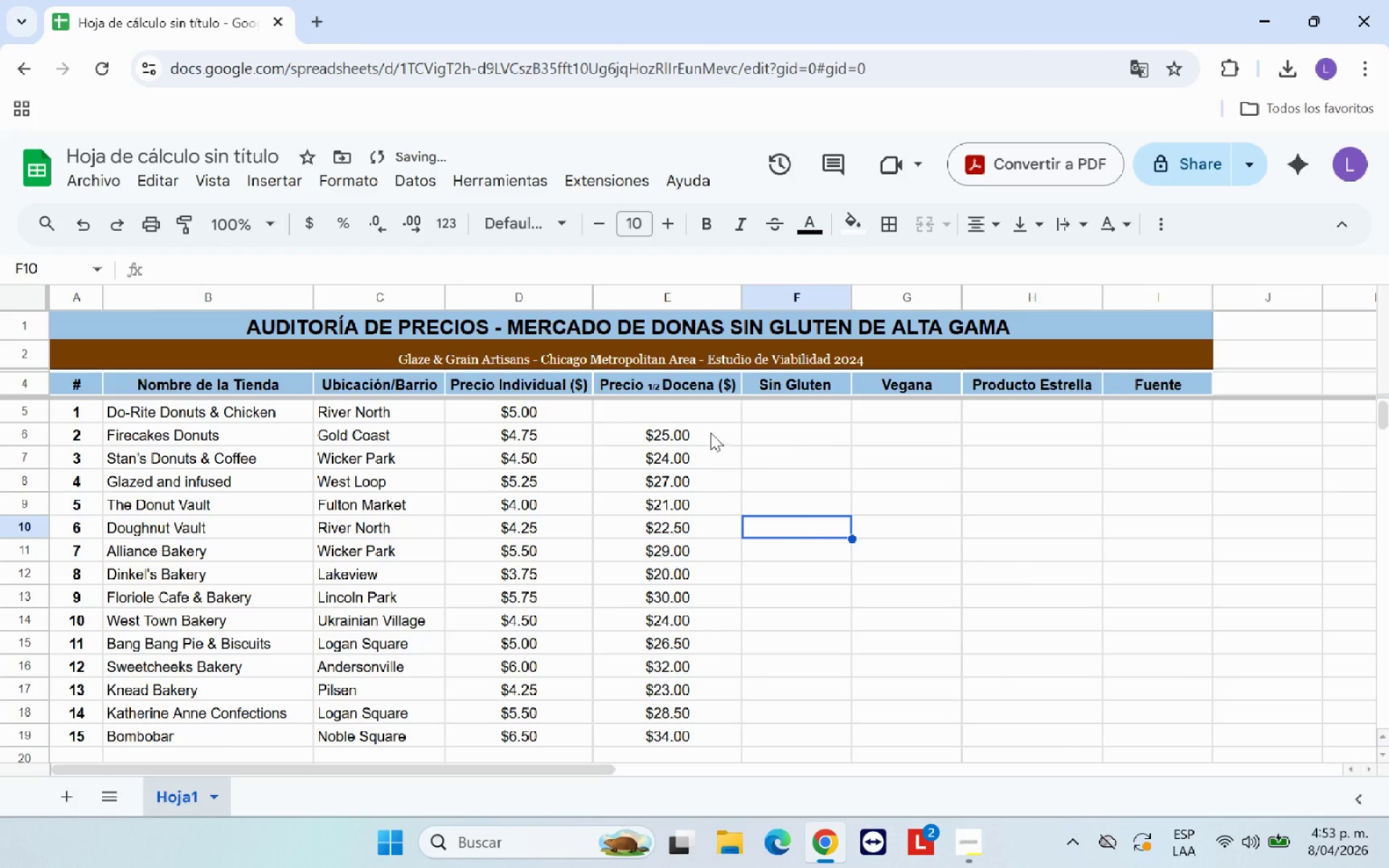 
left_click([687, 412])
 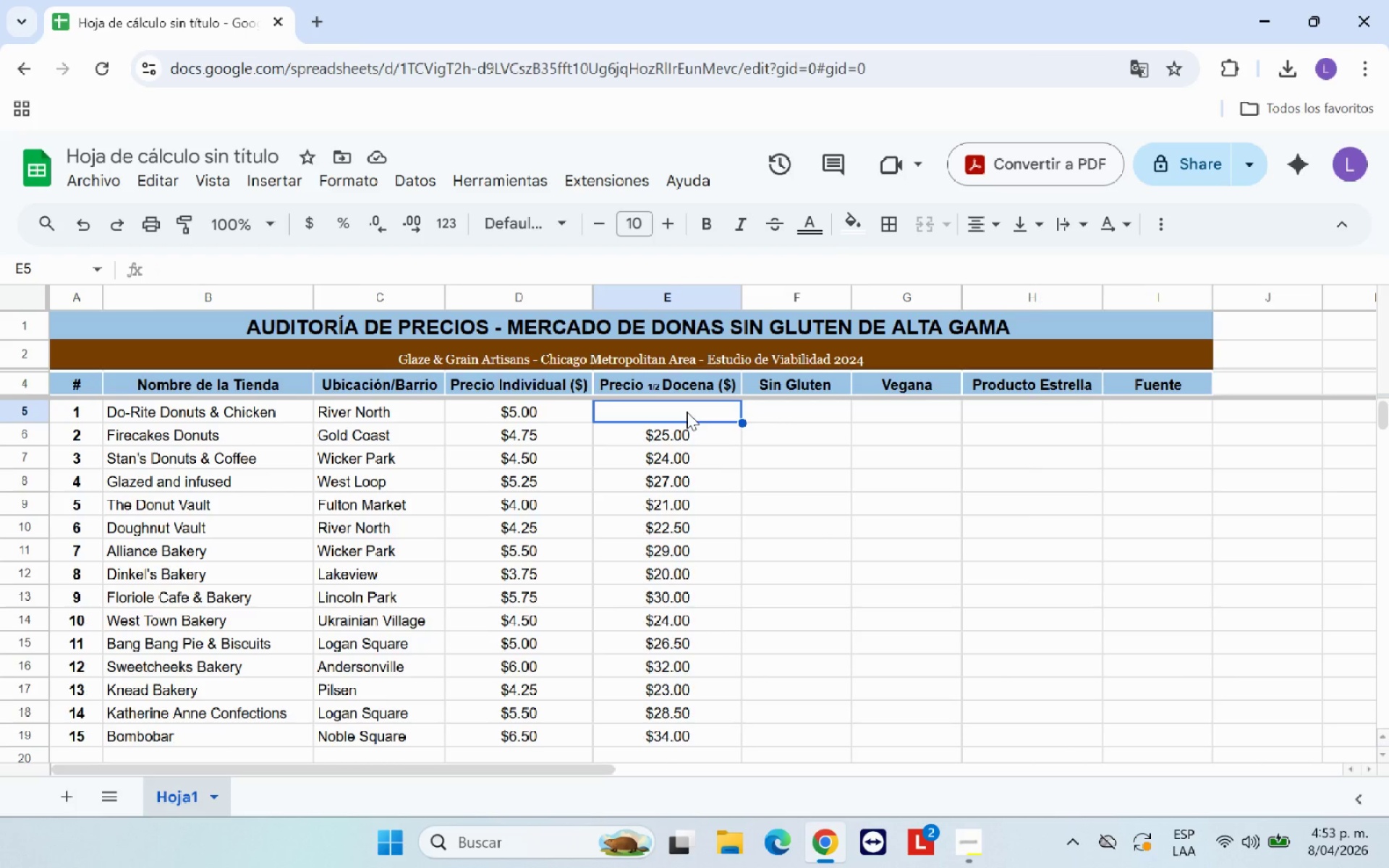 
wait(6.34)
 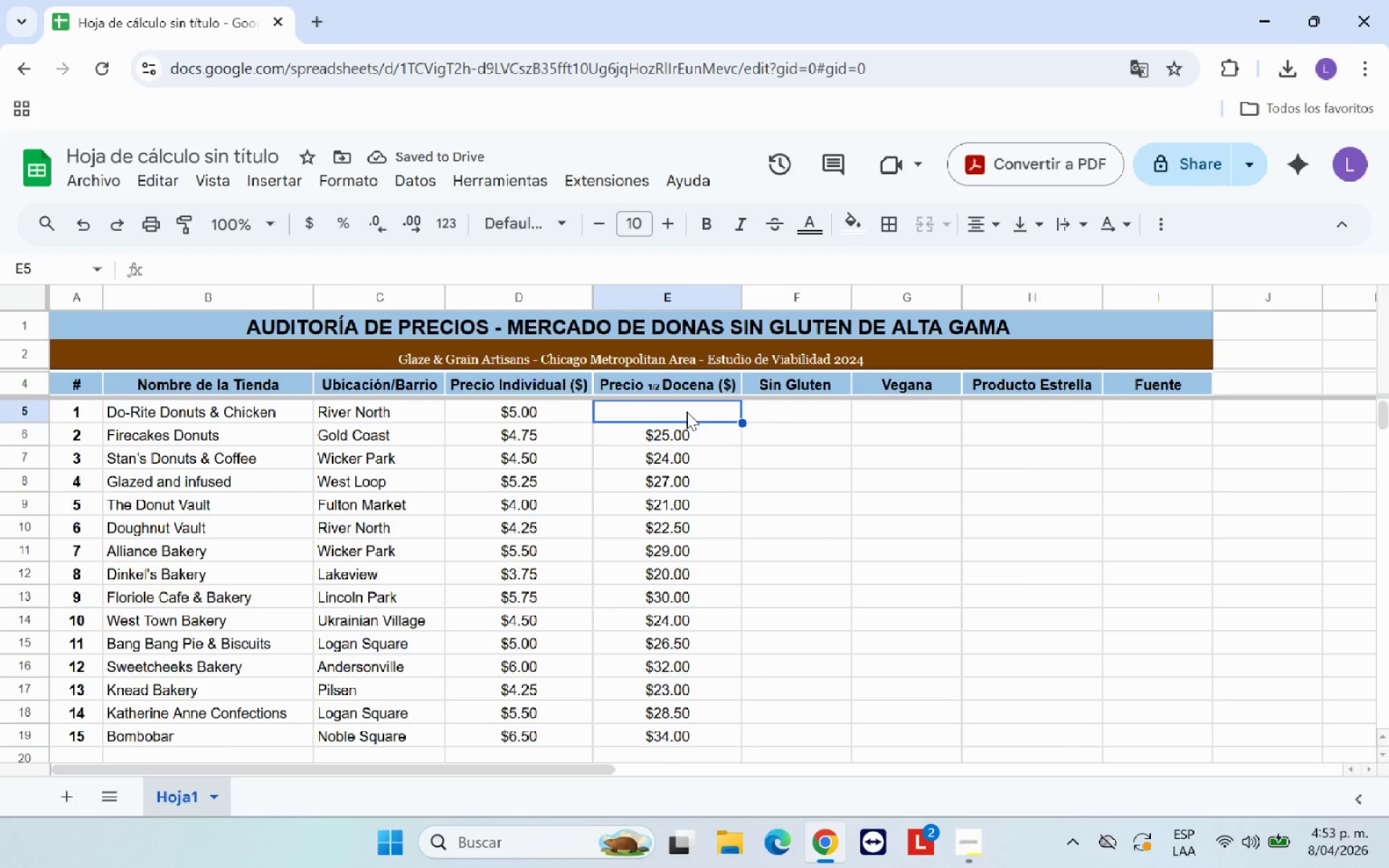 
type($26.00)
 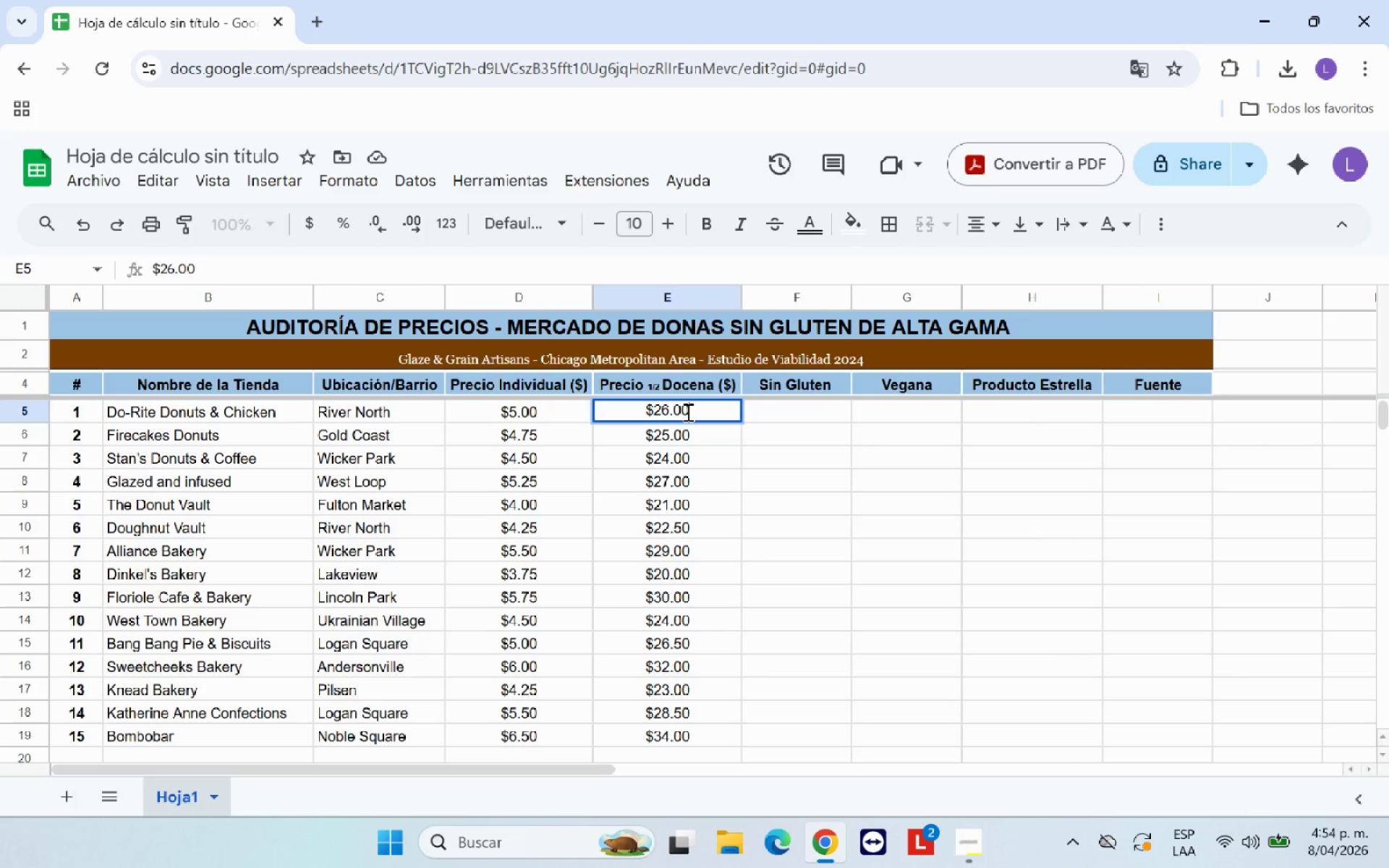 
key(Enter)
 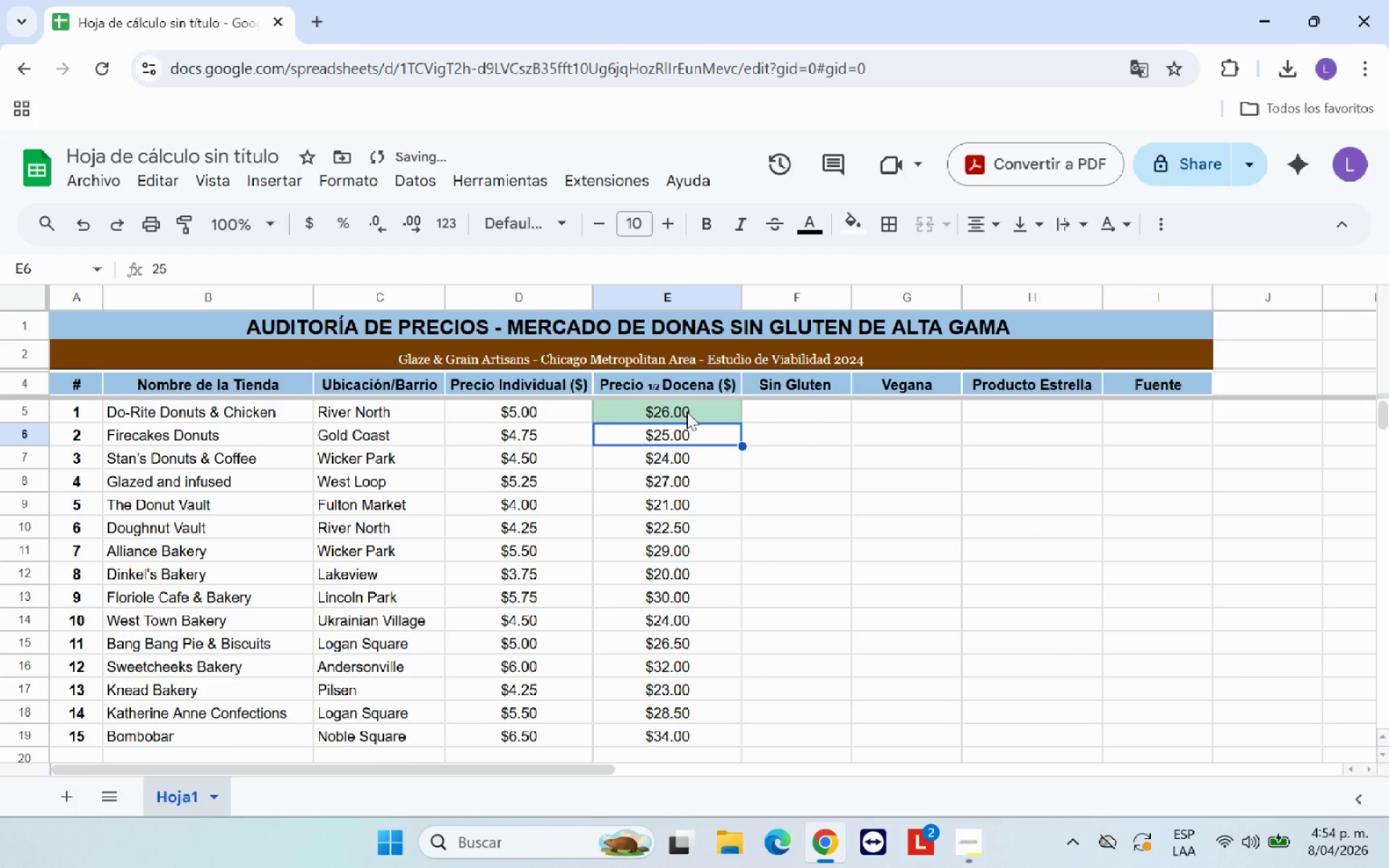 
left_click([687, 412])
 